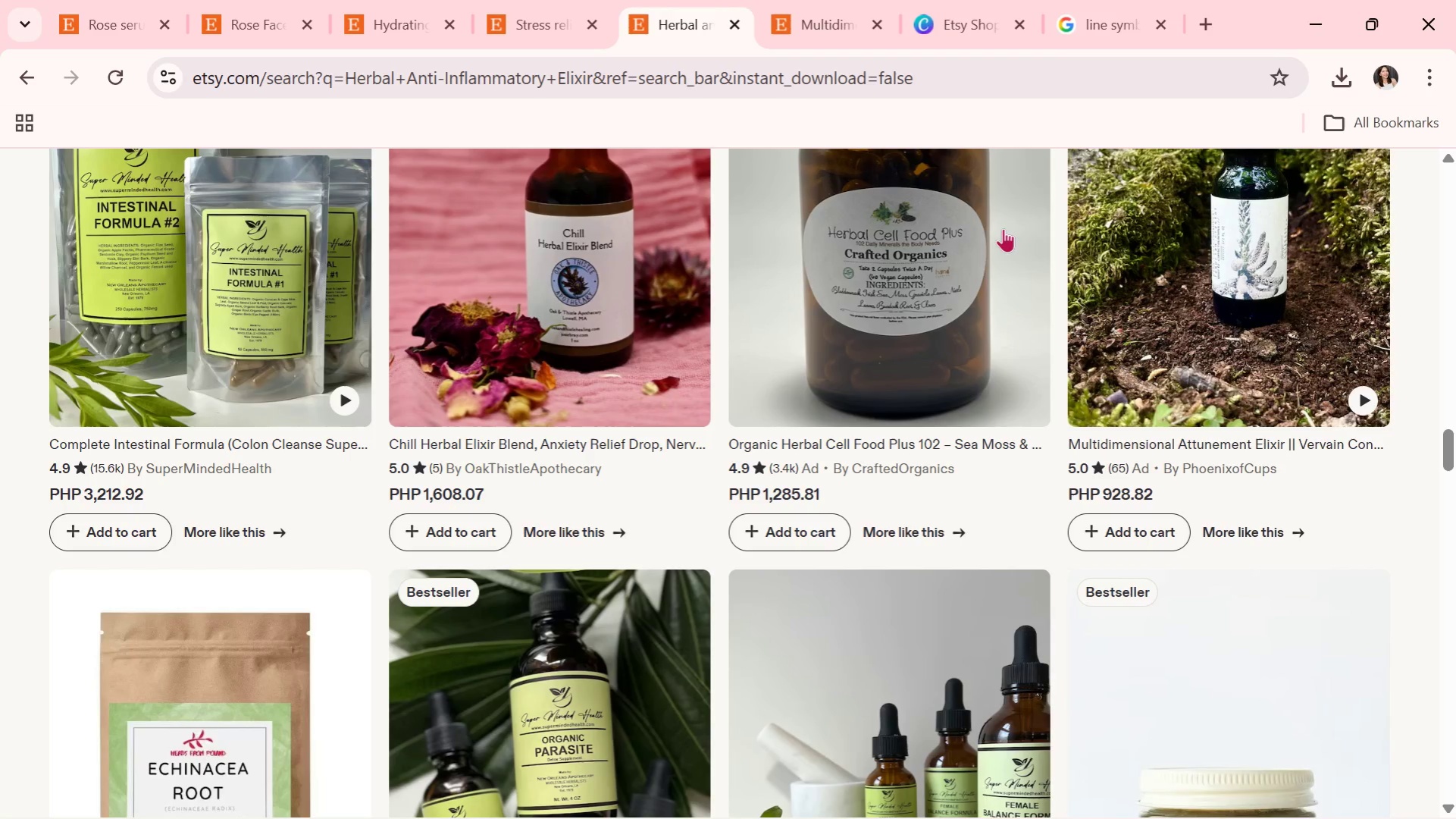 
scroll: coordinate [1025, 642], scroll_direction: down, amount: 19.0
 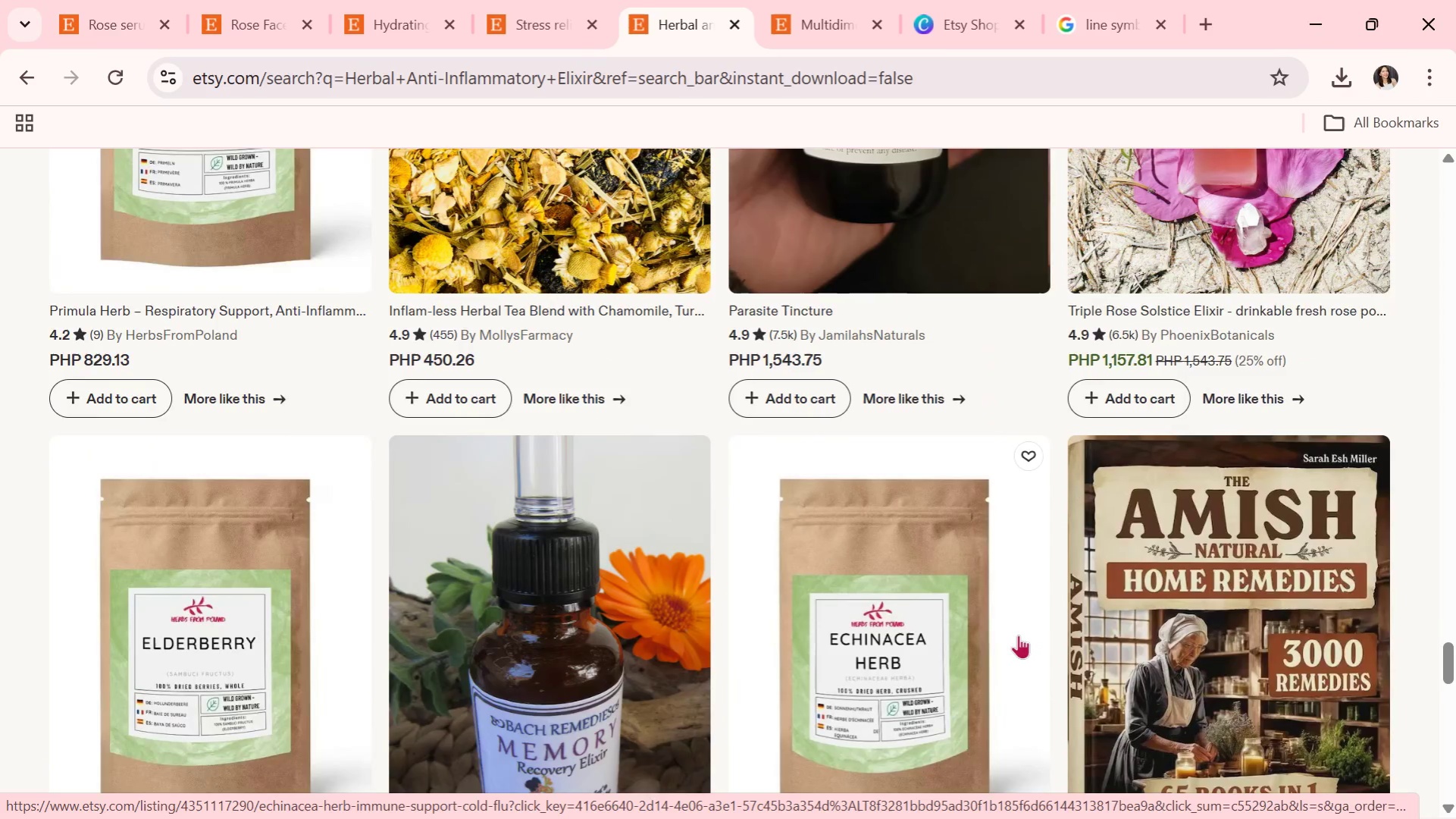 
scroll: coordinate [1017, 632], scroll_direction: up, amount: 3.0
 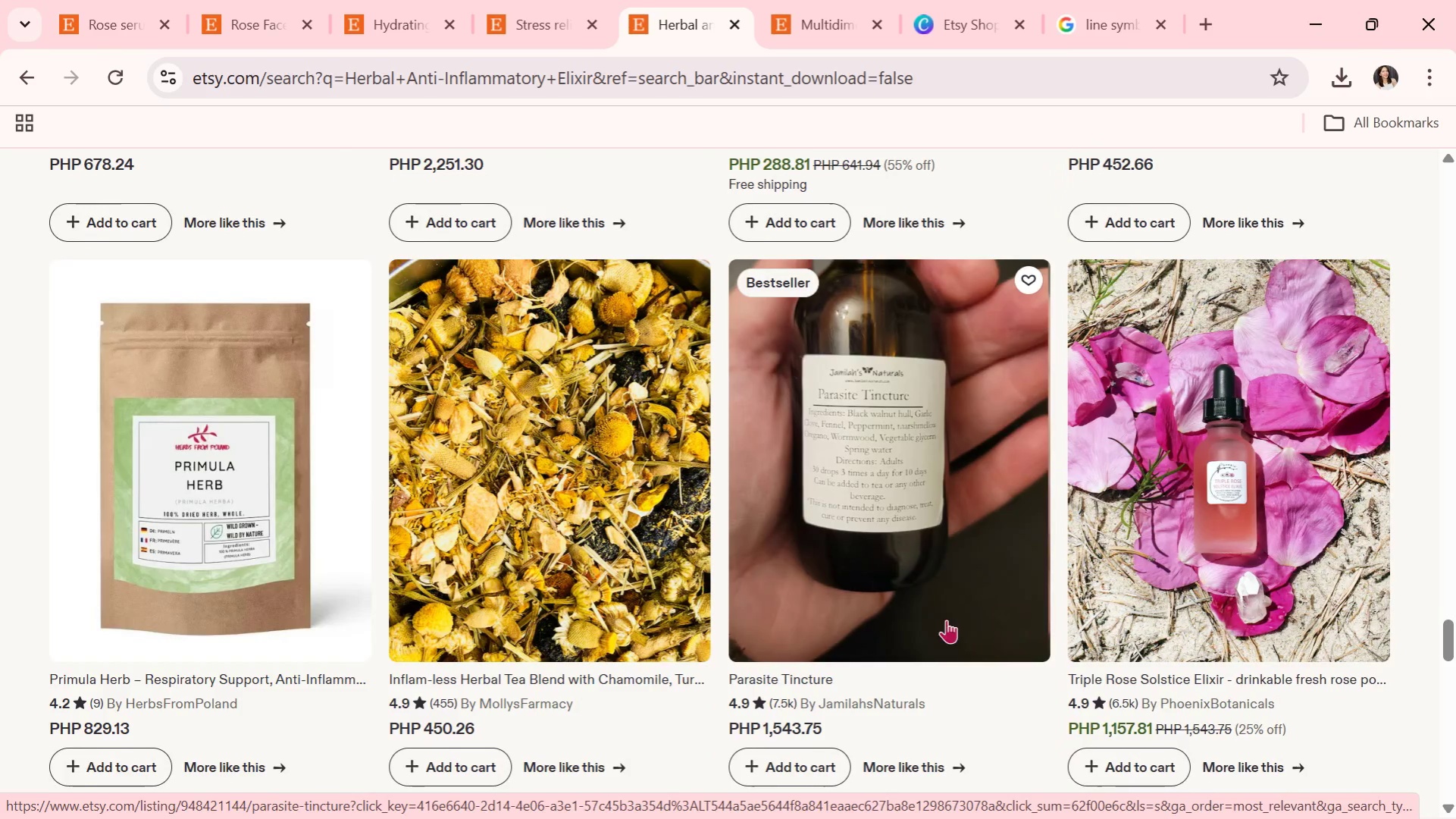 
scroll: coordinate [730, 598], scroll_direction: down, amount: 4.0
 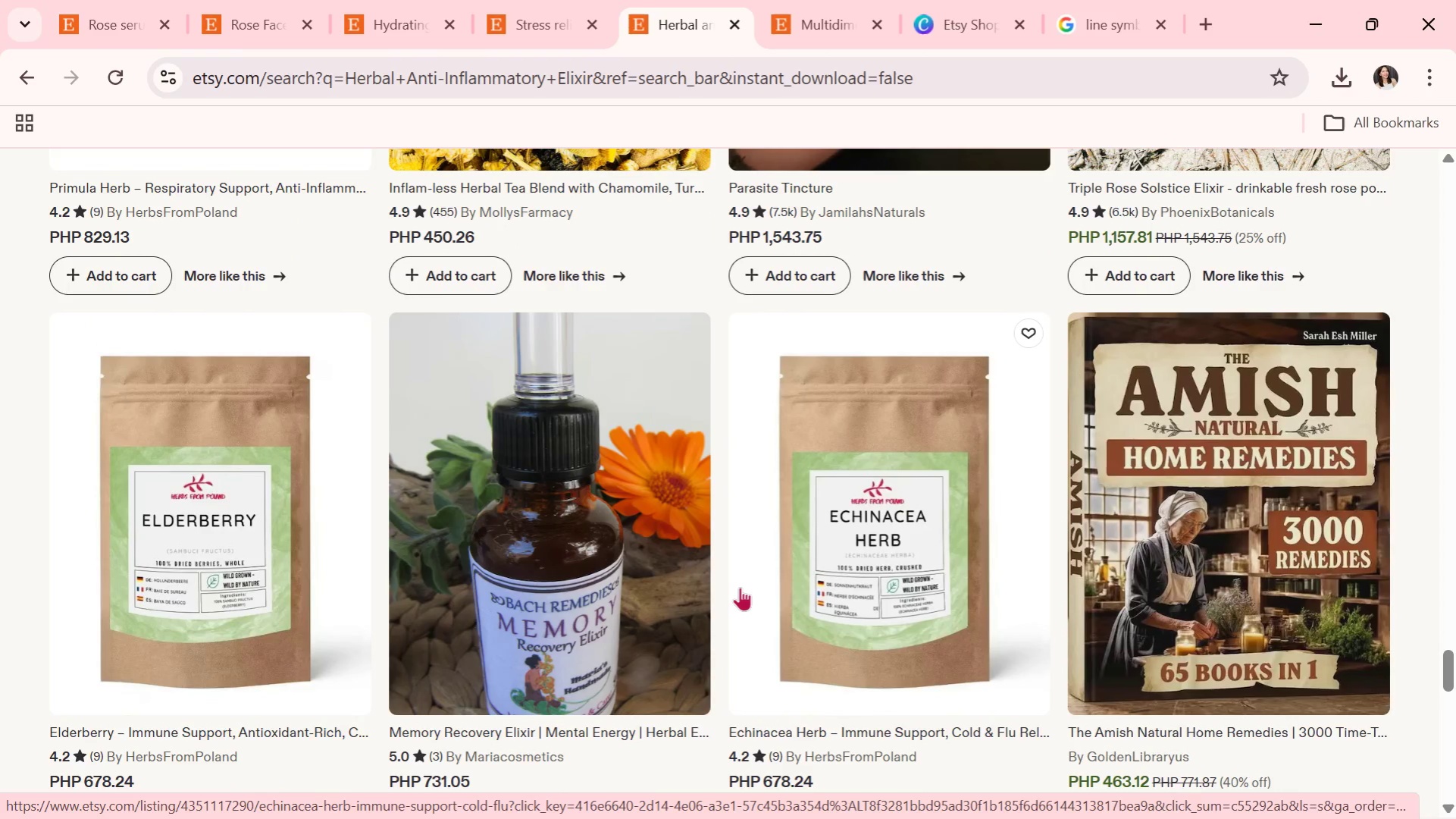 
scroll: coordinate [741, 585], scroll_direction: up, amount: 3.0
 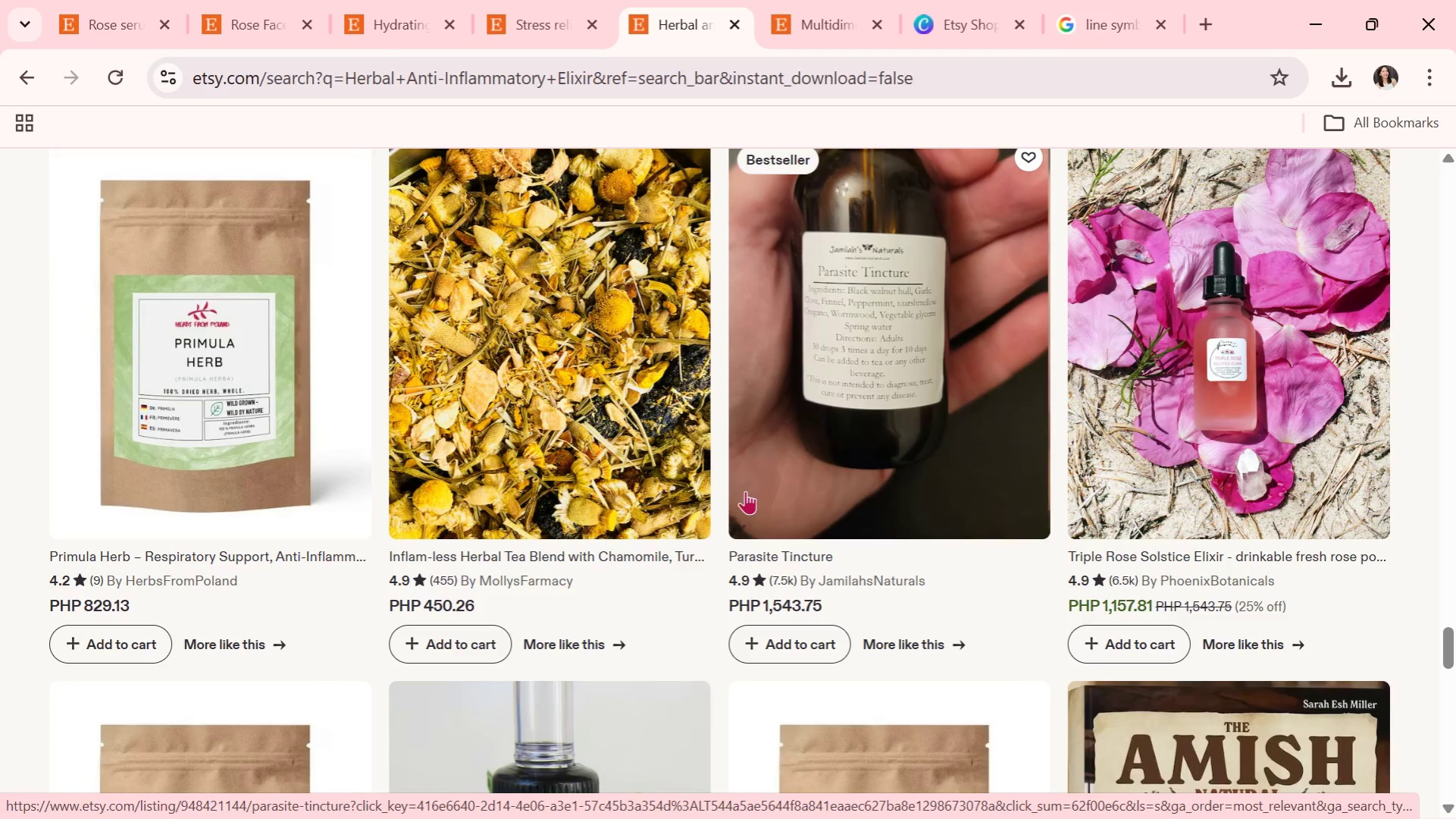 
left_click([646, 418])
 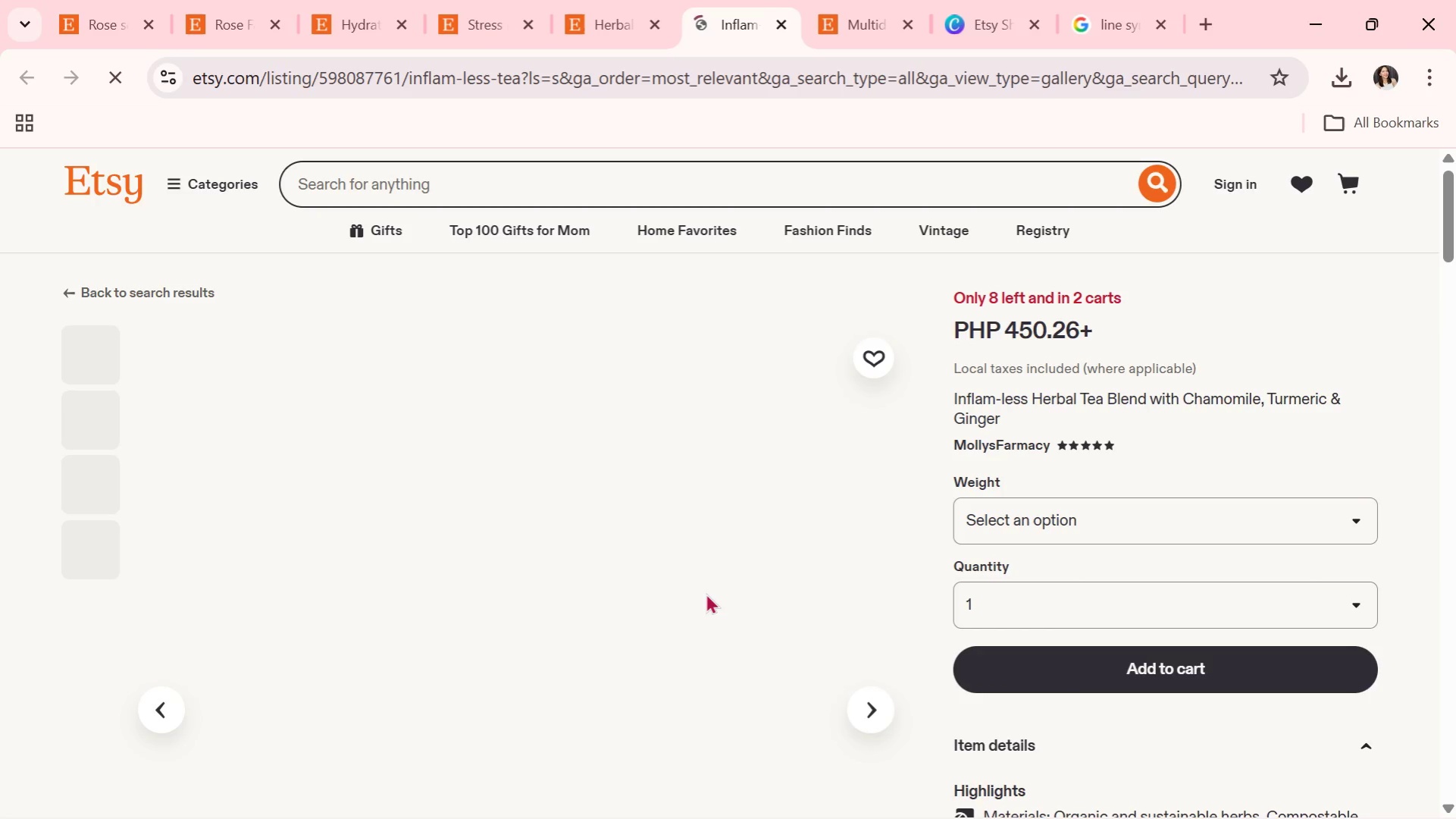 
scroll: coordinate [794, 541], scroll_direction: down, amount: 2.0
 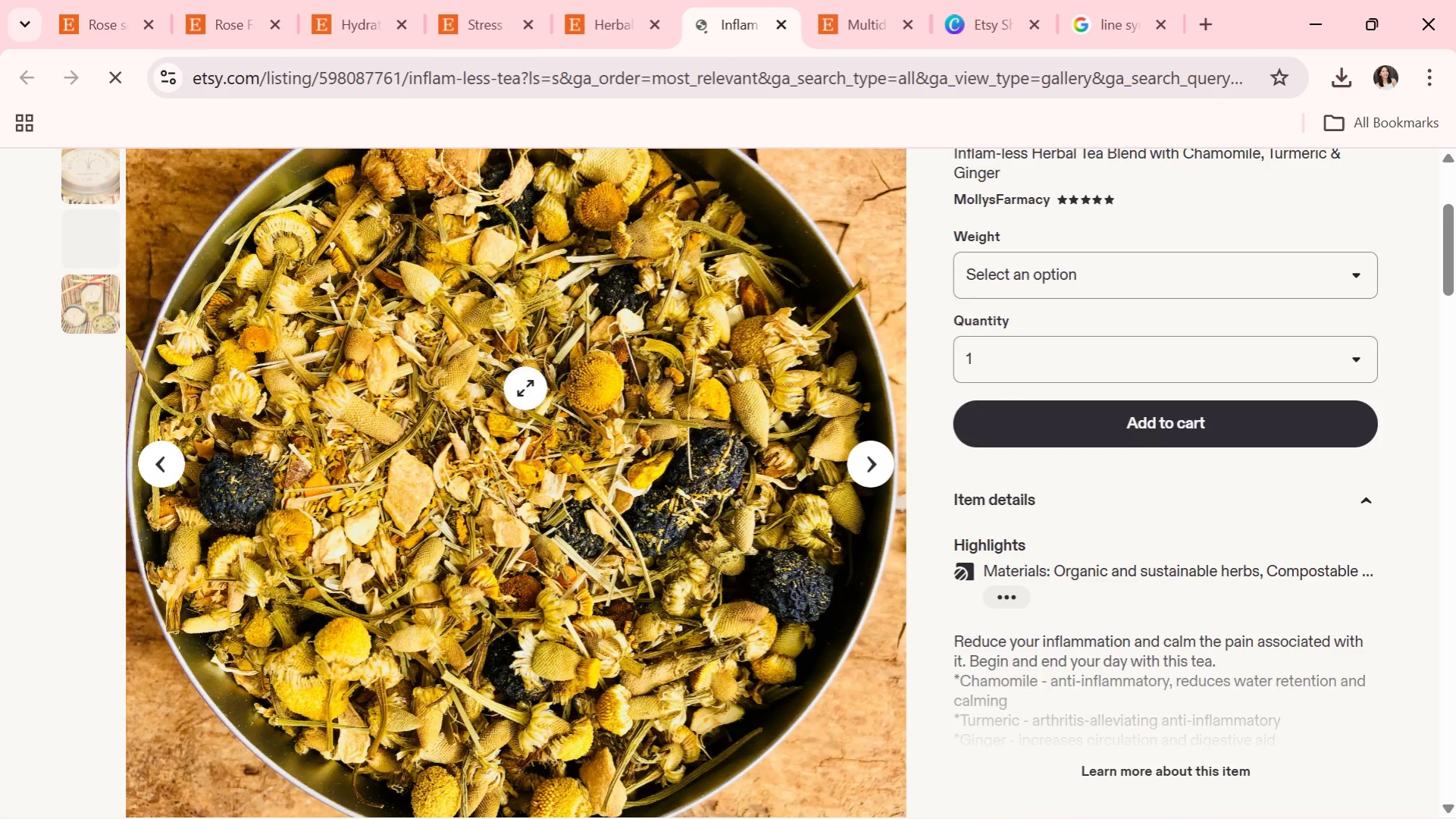 
scroll: coordinate [255, 342], scroll_direction: up, amount: 1.0
 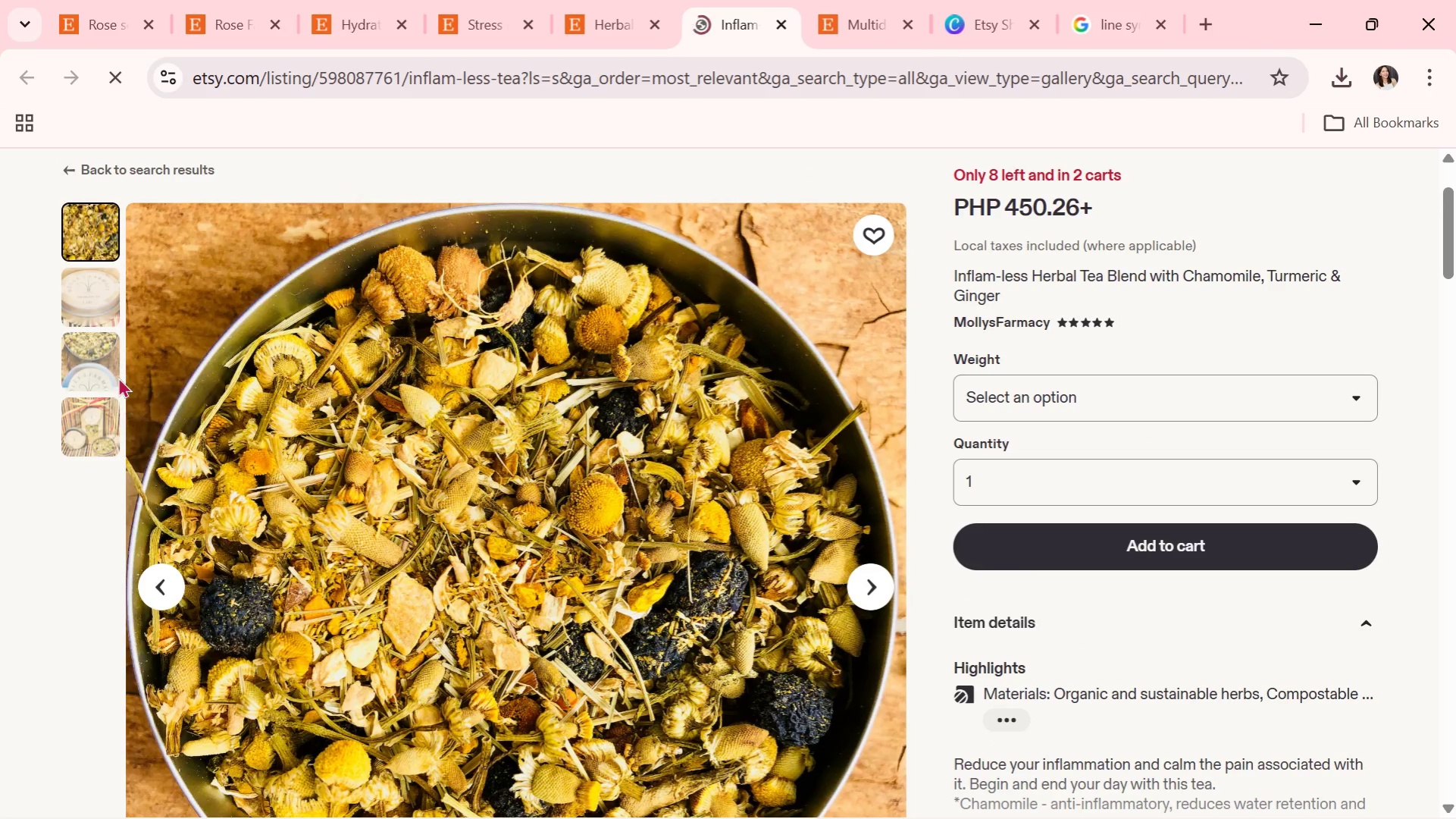 
left_click([112, 372])
 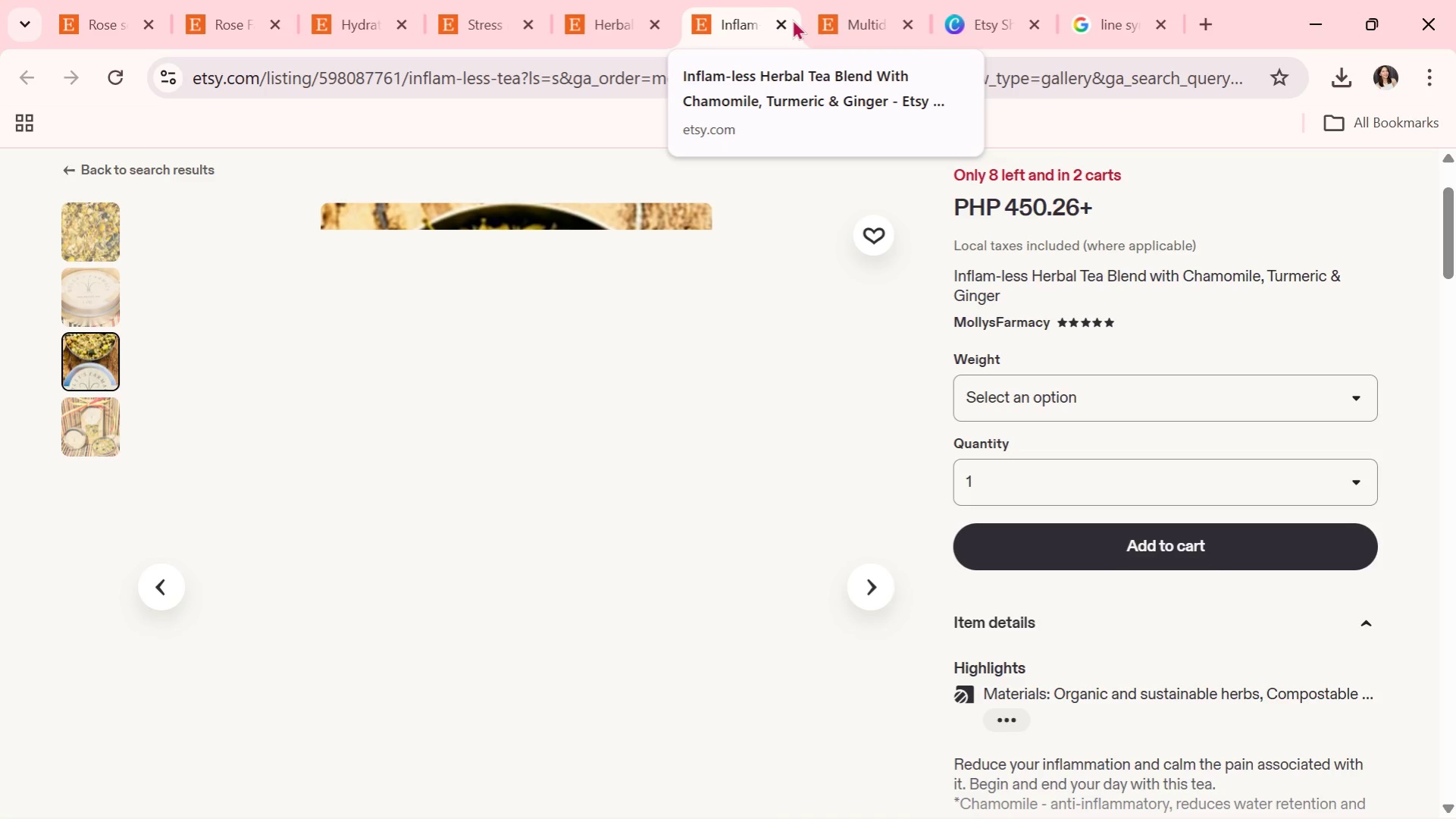 
left_click([792, 19])
 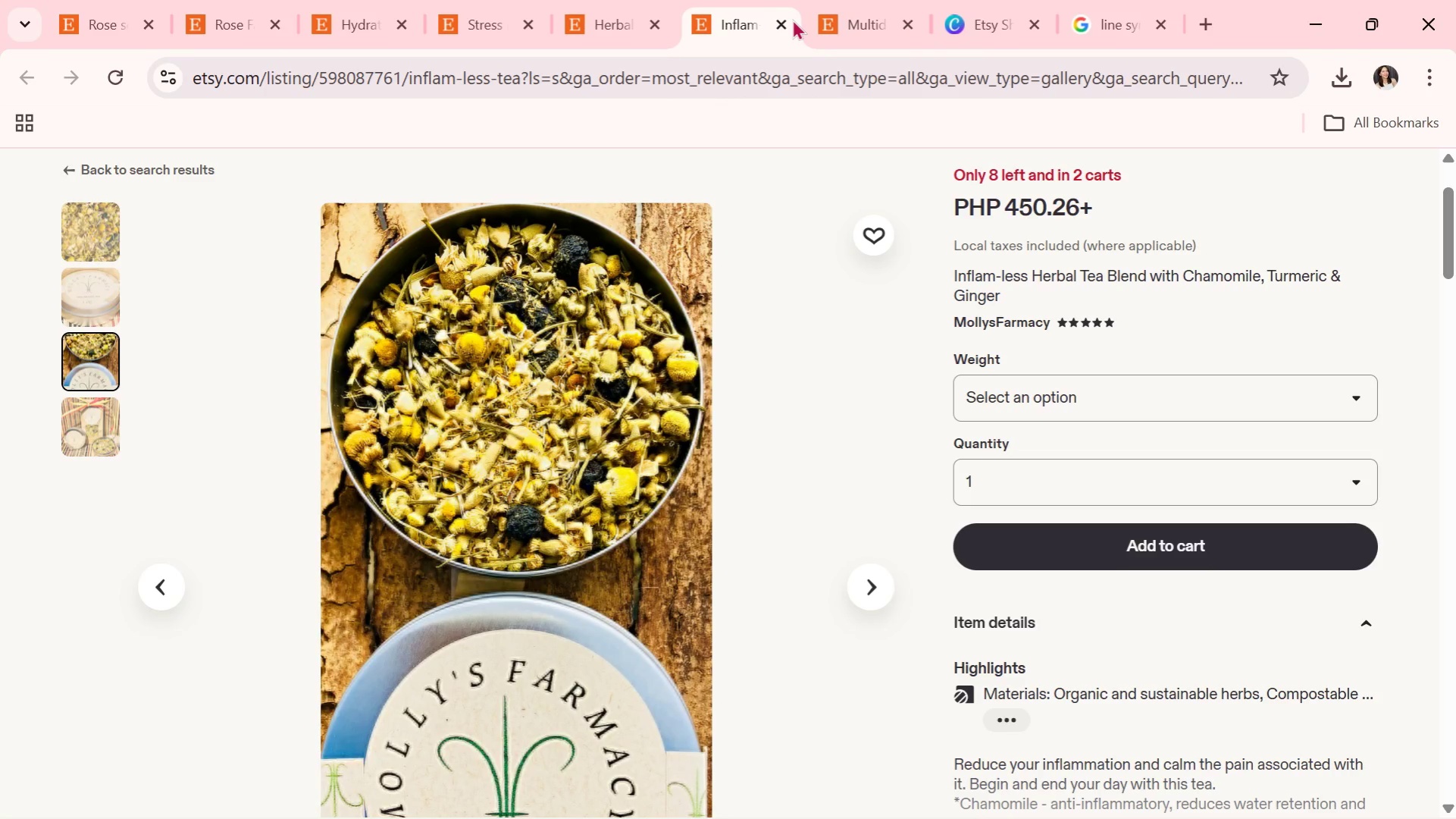 
left_click([792, 19])
 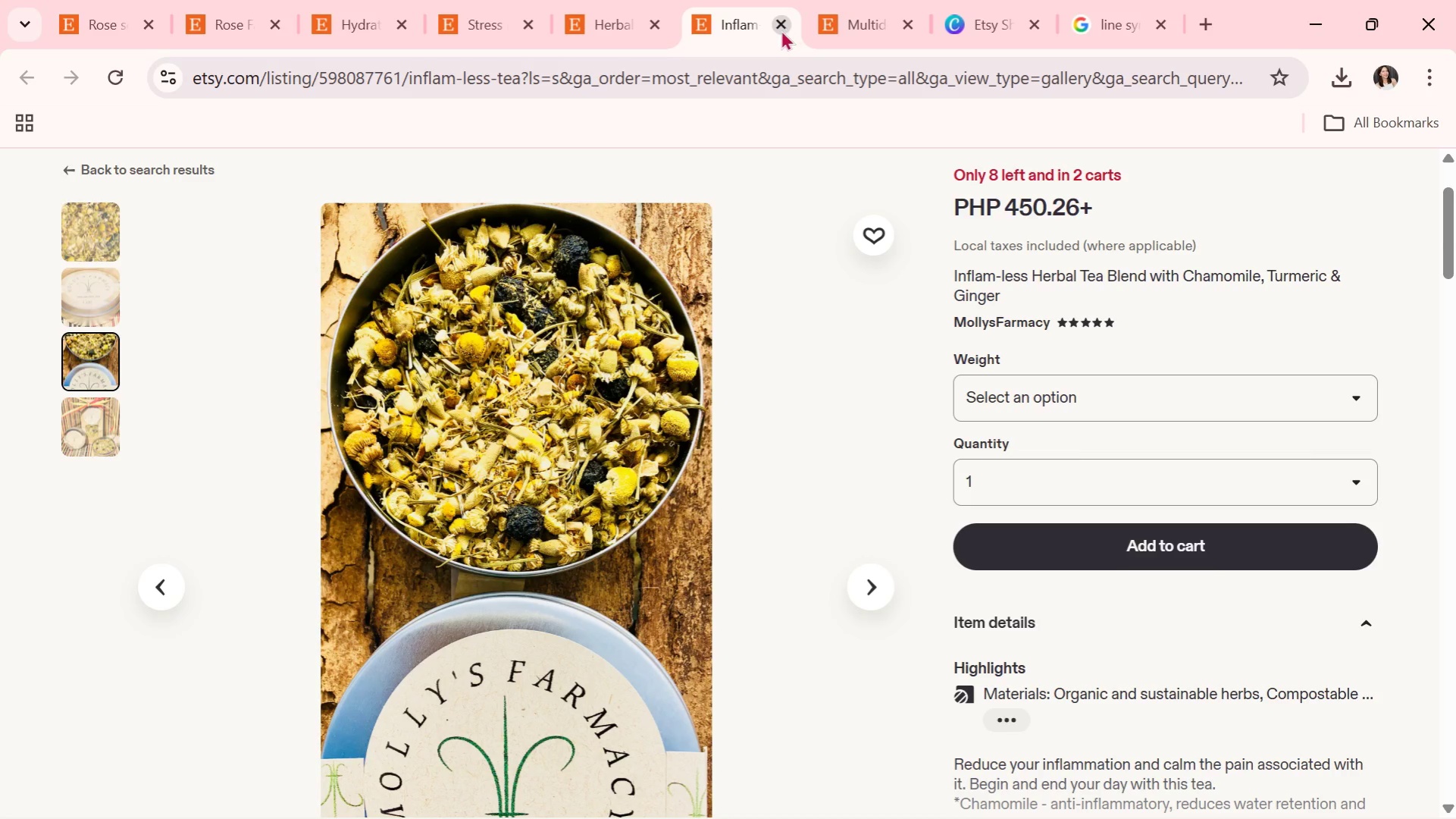 
left_click([781, 30])
 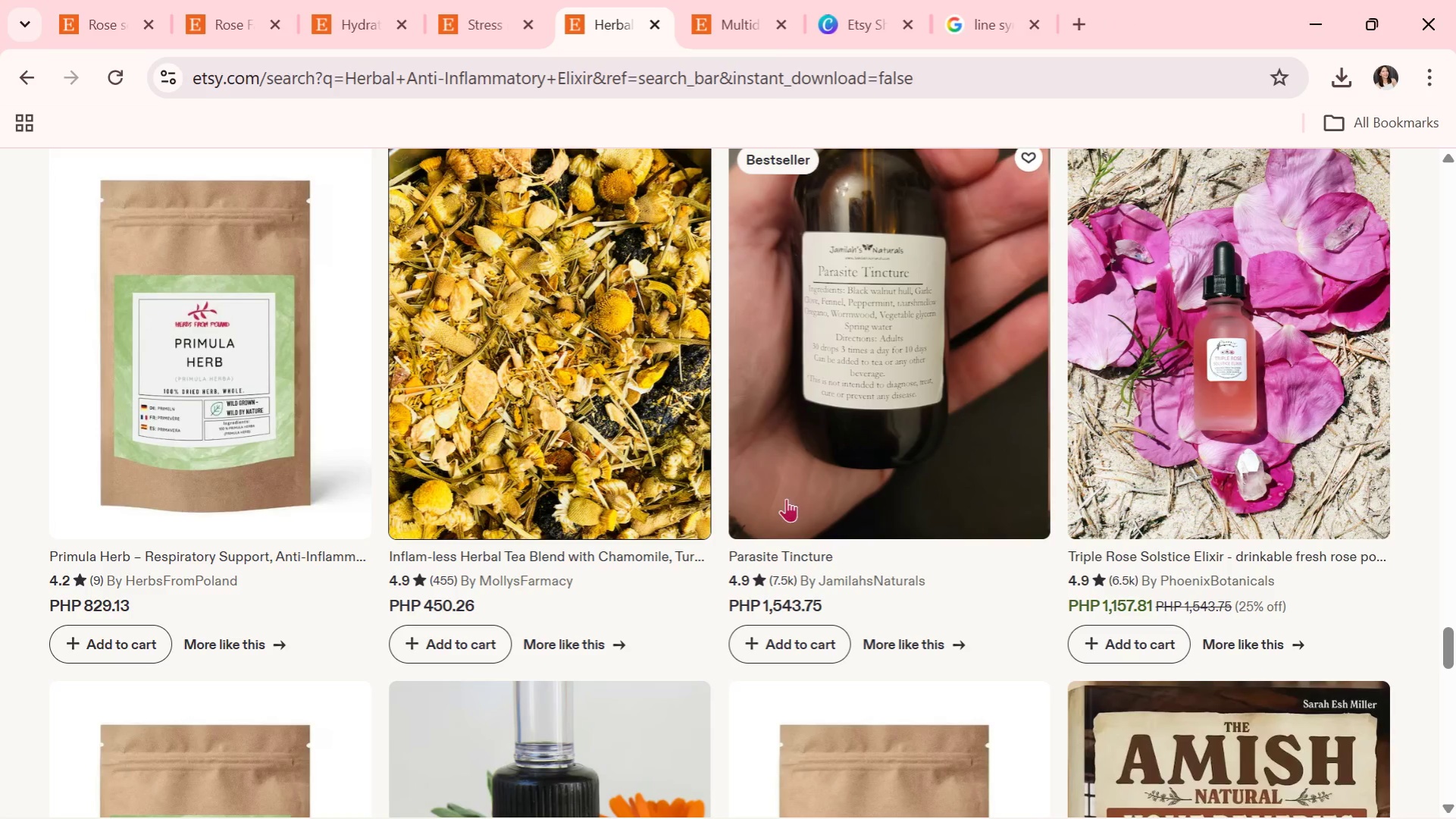 
scroll: coordinate [786, 498], scroll_direction: none, amount: 0.0
 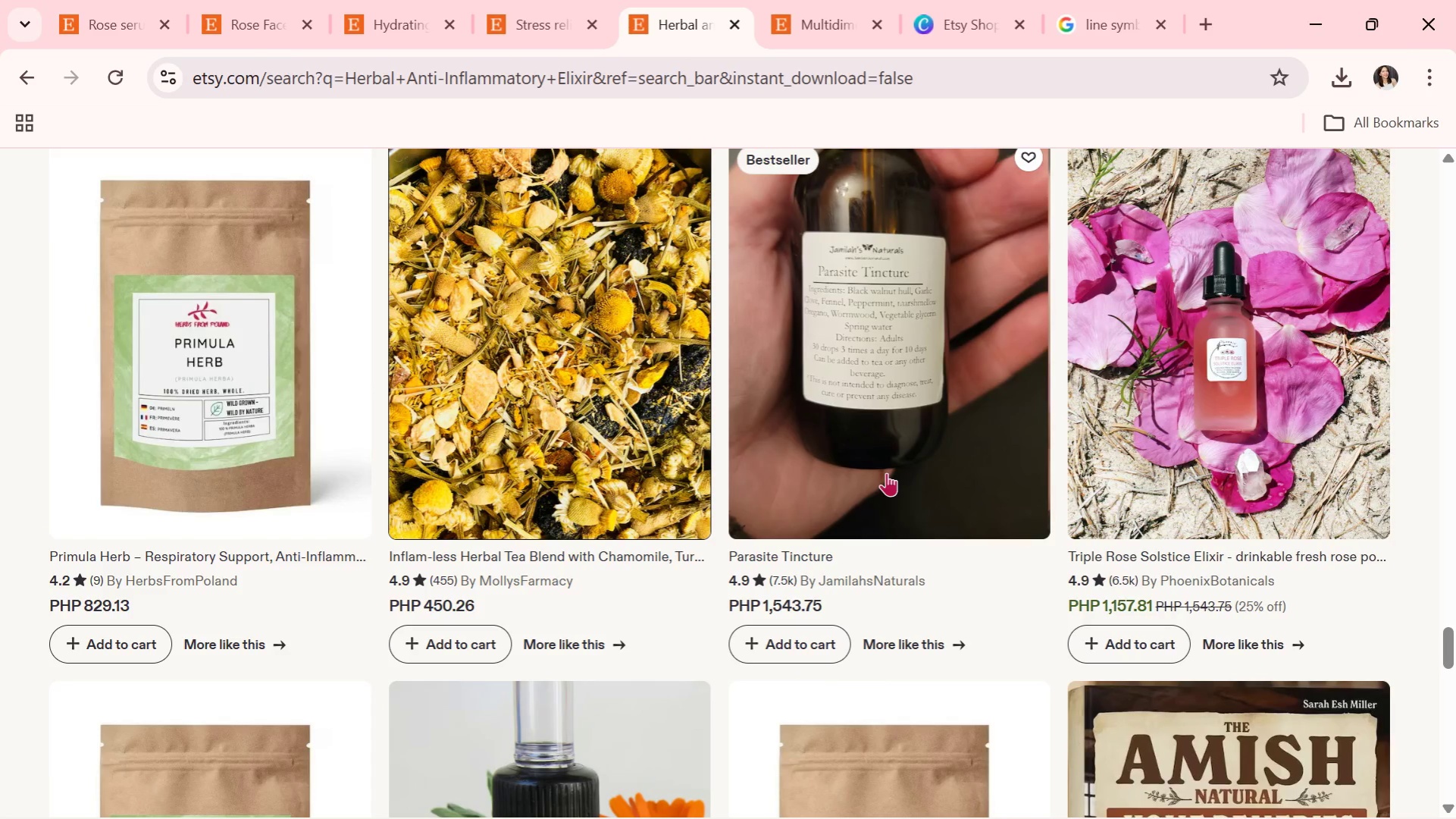 
wait(10.5)
 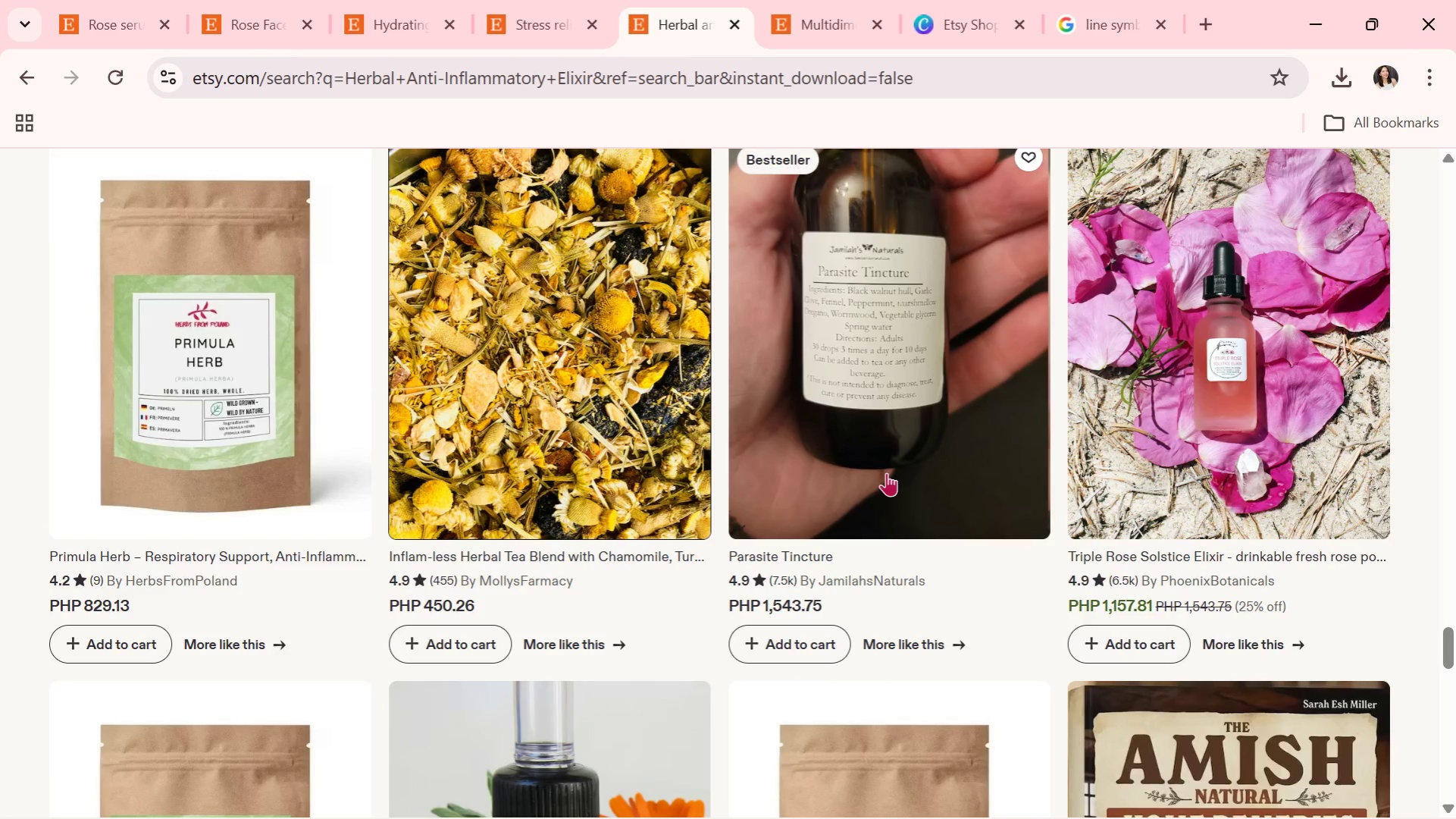 
scroll: coordinate [881, 501], scroll_direction: down, amount: 10.0
 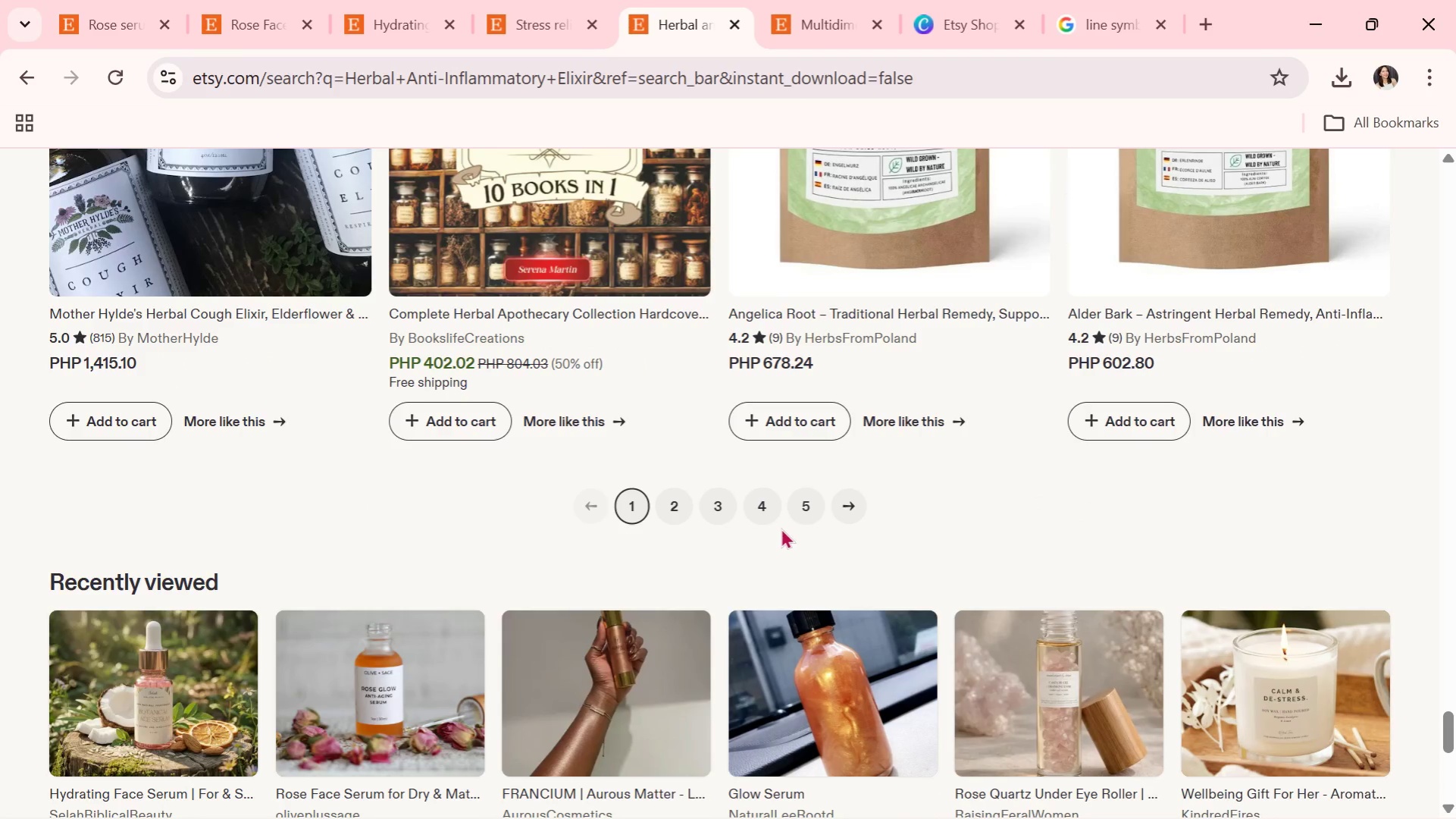 
left_click([687, 504])
 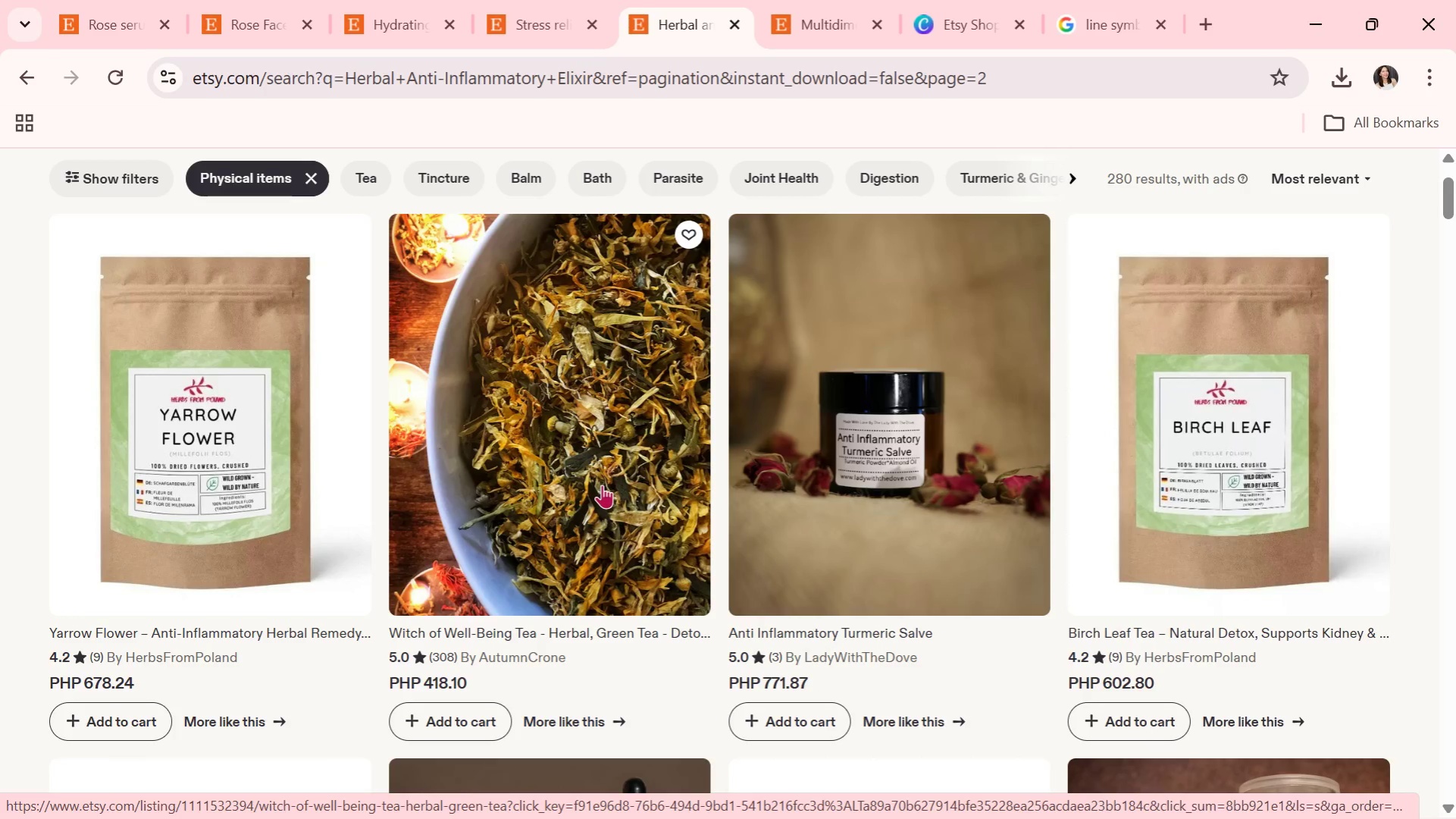 
wait(6.73)
 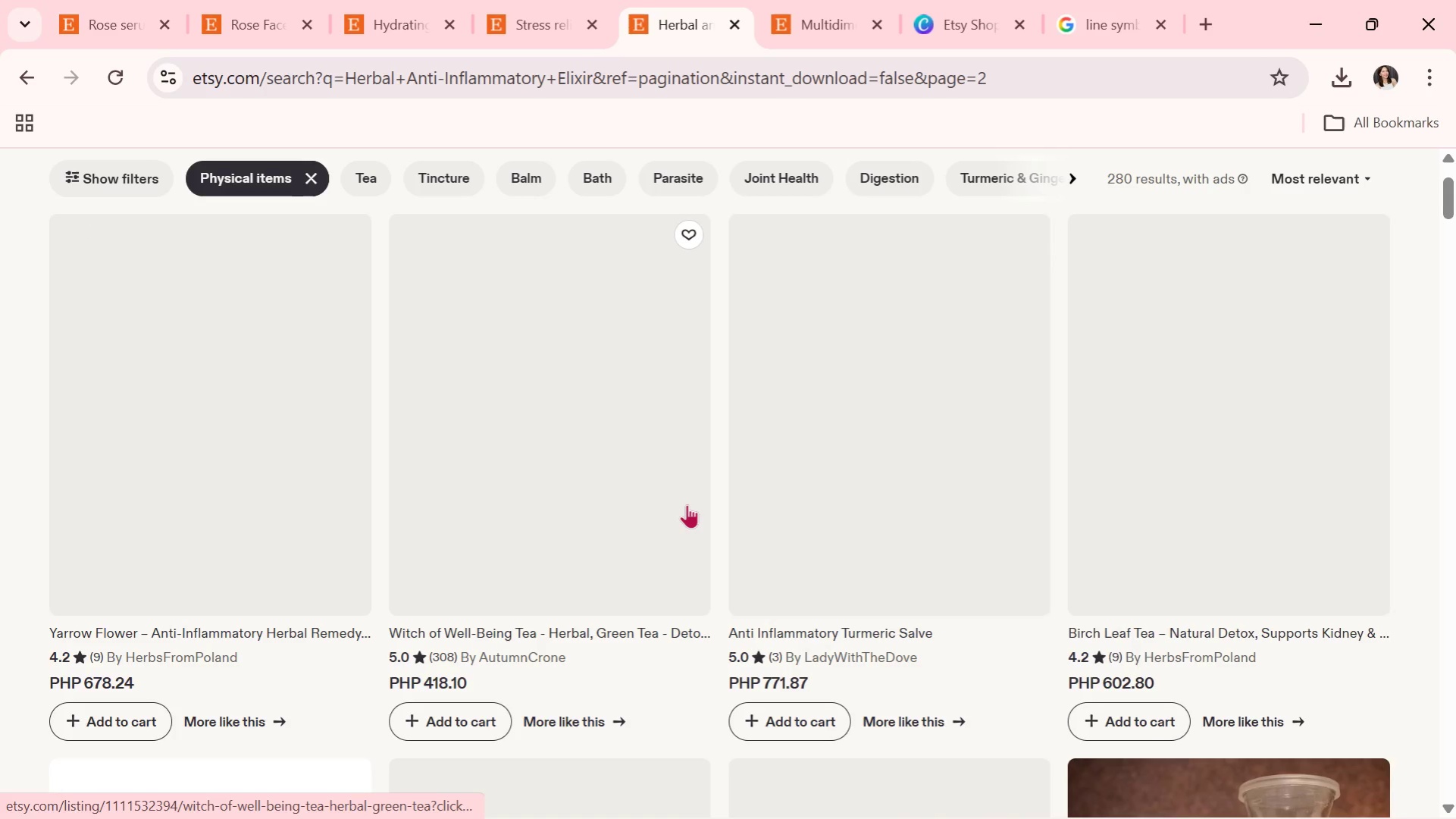 
scroll: coordinate [600, 479], scroll_direction: down, amount: 3.0
 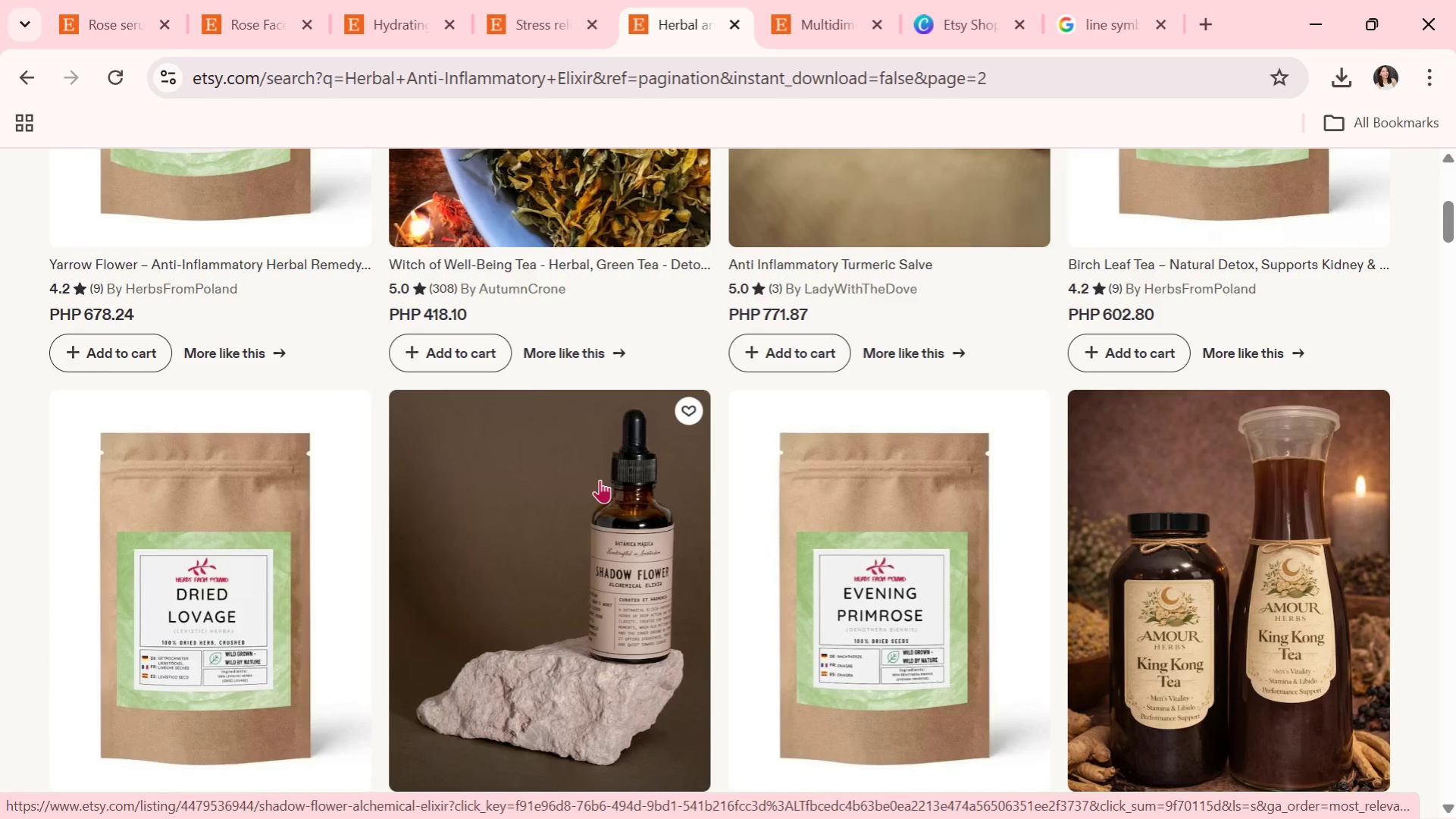 
scroll: coordinate [600, 479], scroll_direction: up, amount: 2.0
 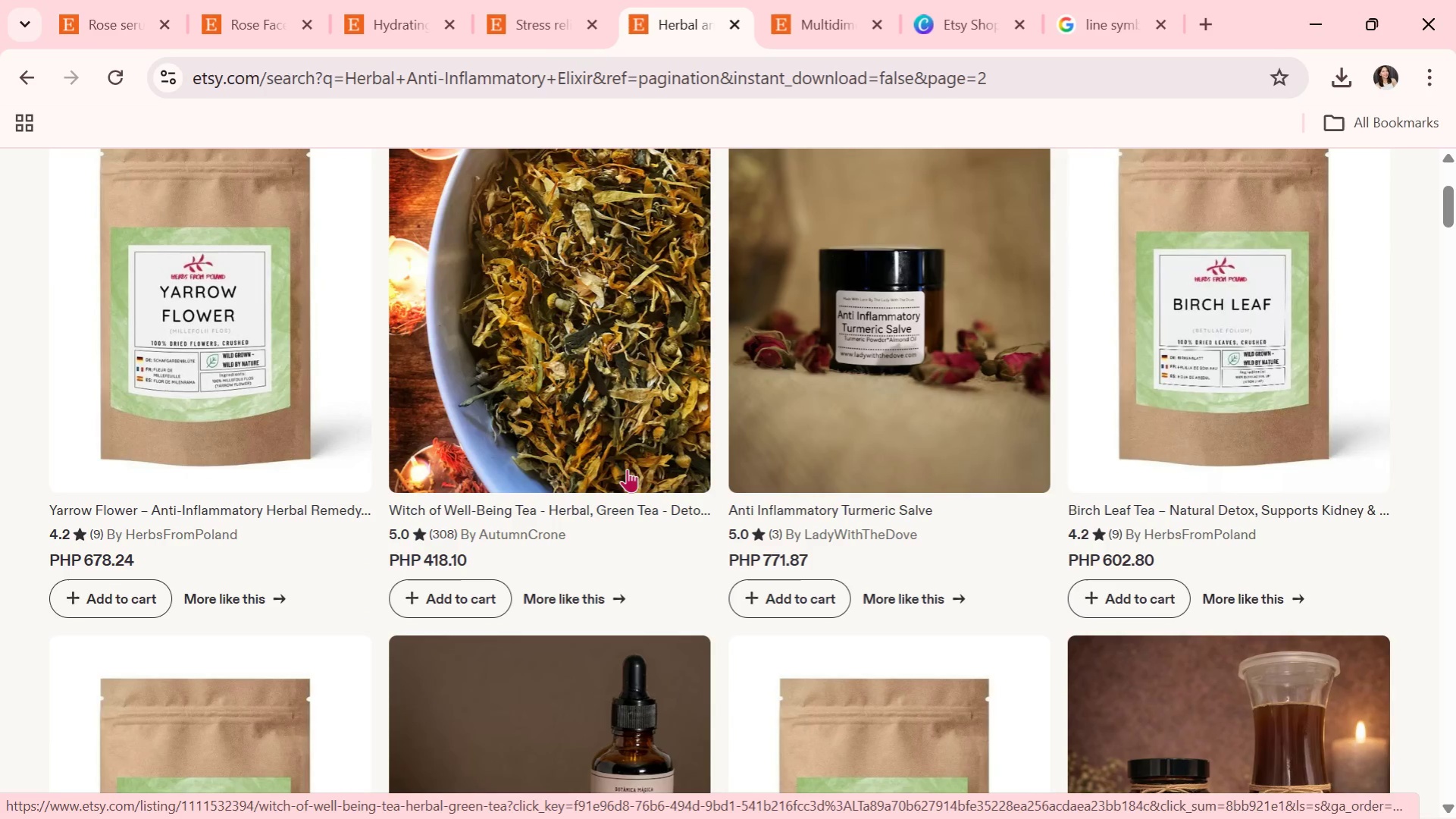 
scroll: coordinate [615, 444], scroll_direction: down, amount: 3.0
 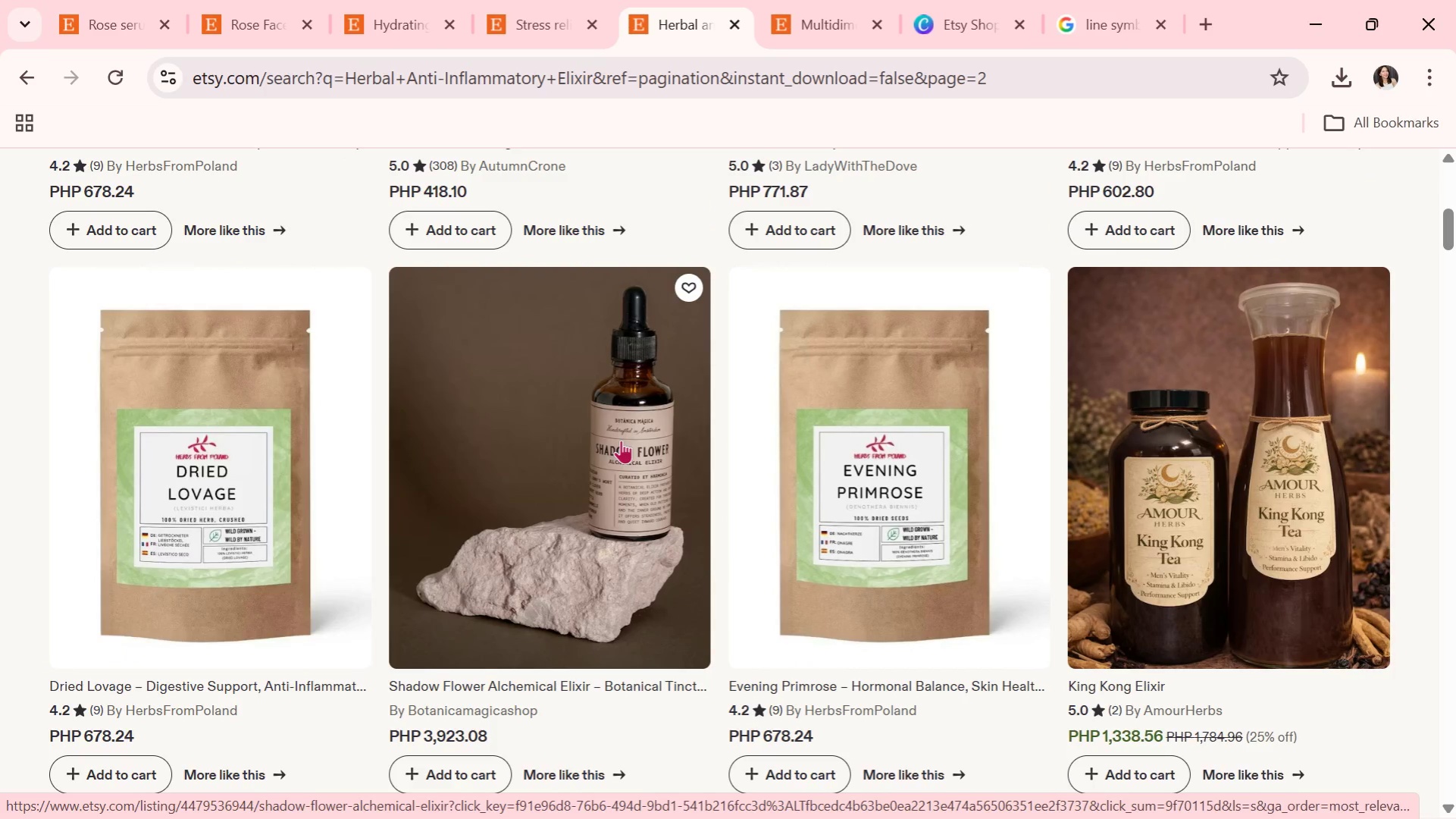 
scroll: coordinate [621, 440], scroll_direction: up, amount: 3.0
 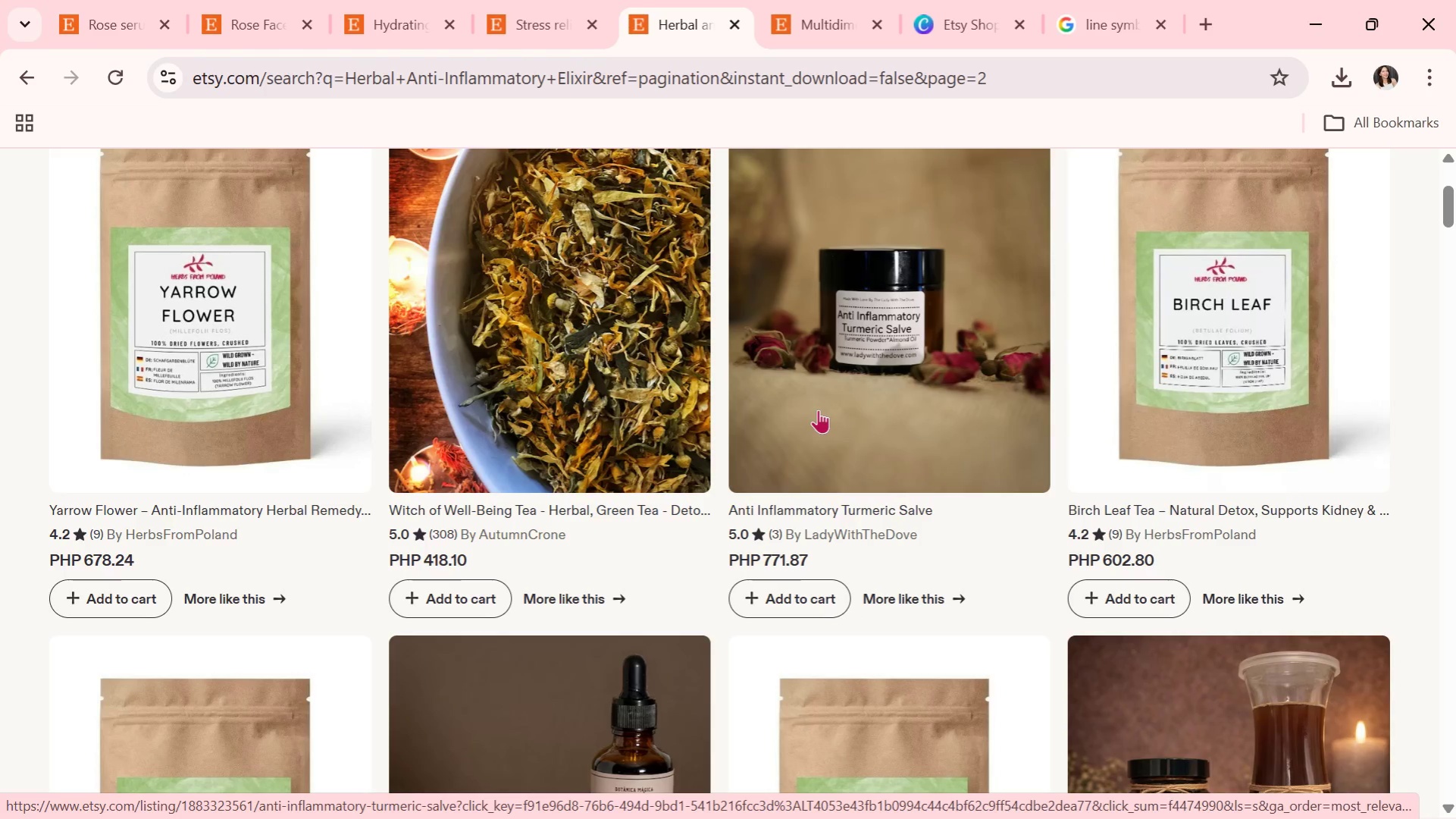 
left_click([645, 409])
 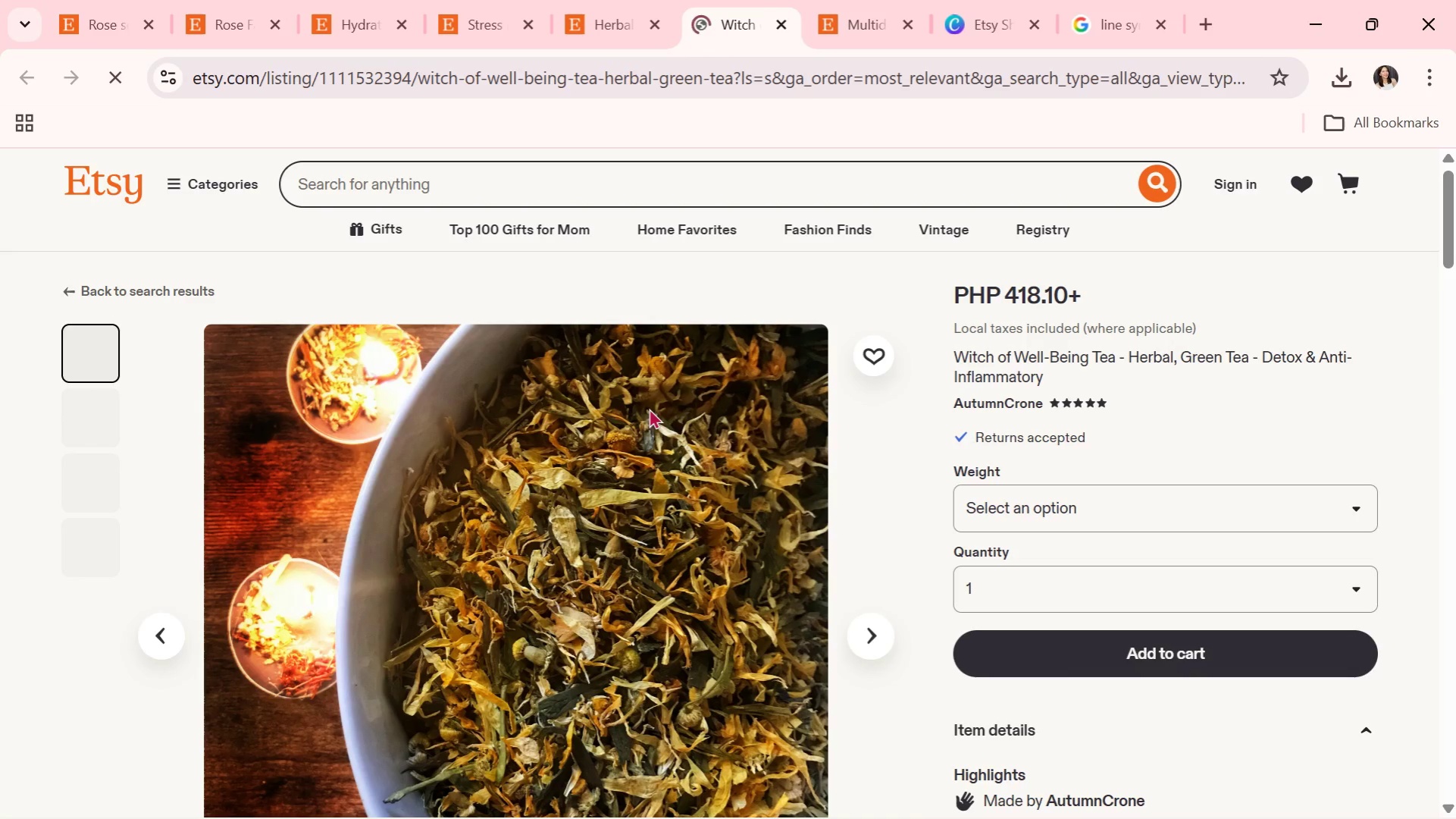 
scroll: coordinate [694, 402], scroll_direction: down, amount: 2.0
 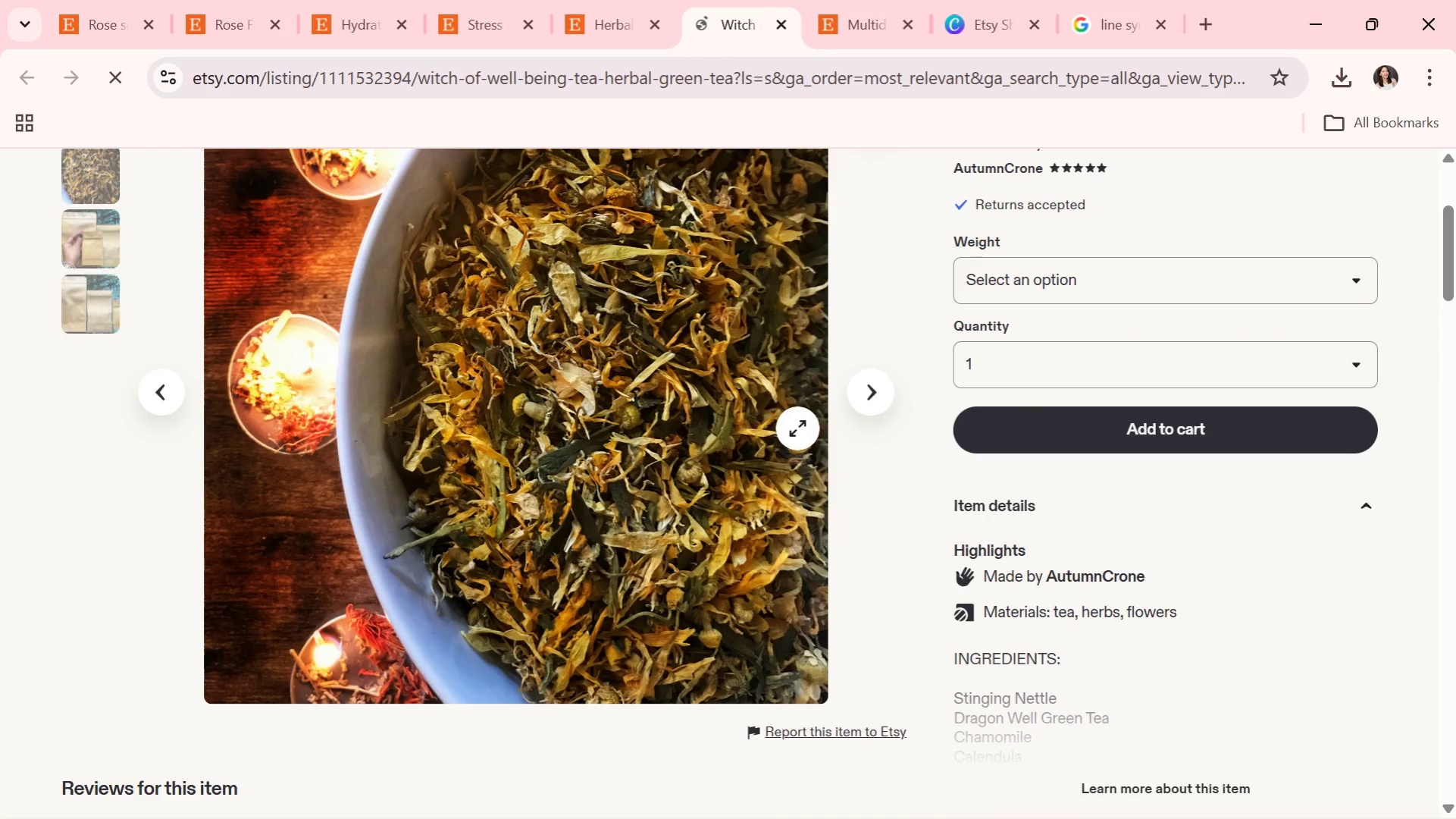 
left_click([860, 397])
 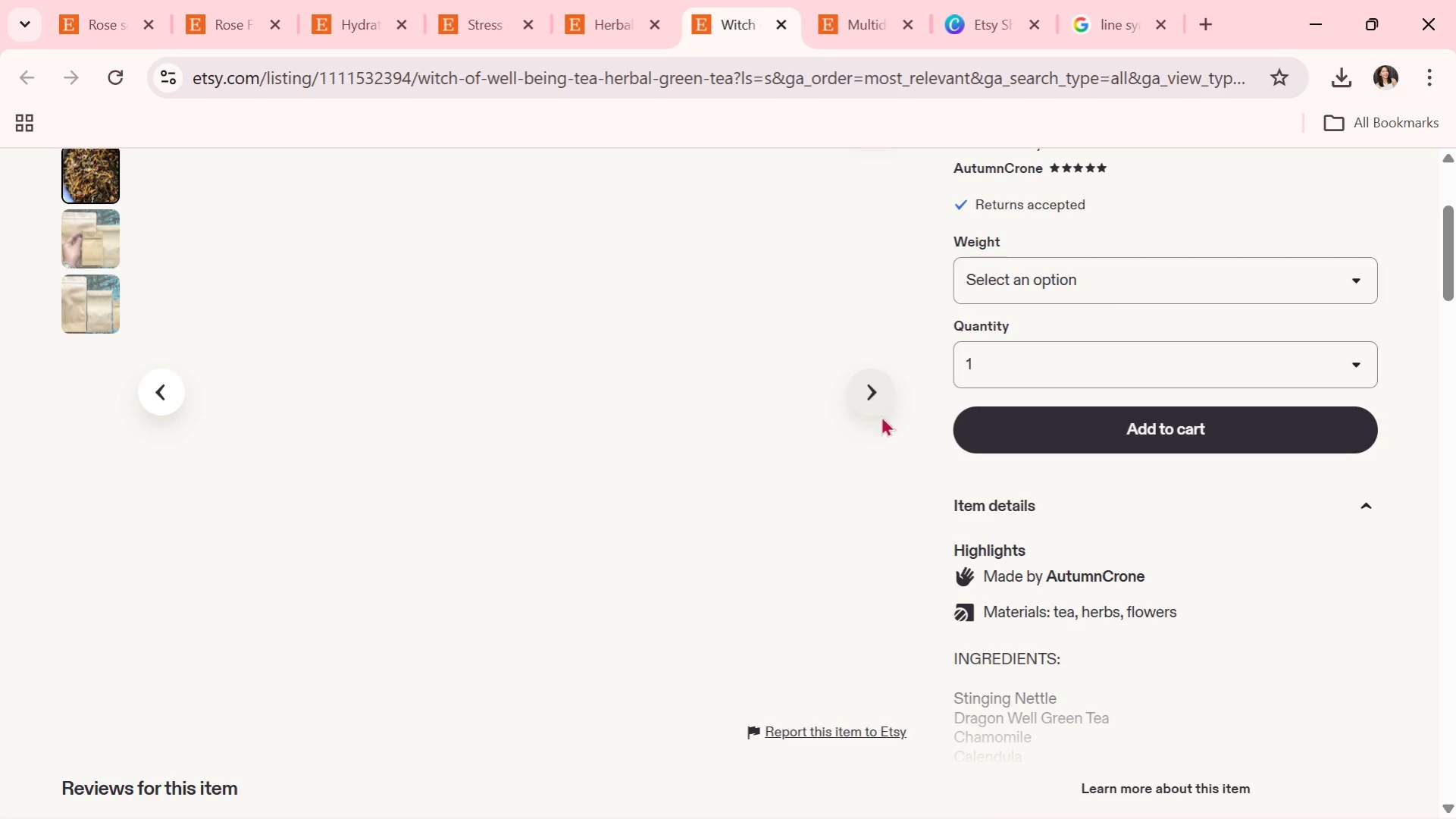 
scroll: coordinate [883, 431], scroll_direction: up, amount: 2.0
 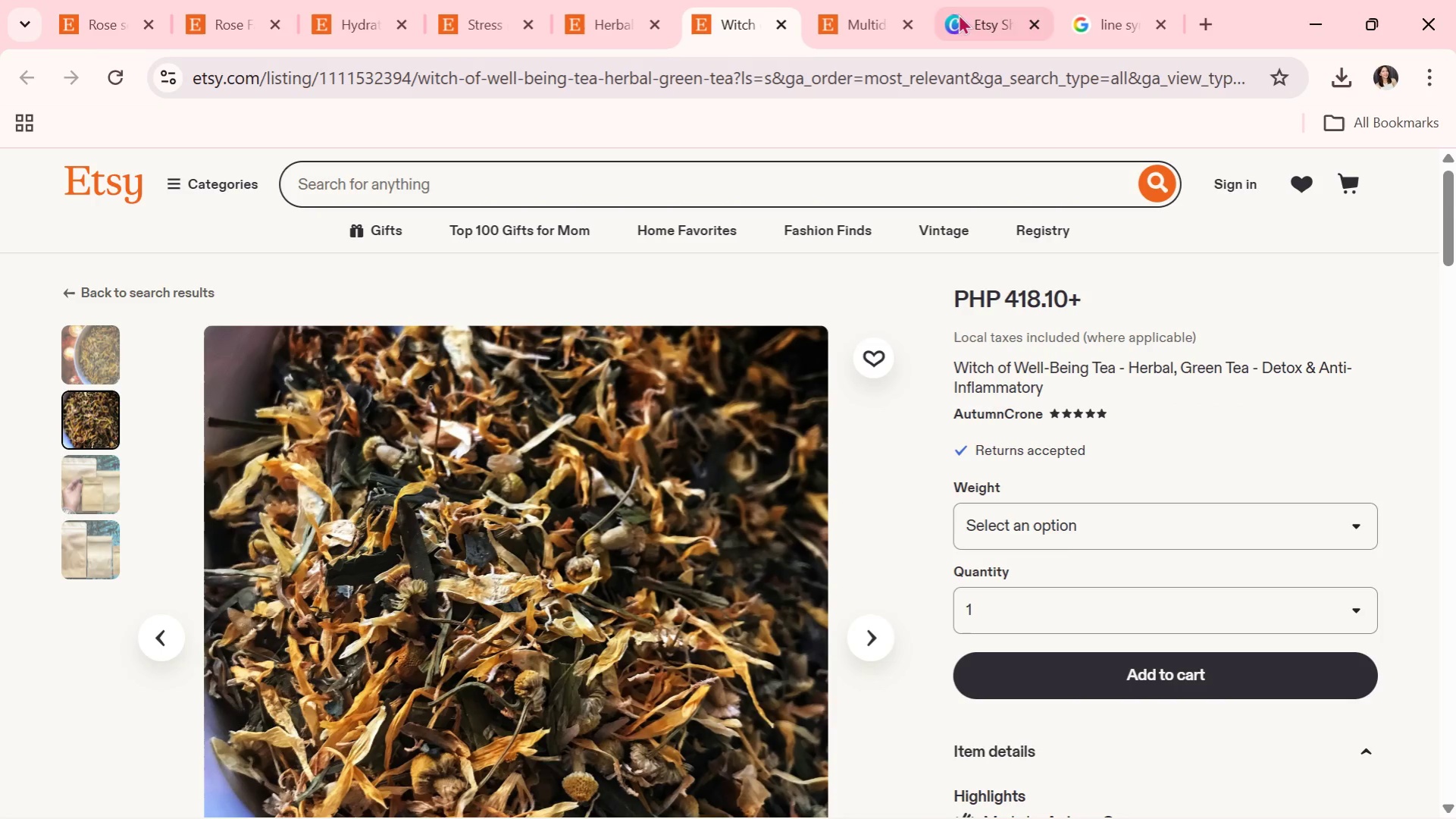 
scroll: coordinate [712, 293], scroll_direction: down, amount: 2.0
 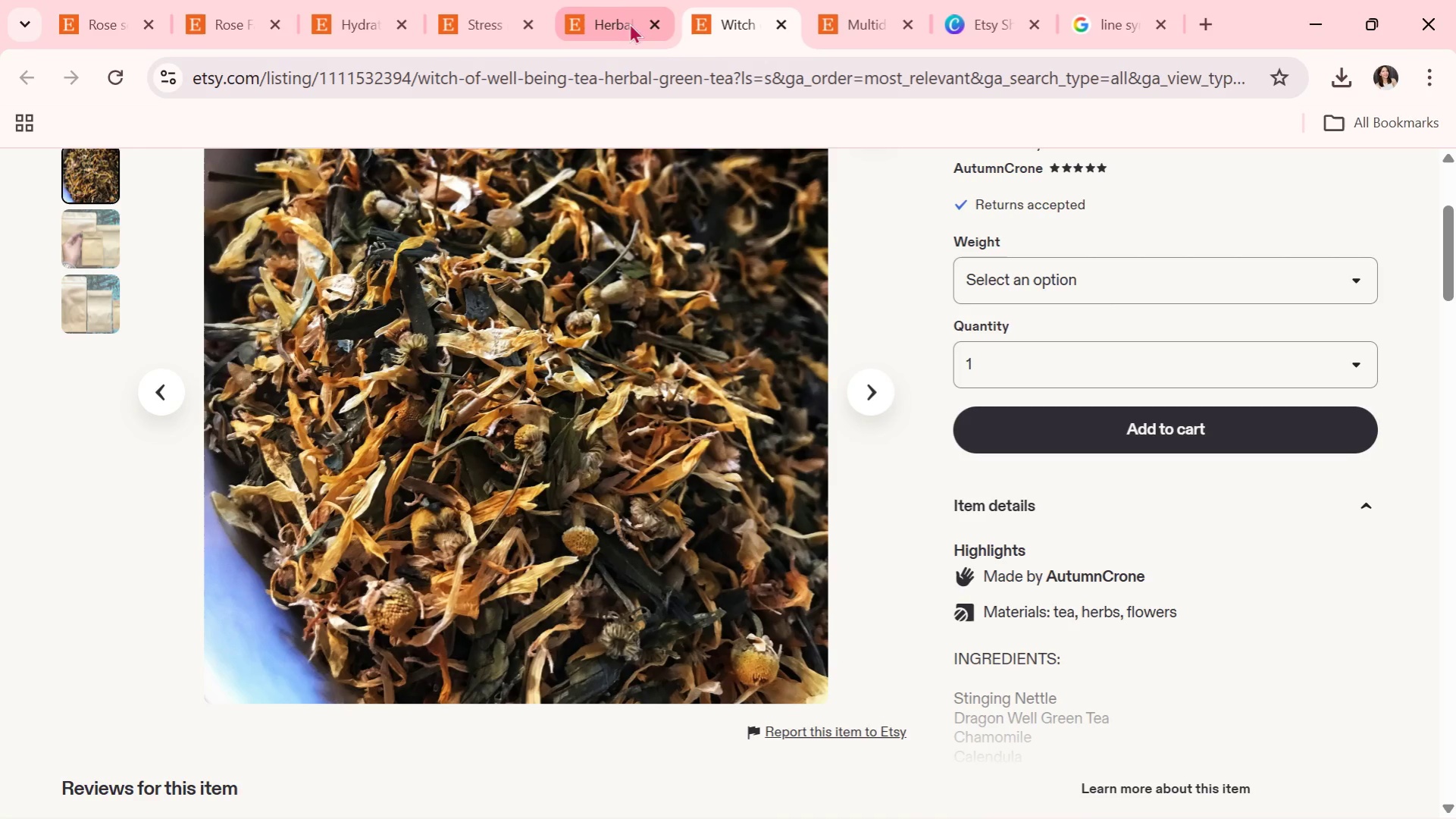 
left_click([794, 22])
 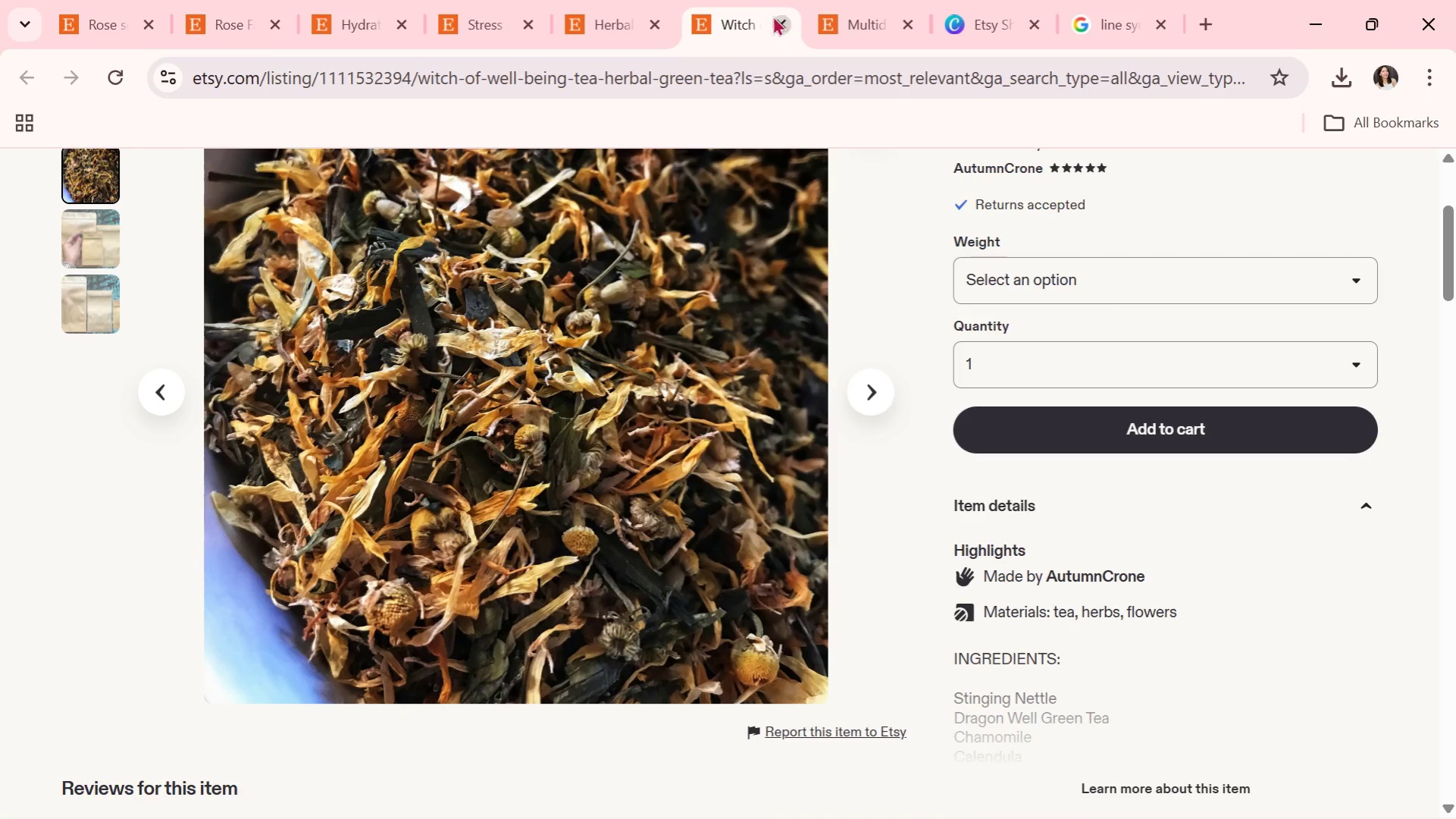 
left_click([771, 15])
 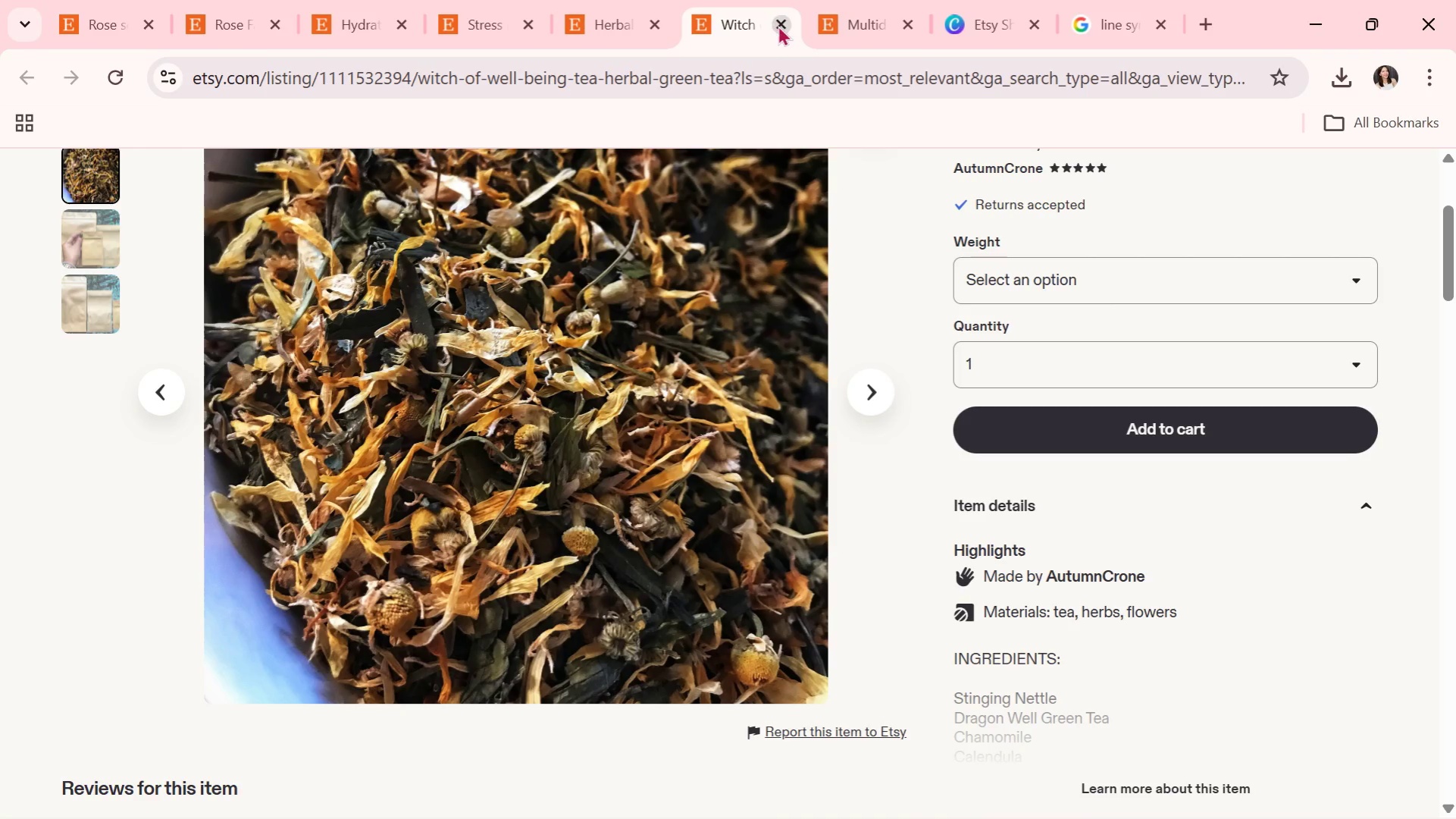 
left_click([780, 26])
 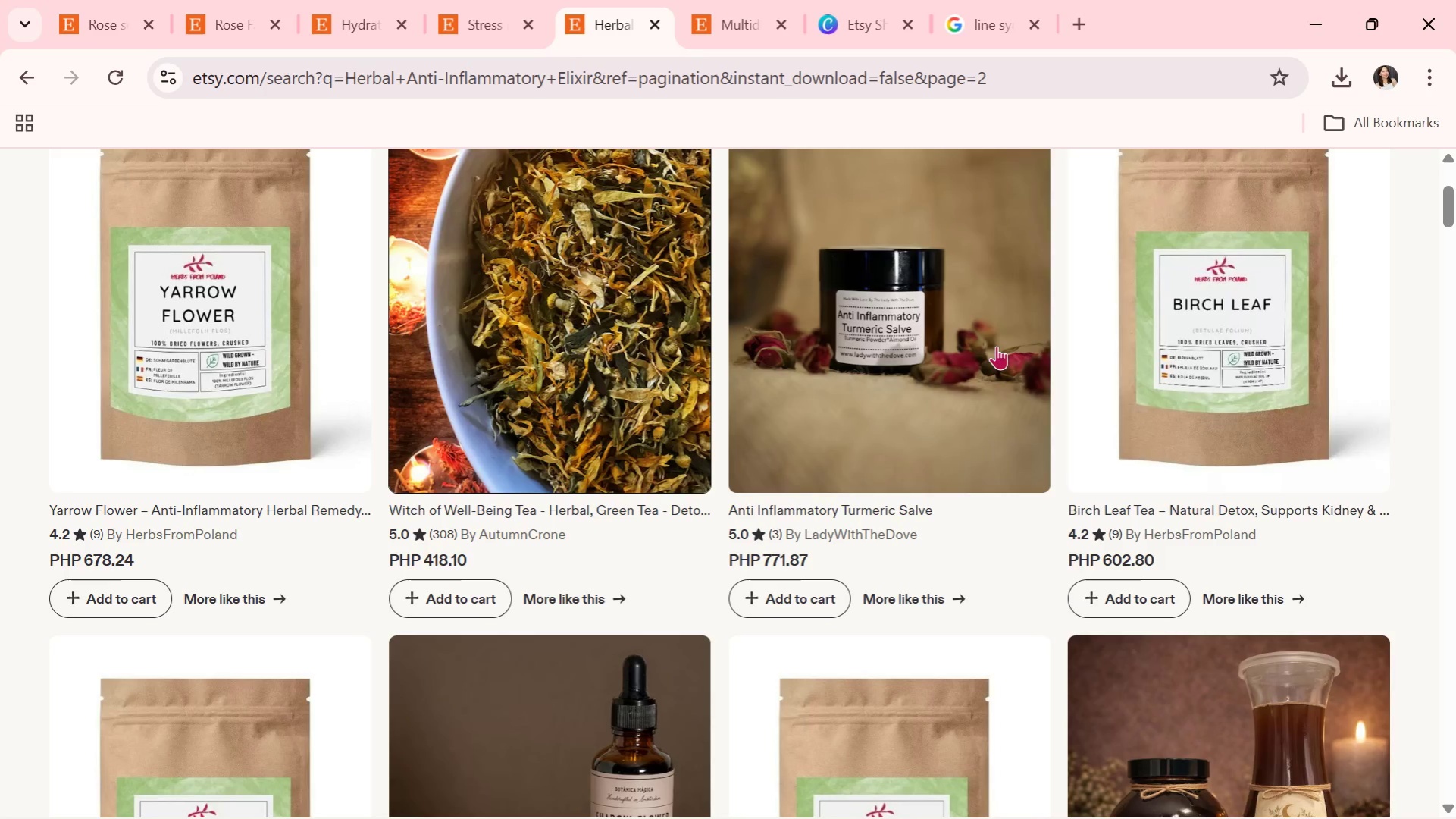 
scroll: coordinate [977, 340], scroll_direction: down, amount: 13.0
 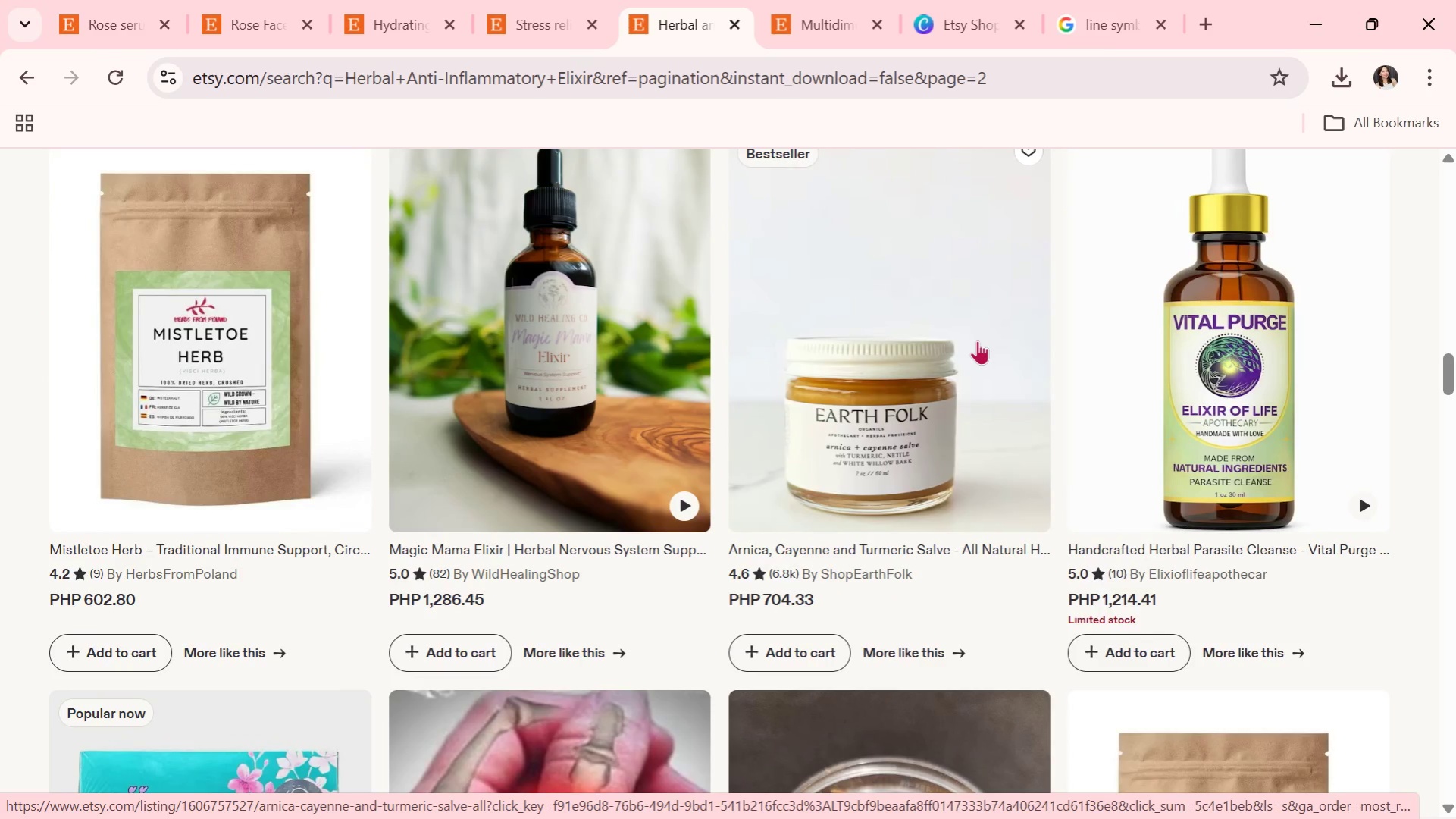 
scroll: coordinate [906, 374], scroll_direction: down, amount: 5.0
 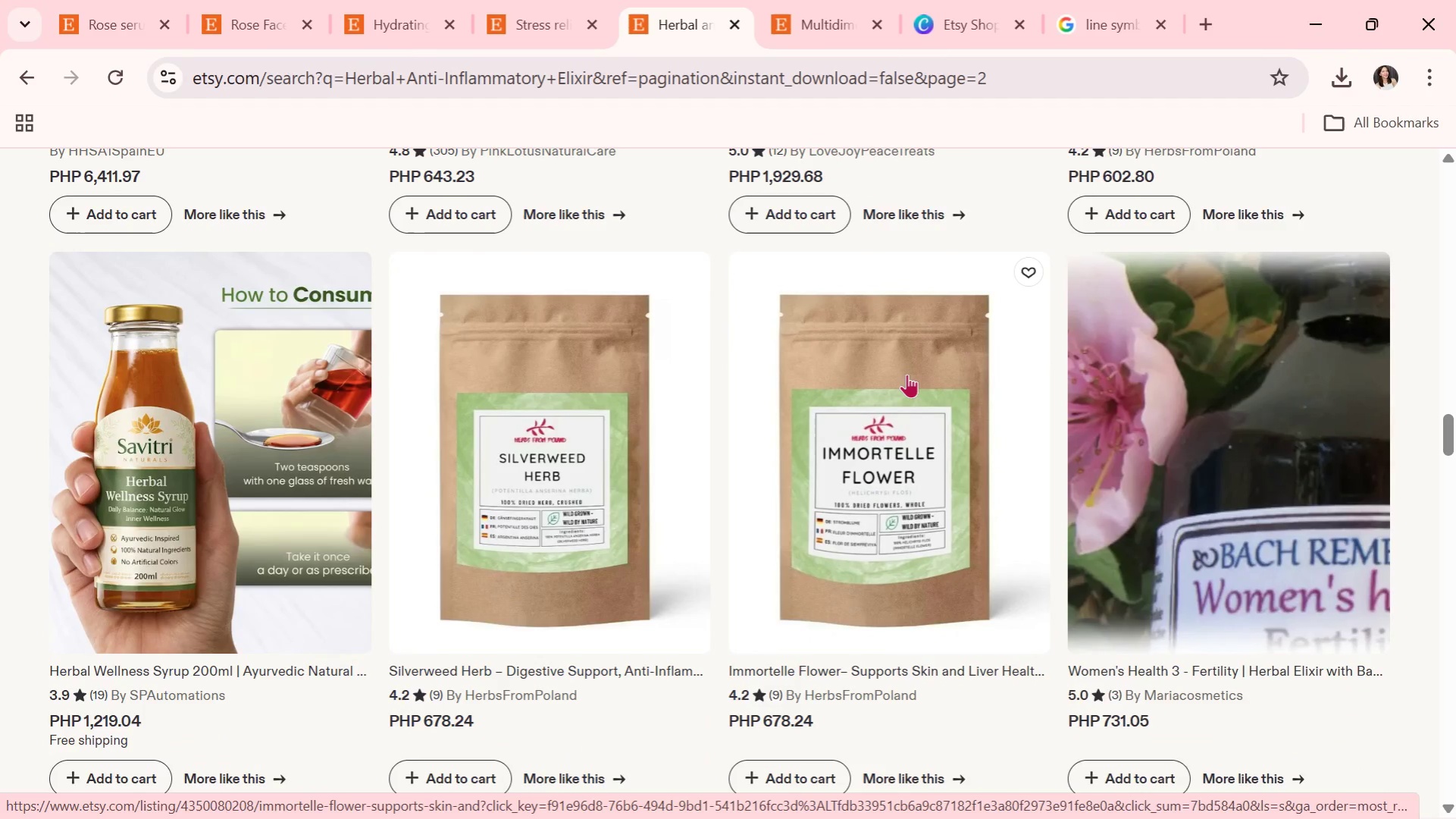 
scroll: coordinate [908, 376], scroll_direction: up, amount: 4.0
 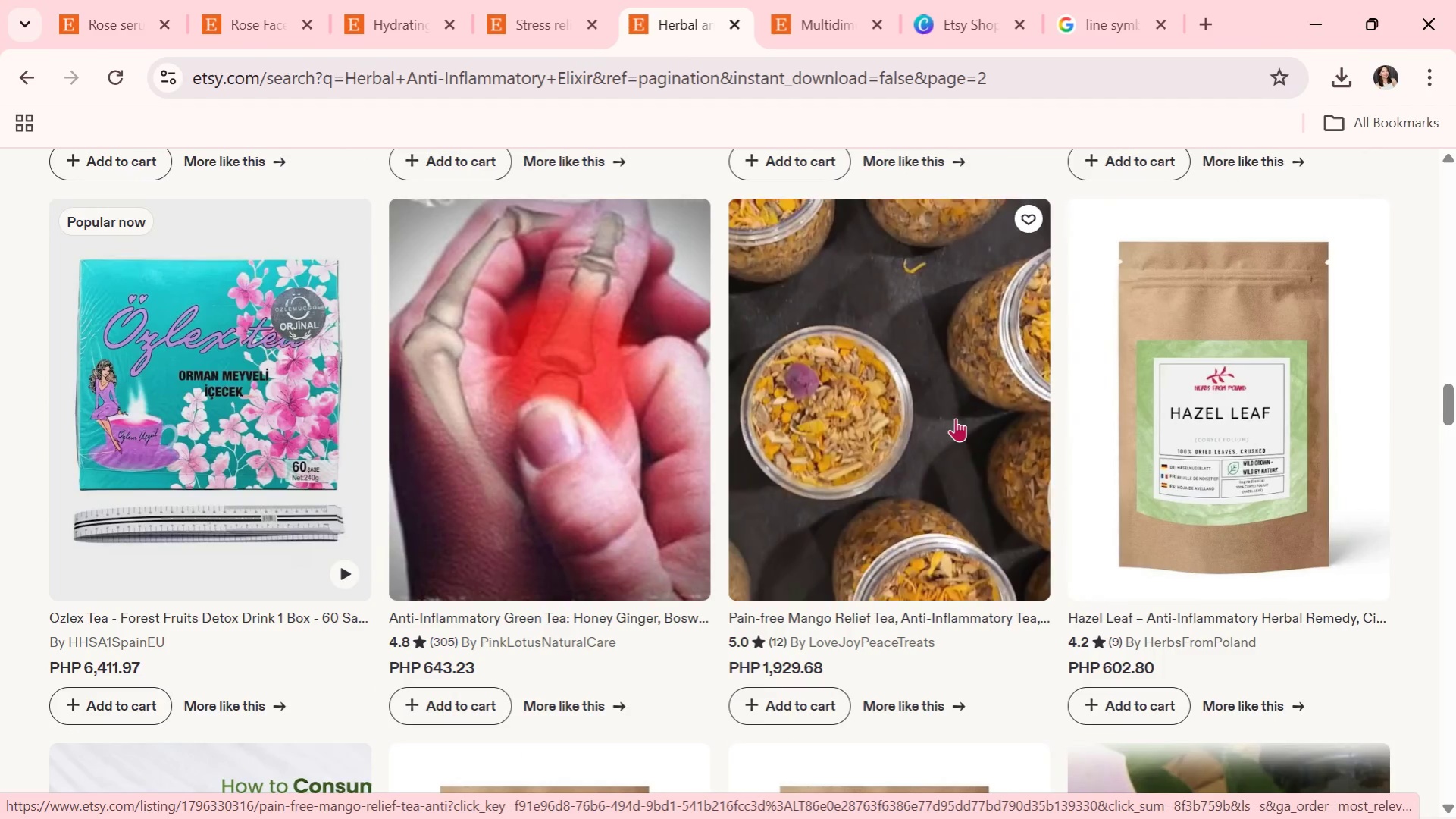 
left_click([954, 418])
 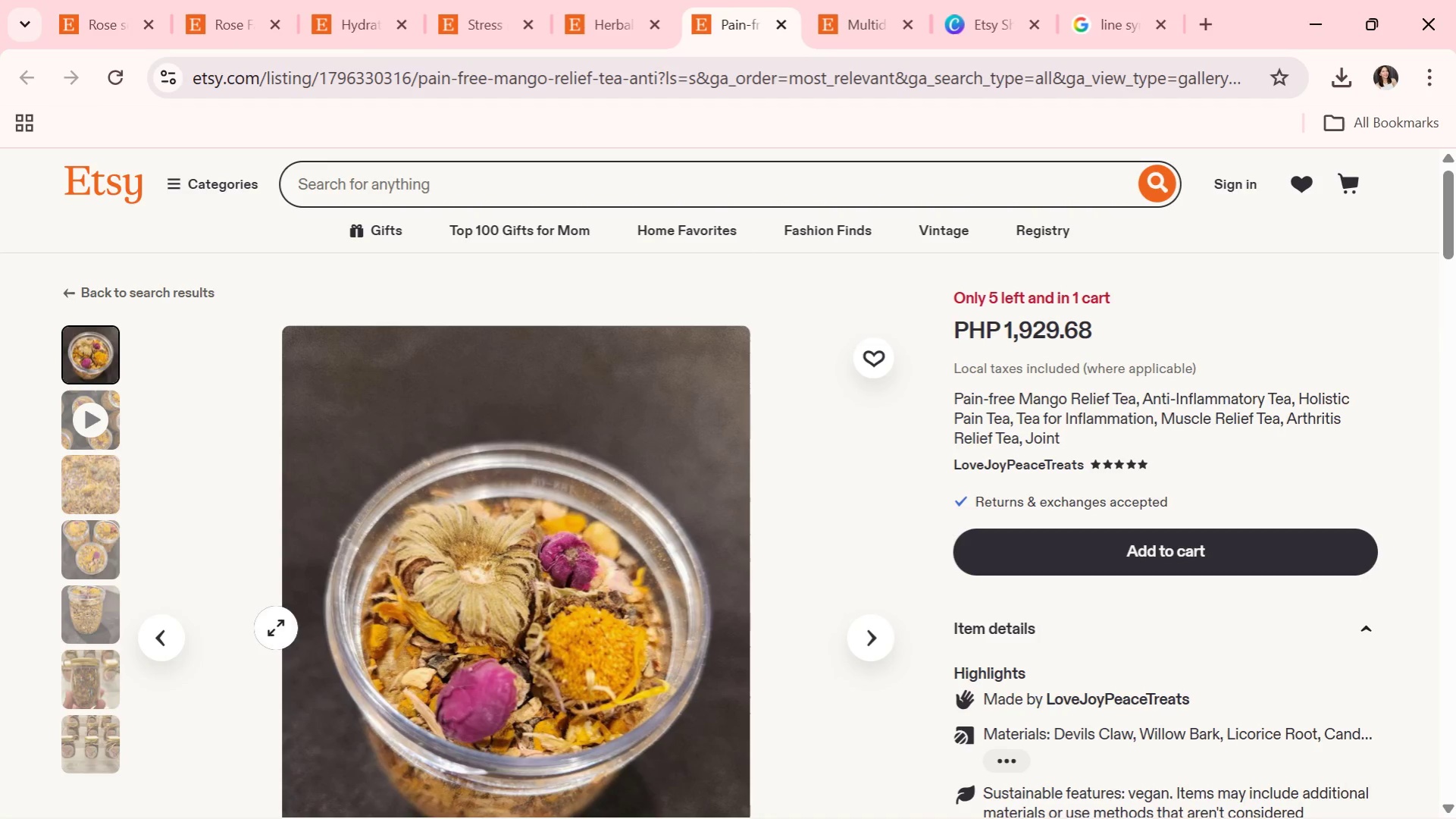 
left_click([83, 669])
 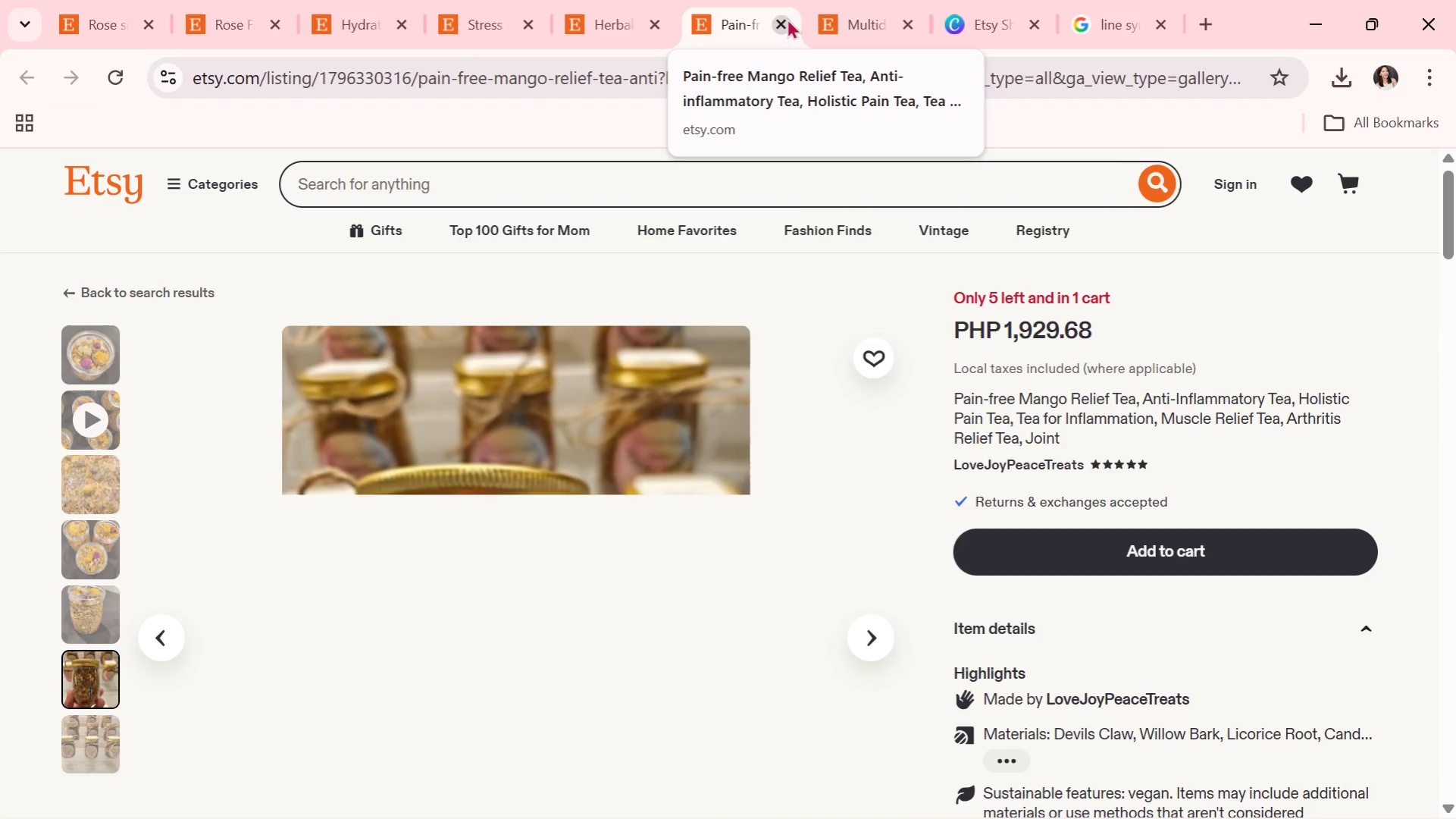 
left_click([787, 18])
 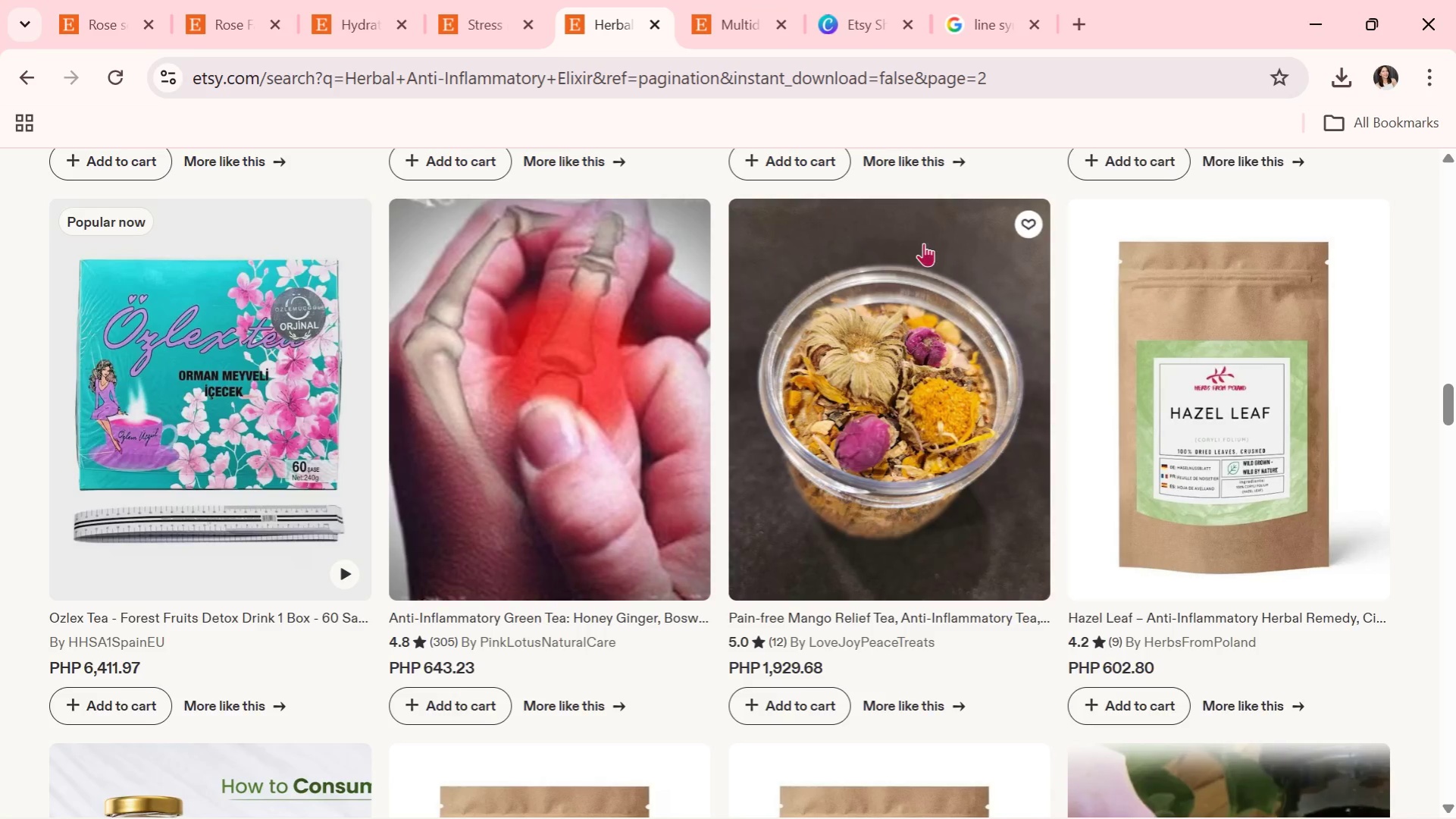 
scroll: coordinate [894, 389], scroll_direction: down, amount: 14.0
 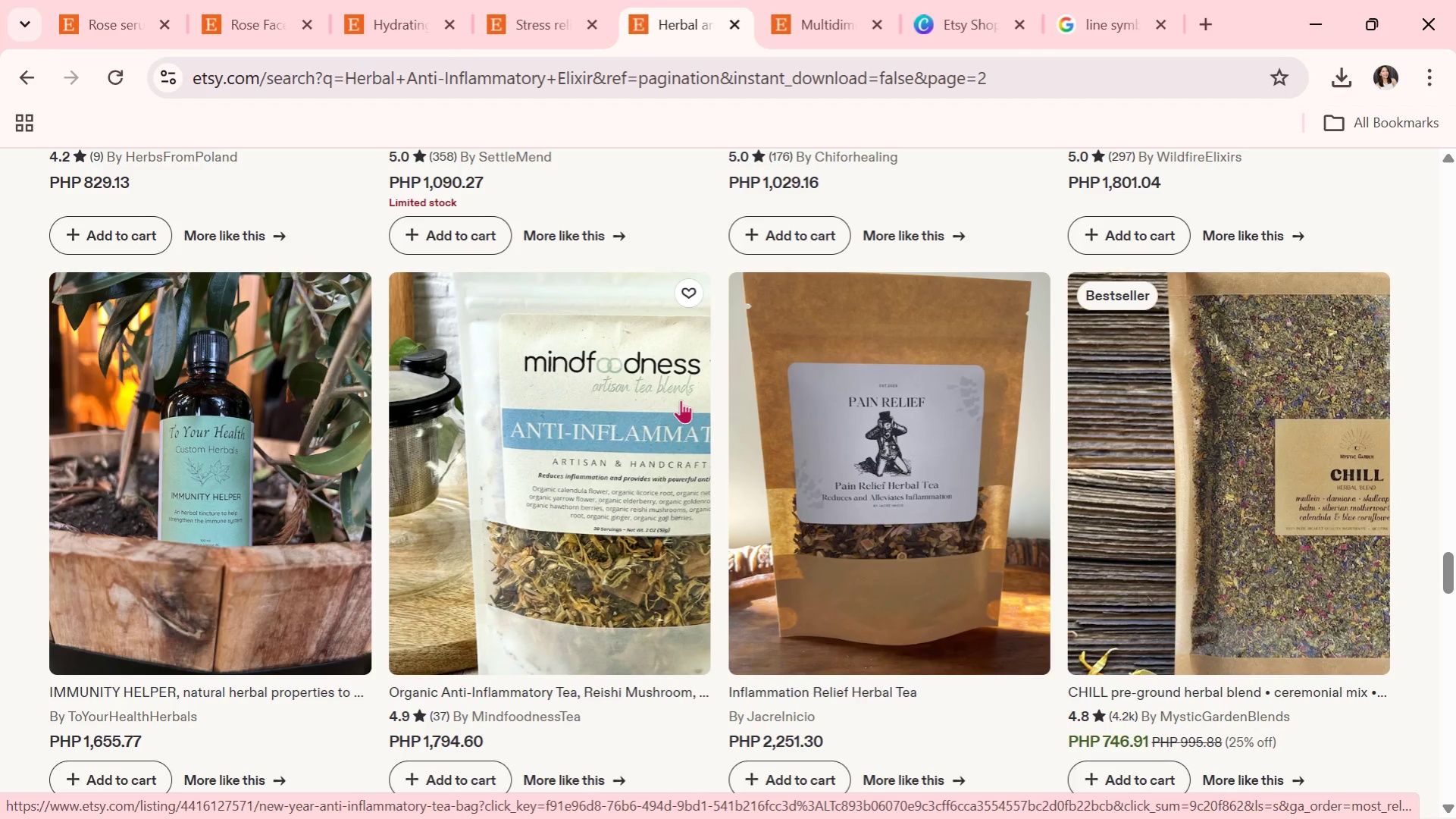 
wait(12.32)
 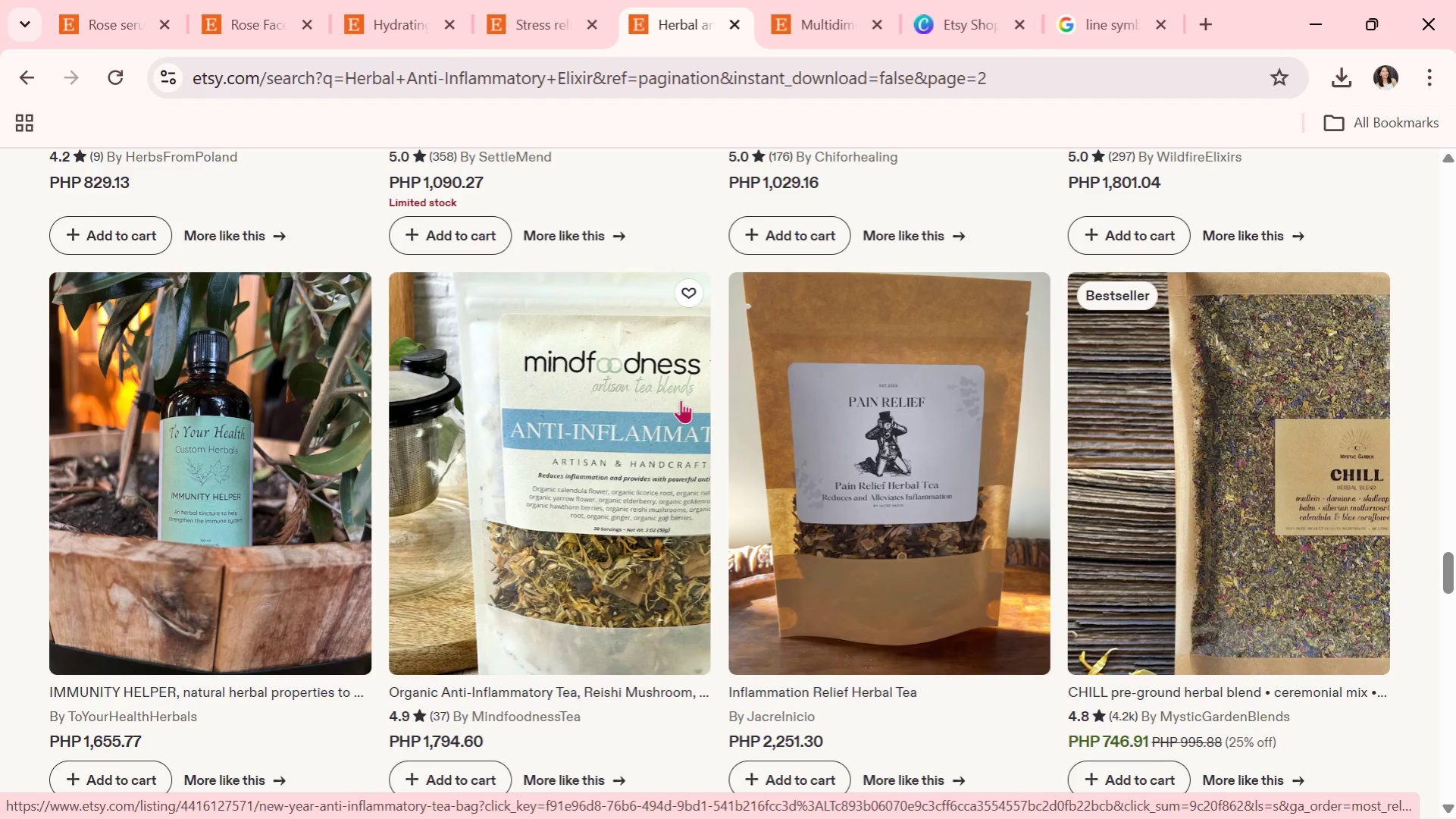 
left_click([1299, 472])
 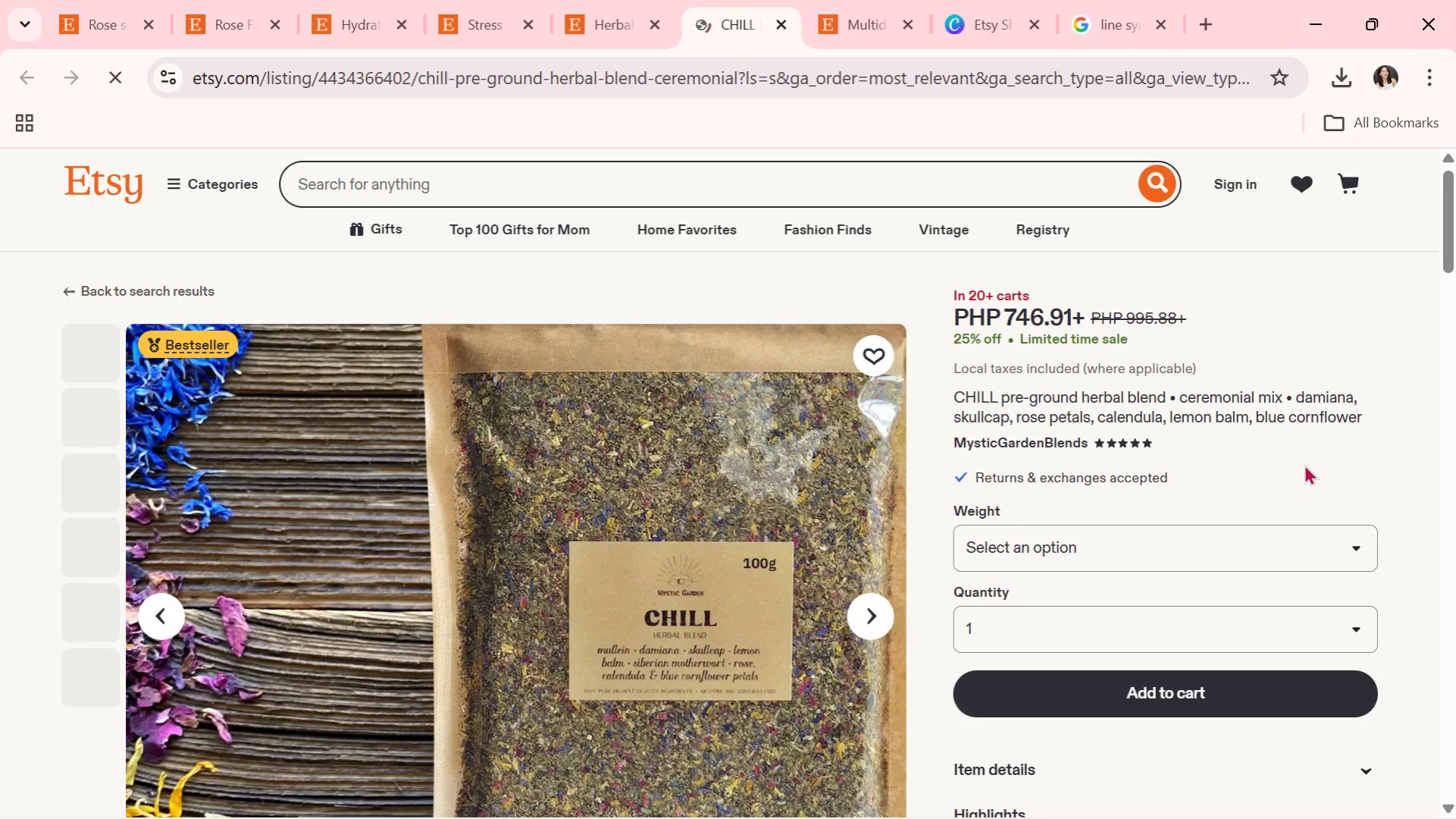 
scroll: coordinate [814, 618], scroll_direction: down, amount: 1.0
 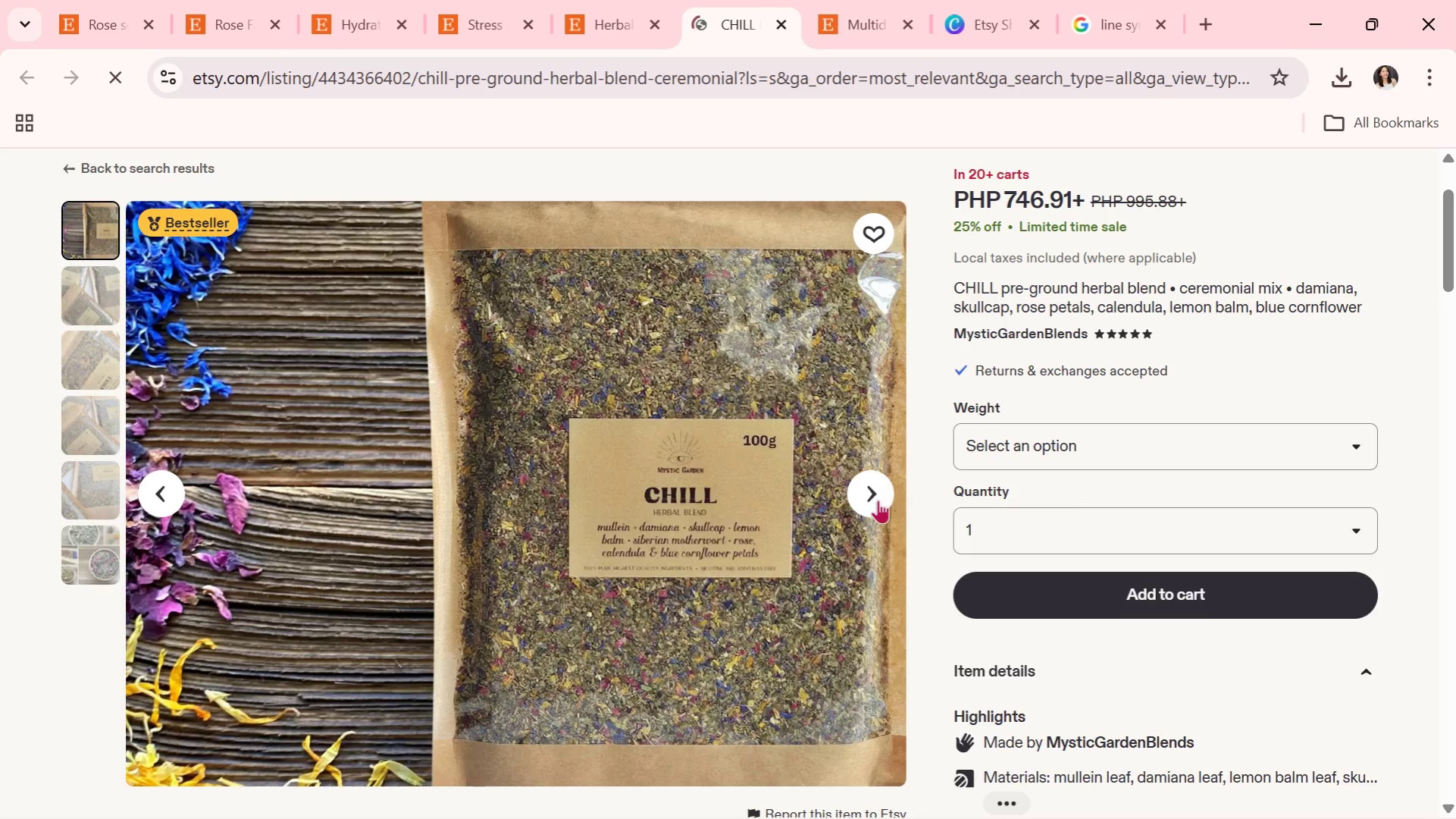 
left_click([875, 500])
 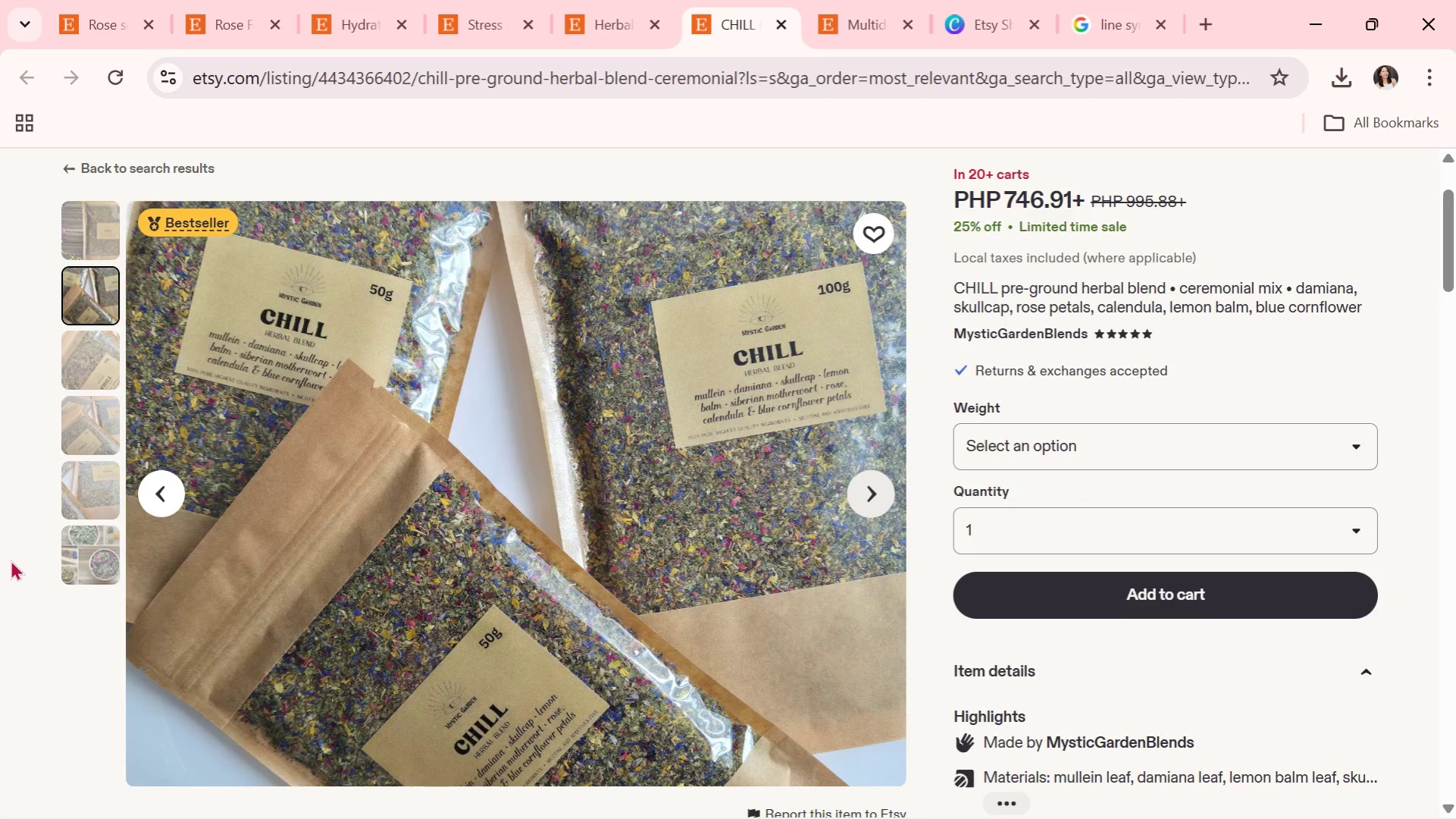 
wait(7.08)
 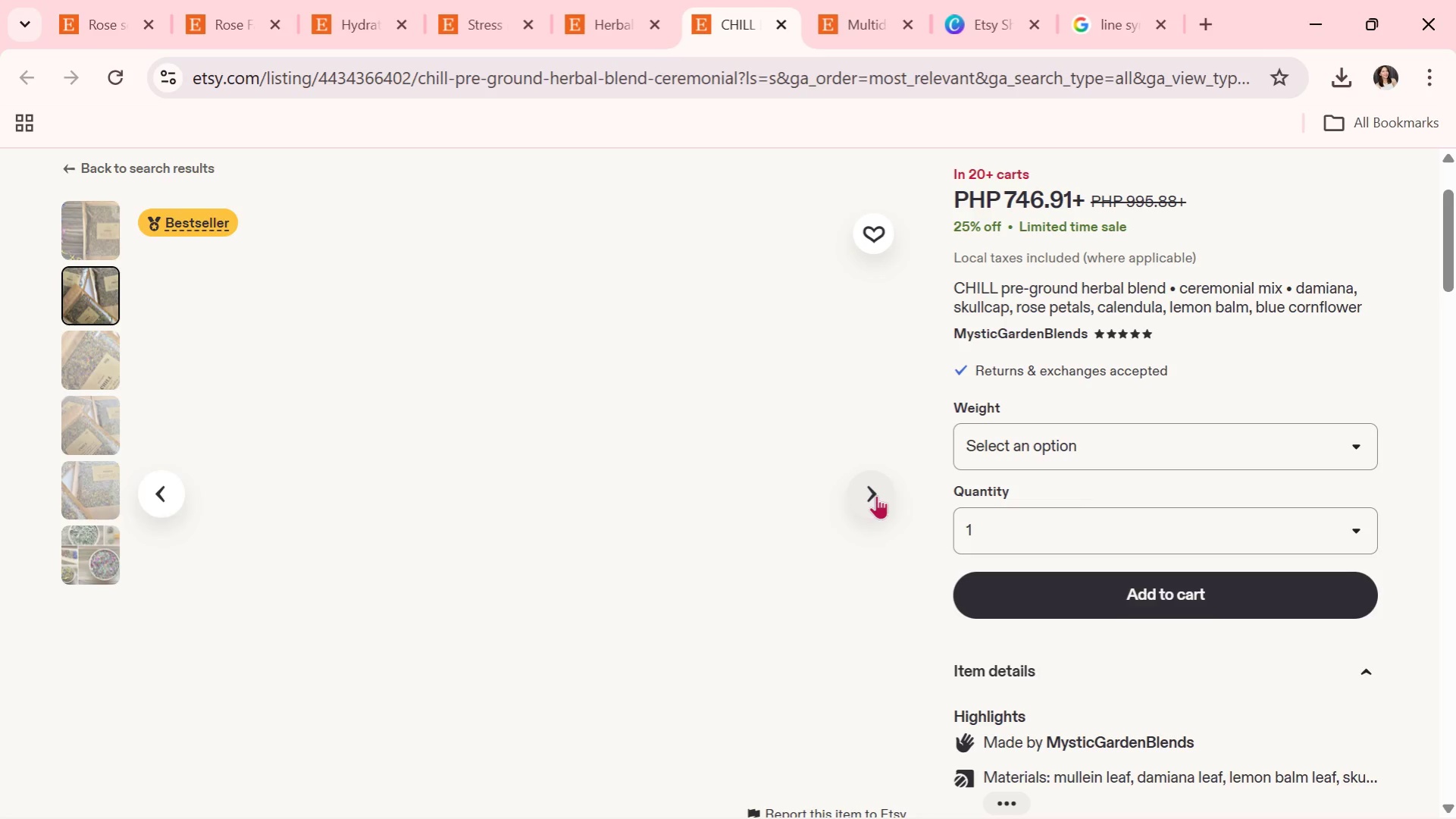 
scroll: coordinate [438, 460], scroll_direction: down, amount: 1.0
 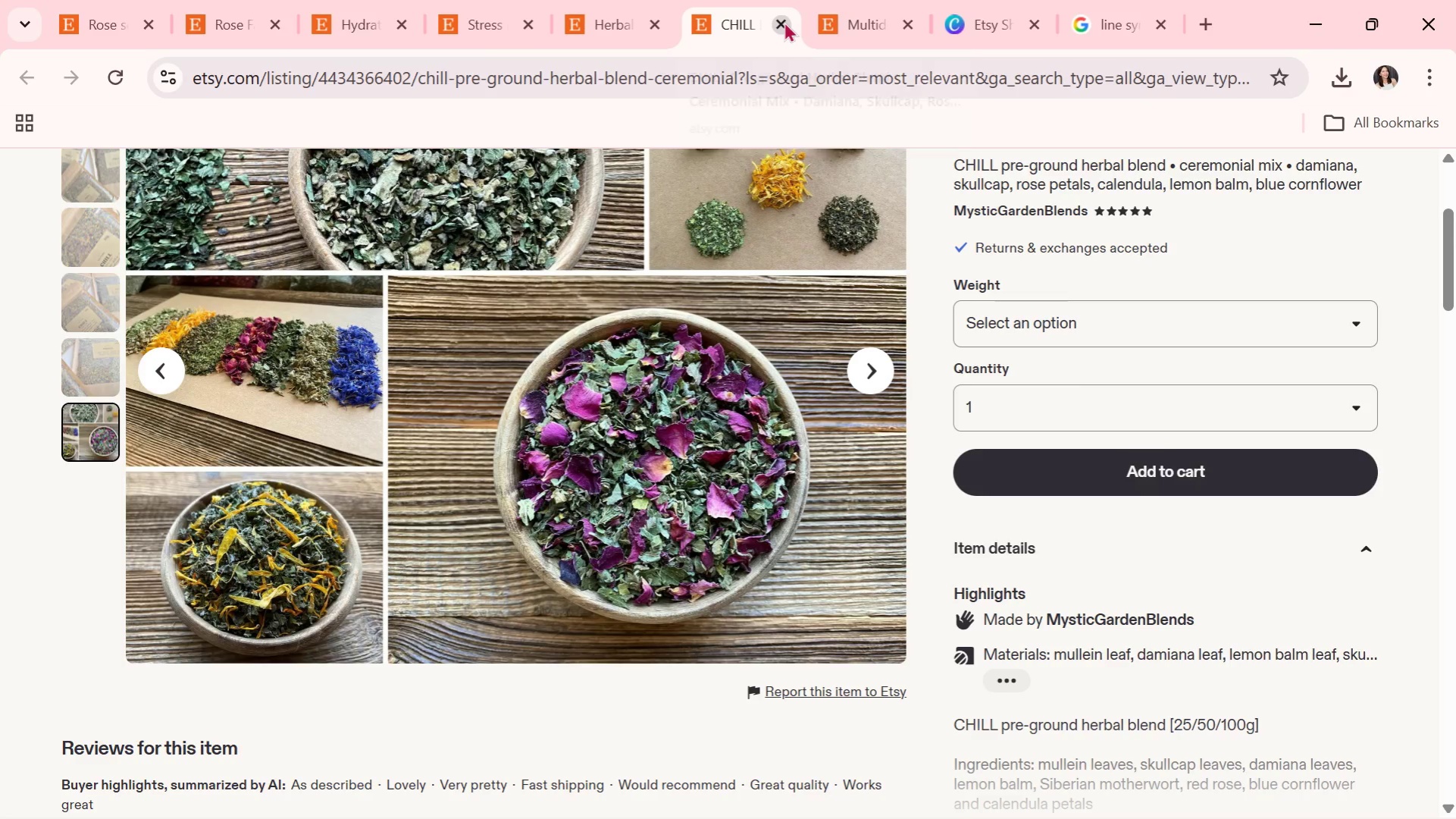 
left_click([787, 21])
 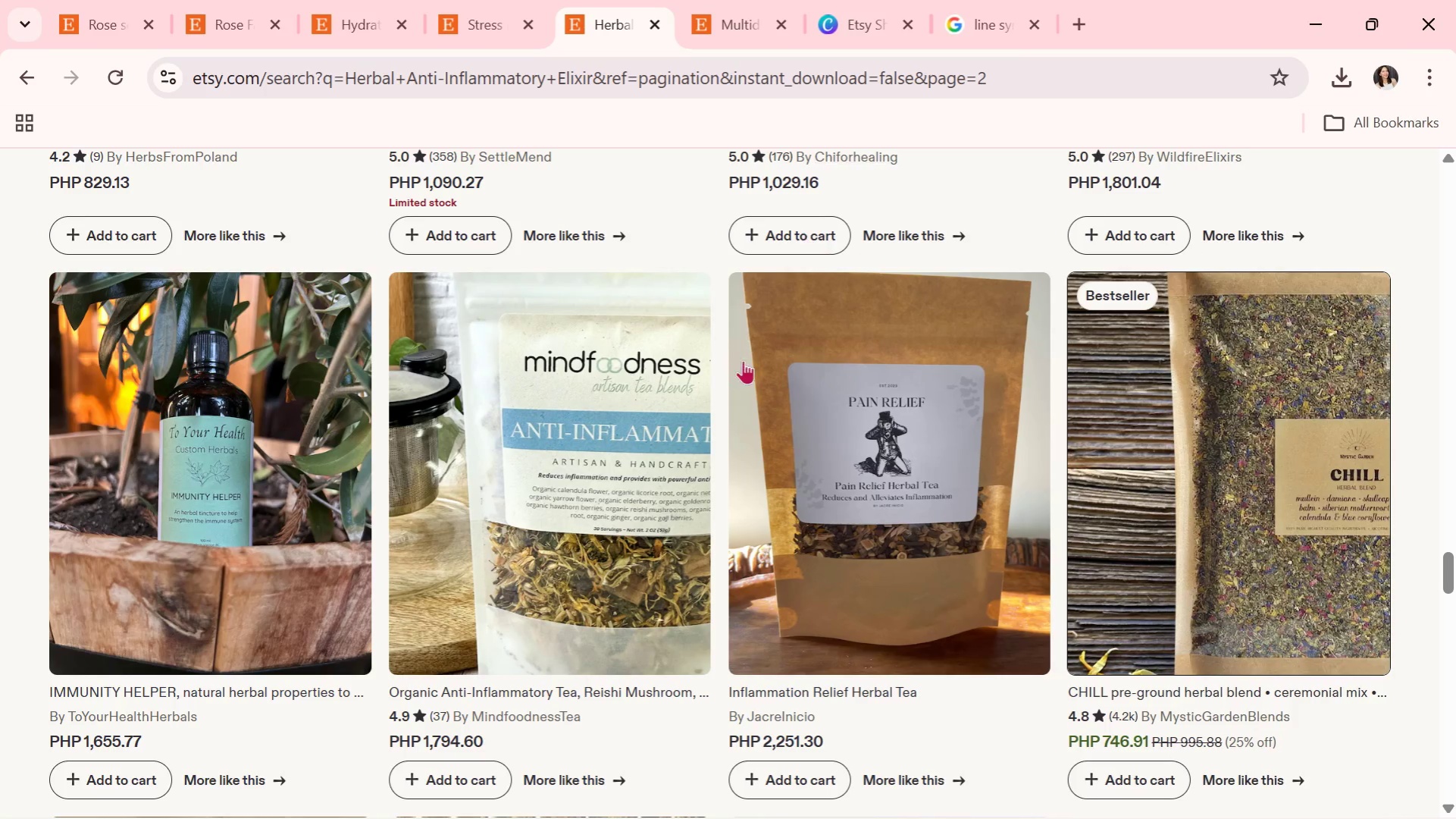 
scroll: coordinate [729, 381], scroll_direction: down, amount: 13.0
 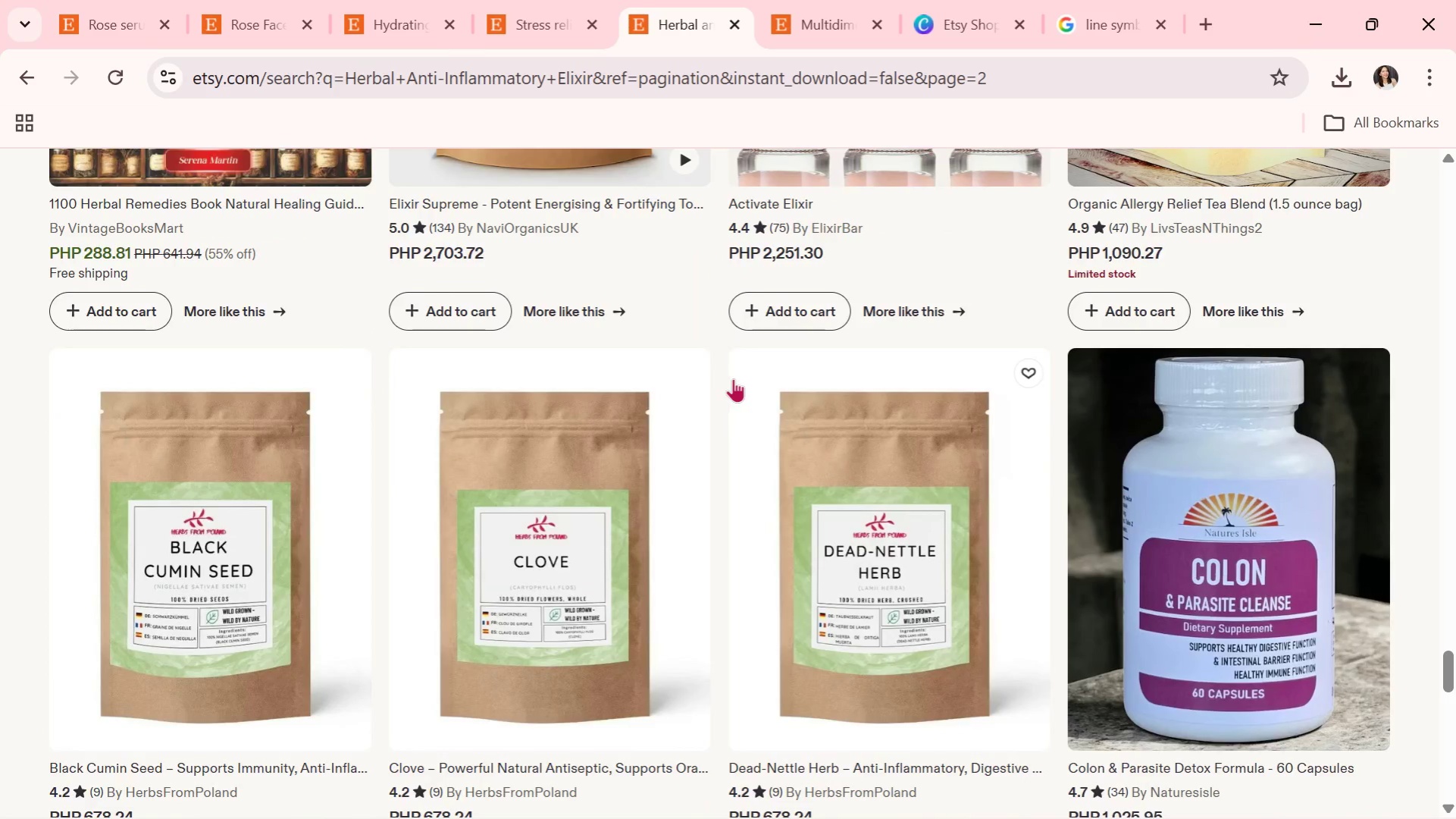 
scroll: coordinate [734, 378], scroll_direction: up, amount: 3.0
 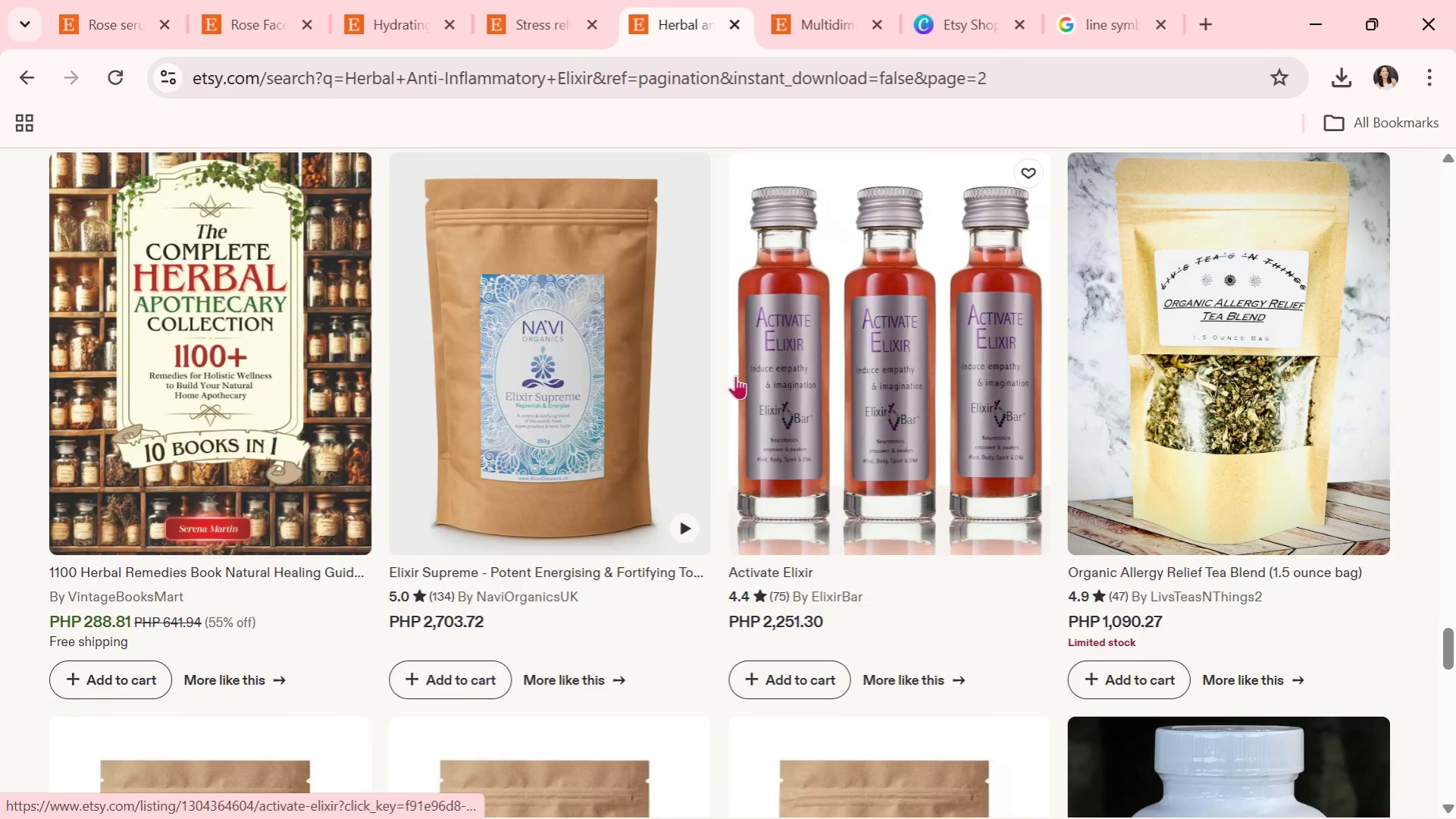 
scroll: coordinate [738, 372], scroll_direction: down, amount: 12.0
 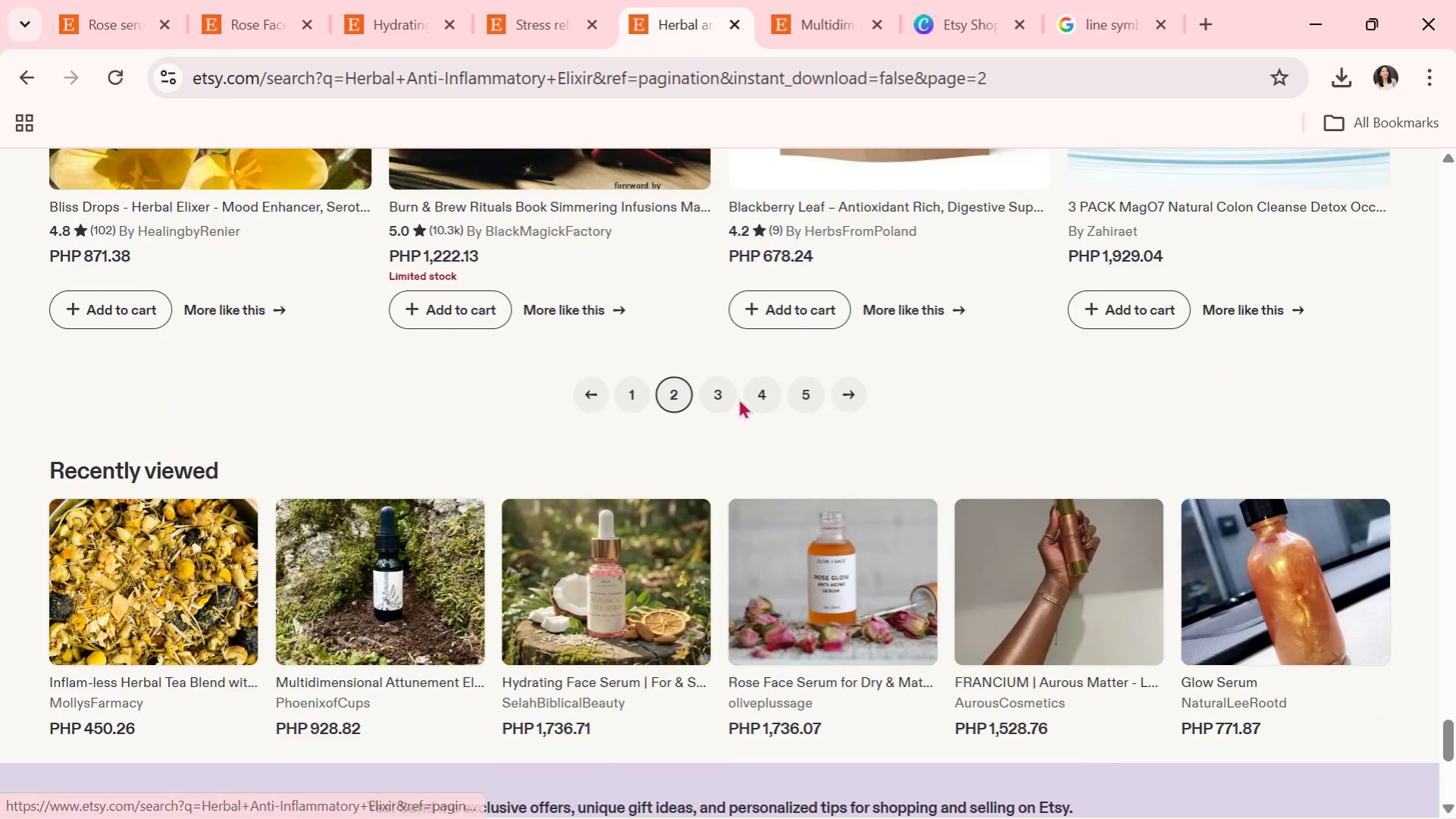 
left_click([731, 393])
 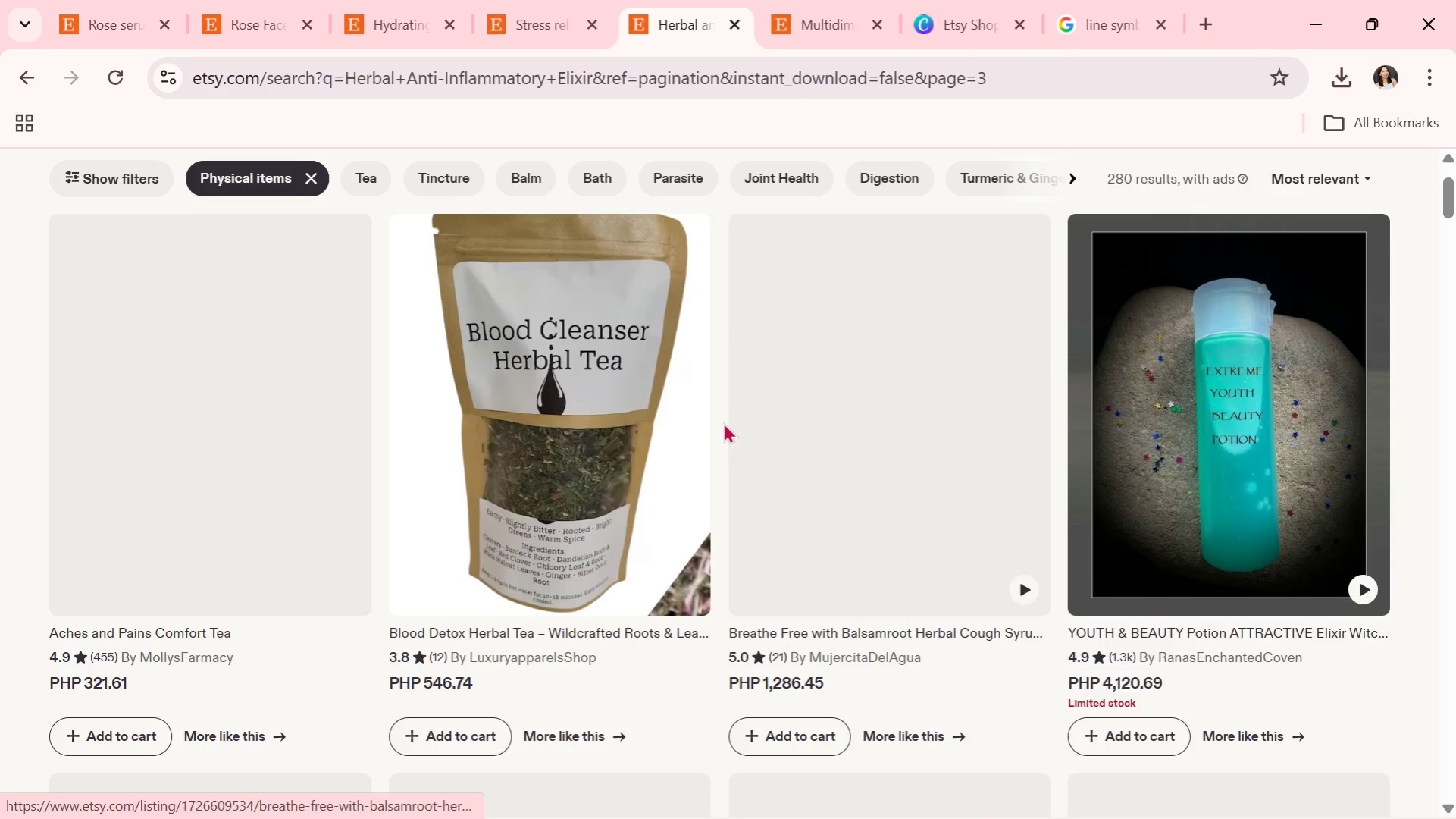 
scroll: coordinate [697, 410], scroll_direction: down, amount: 1.0
 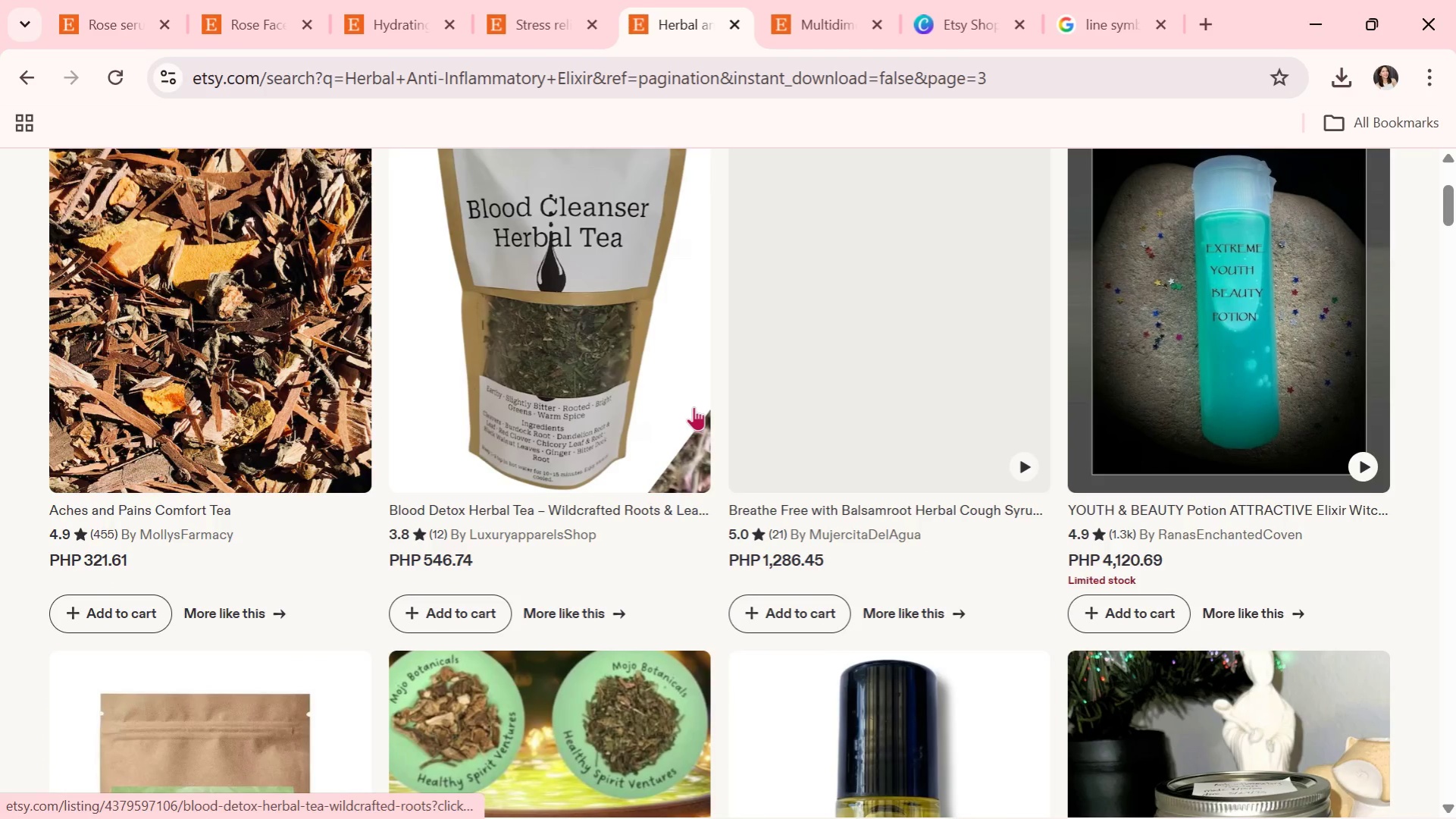 
scroll: coordinate [694, 406], scroll_direction: up, amount: 1.0
 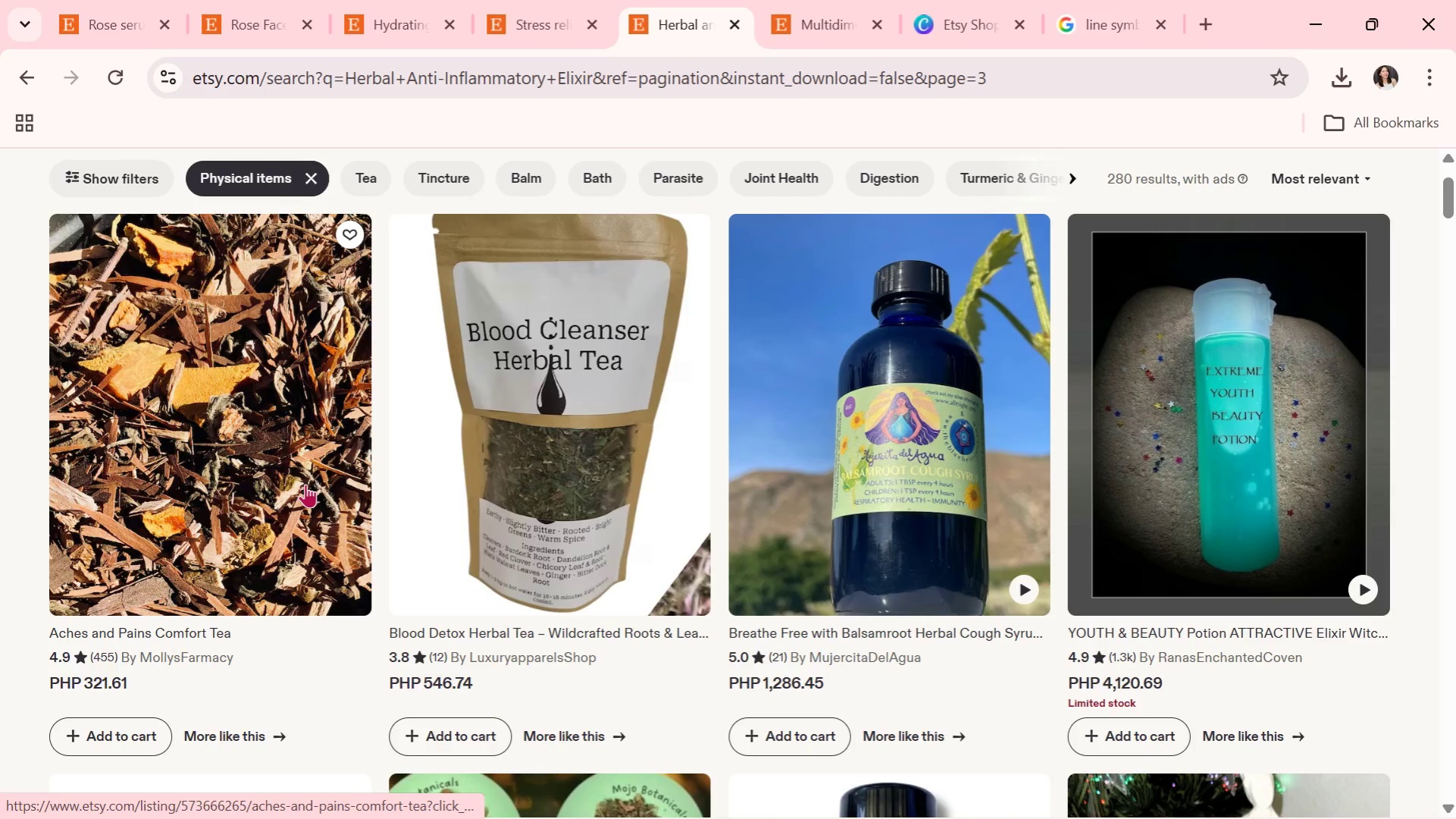 
scroll: coordinate [337, 437], scroll_direction: down, amount: 12.0
 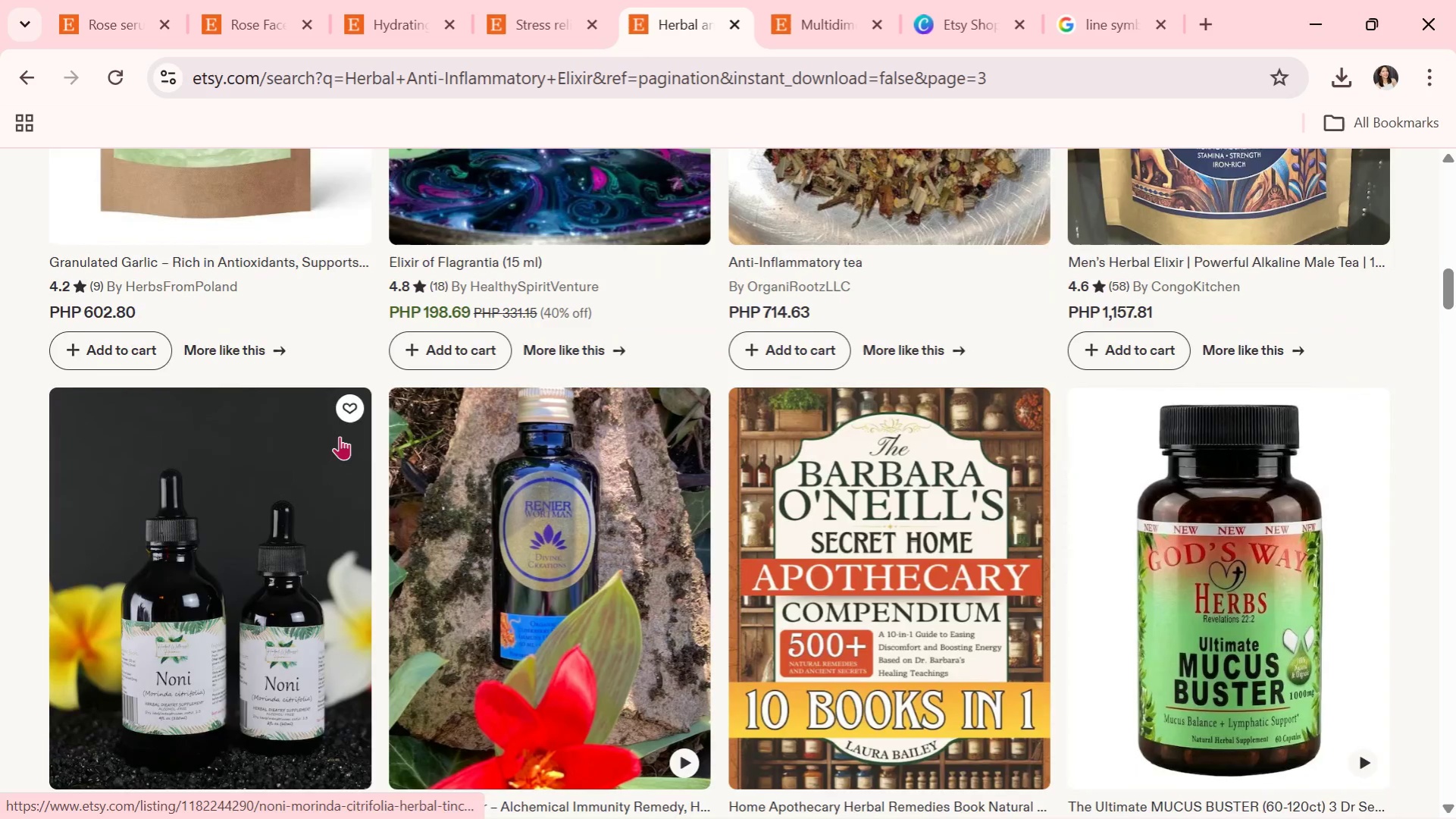 
scroll: coordinate [421, 405], scroll_direction: down, amount: 21.0
 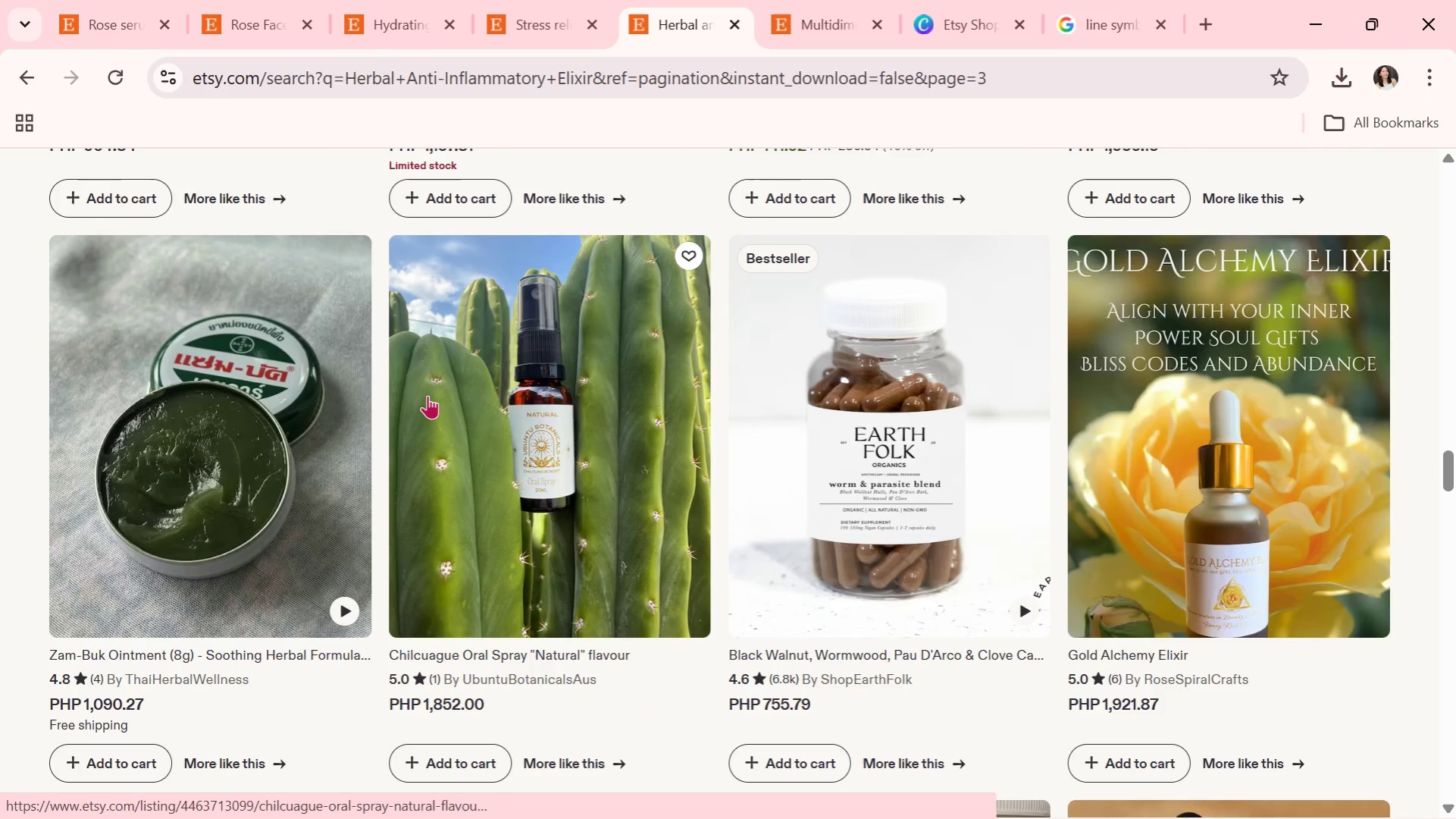 
scroll: coordinate [441, 400], scroll_direction: down, amount: 14.0
 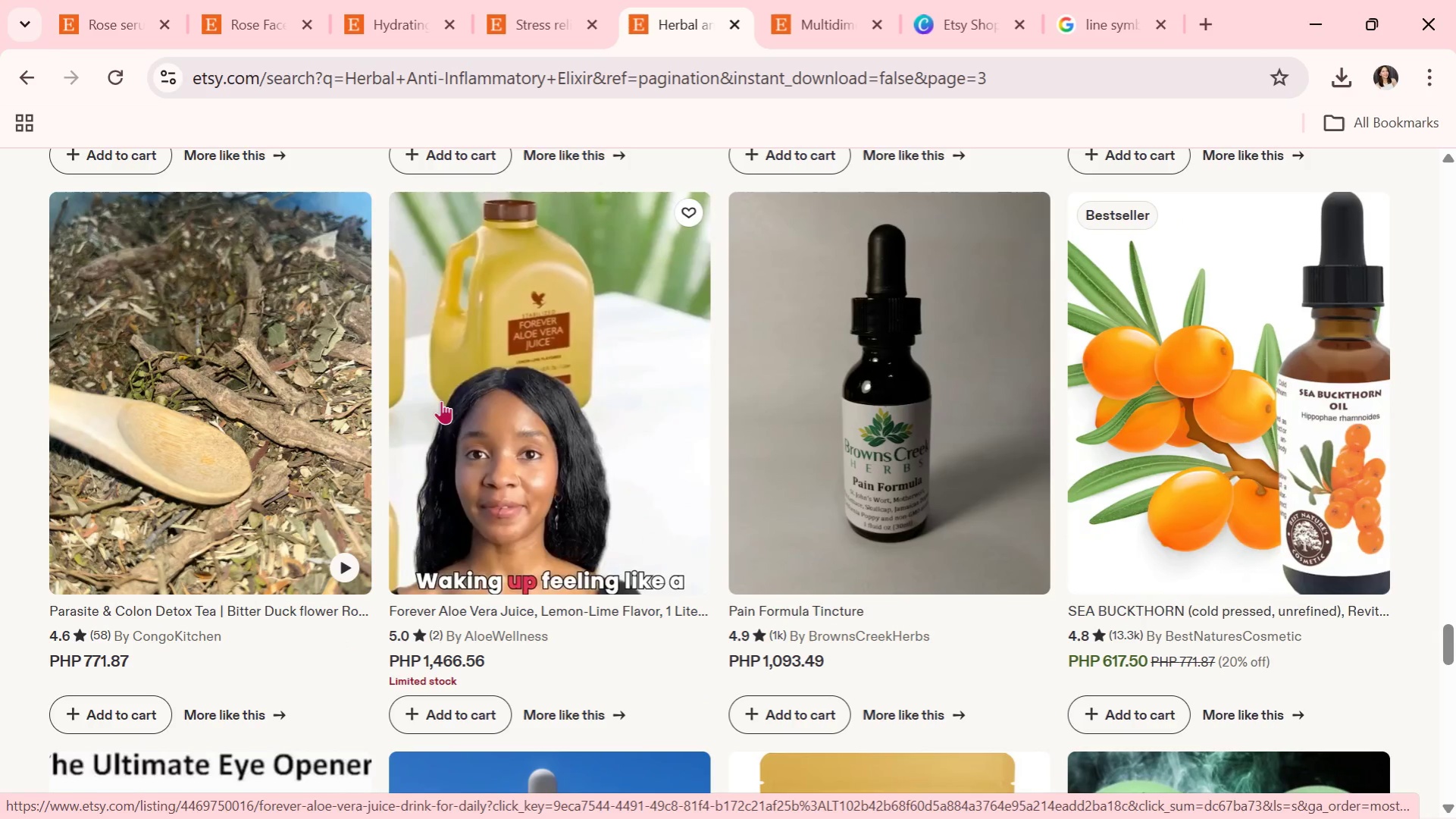 
scroll: coordinate [750, 335], scroll_direction: down, amount: 16.0
 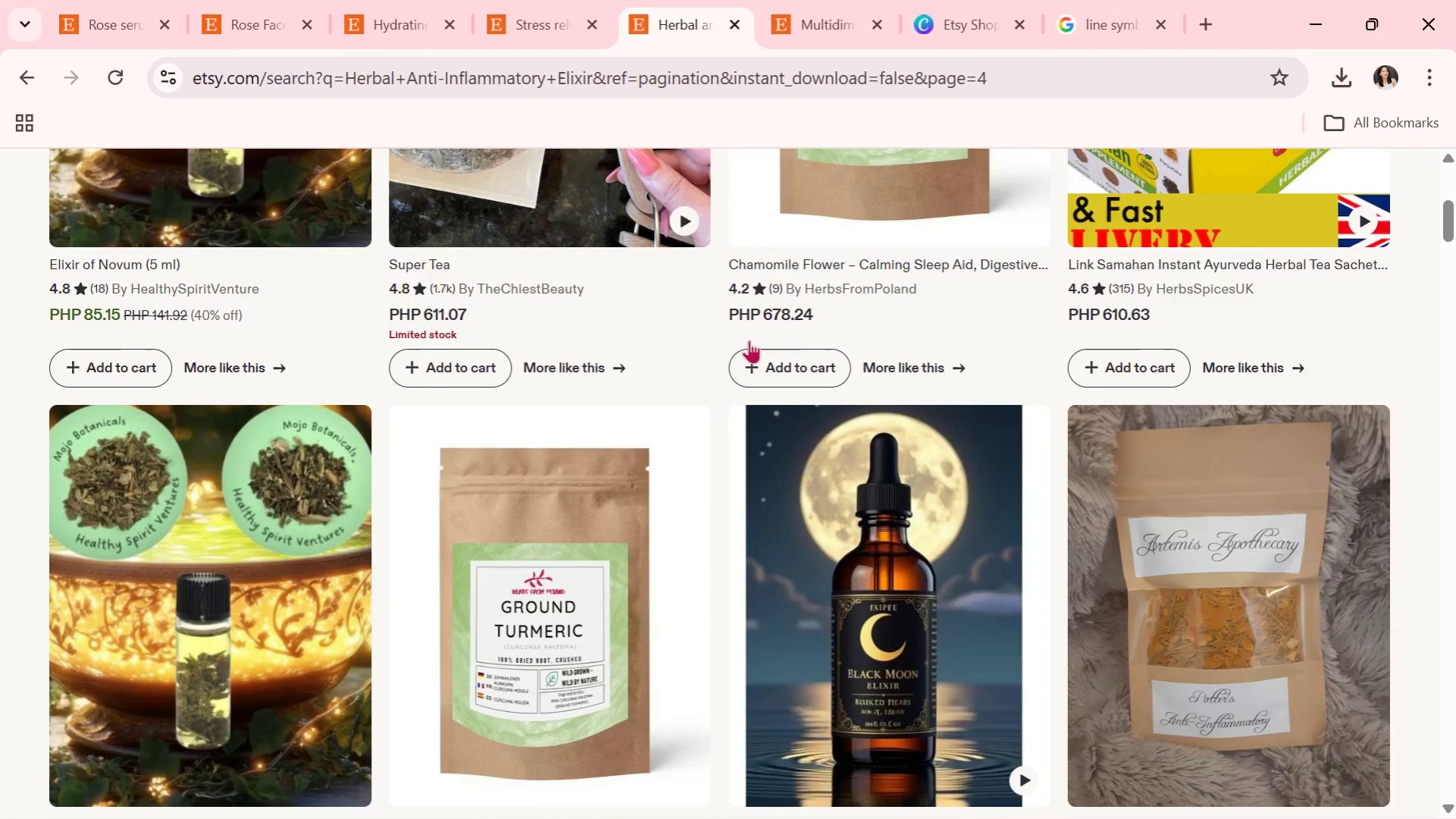 
scroll: coordinate [603, 522], scroll_direction: down, amount: 27.0
 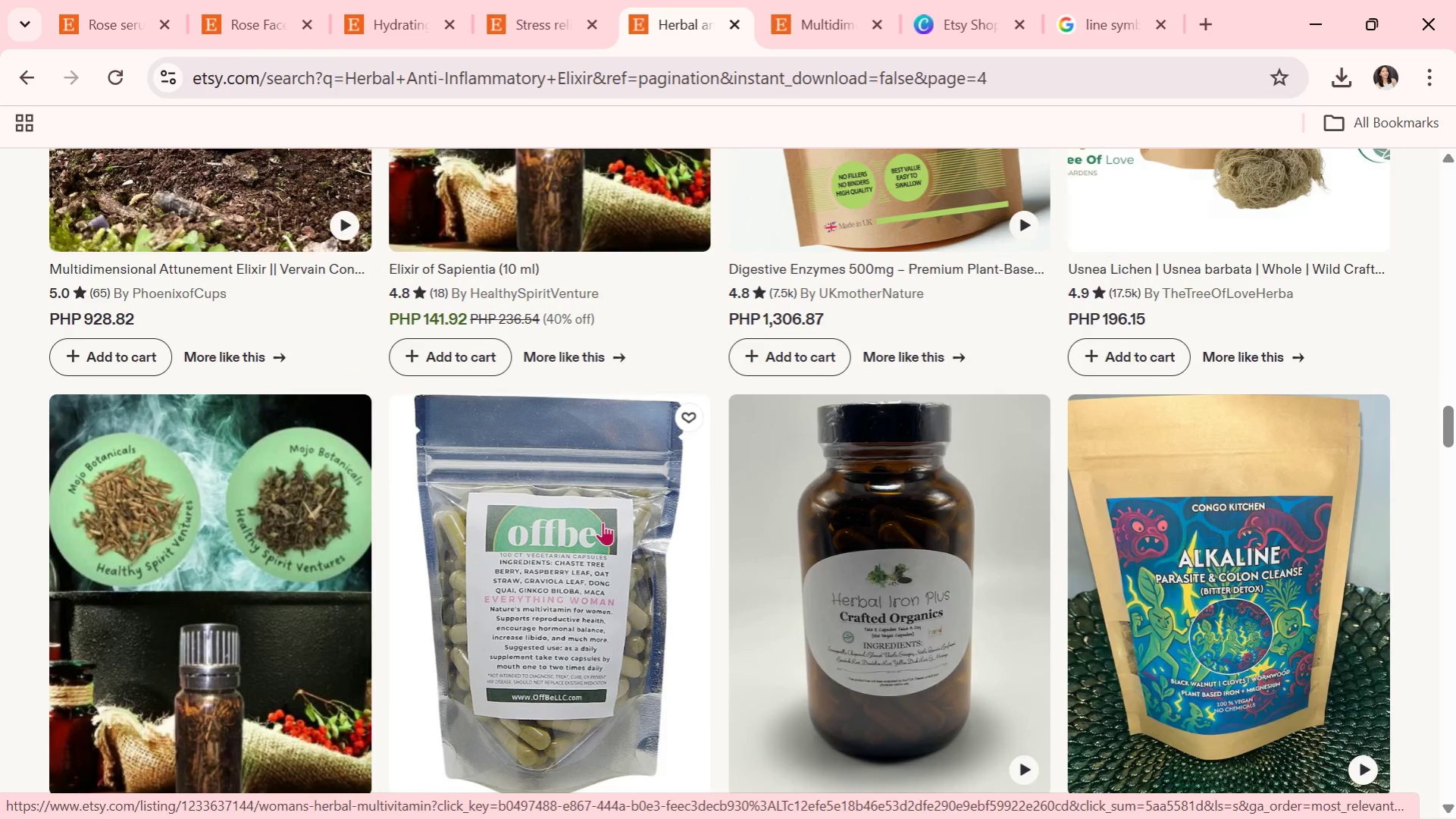 
scroll: coordinate [605, 519], scroll_direction: down, amount: 12.0
 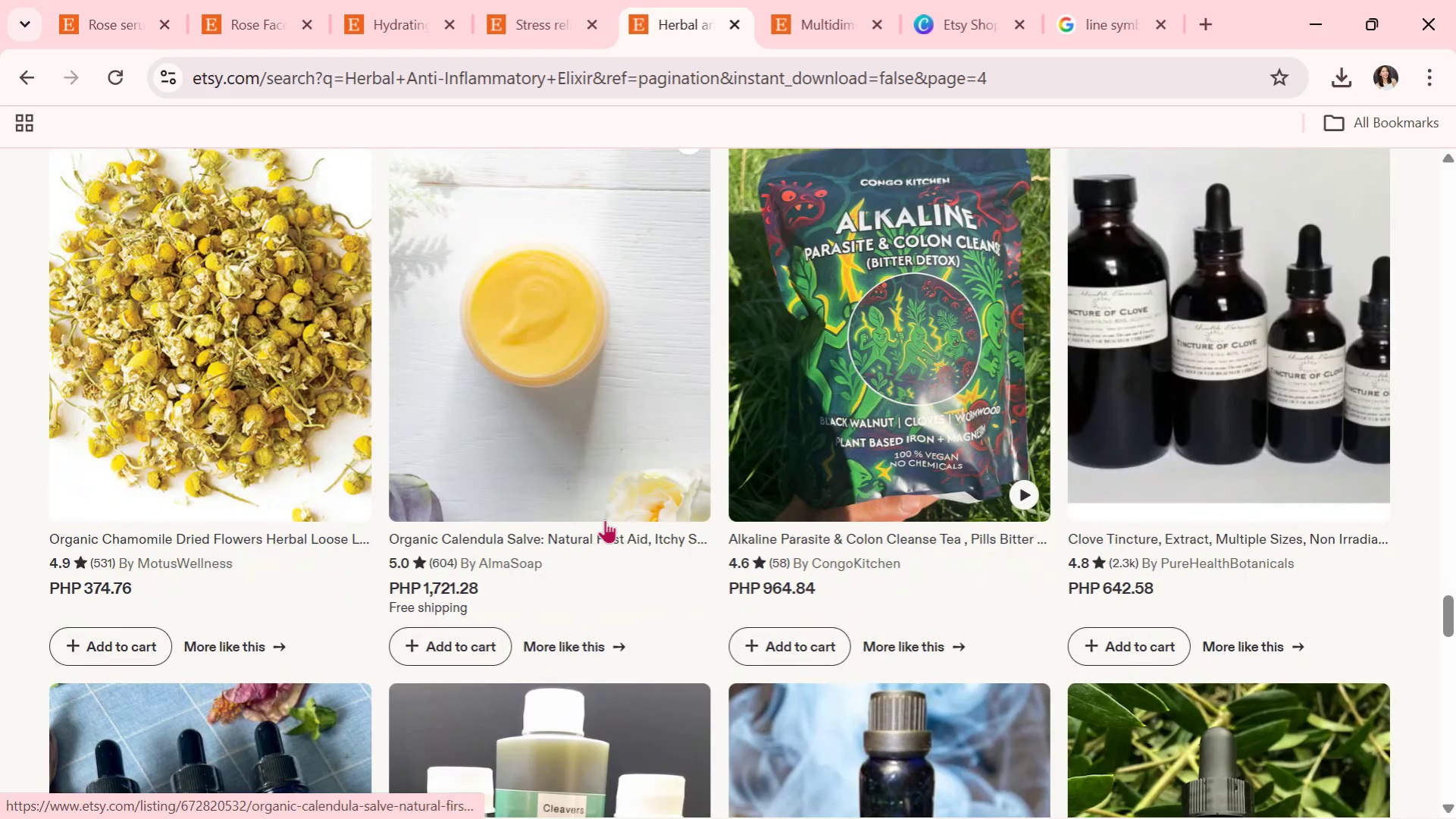 
scroll: coordinate [605, 519], scroll_direction: up, amount: 4.0
 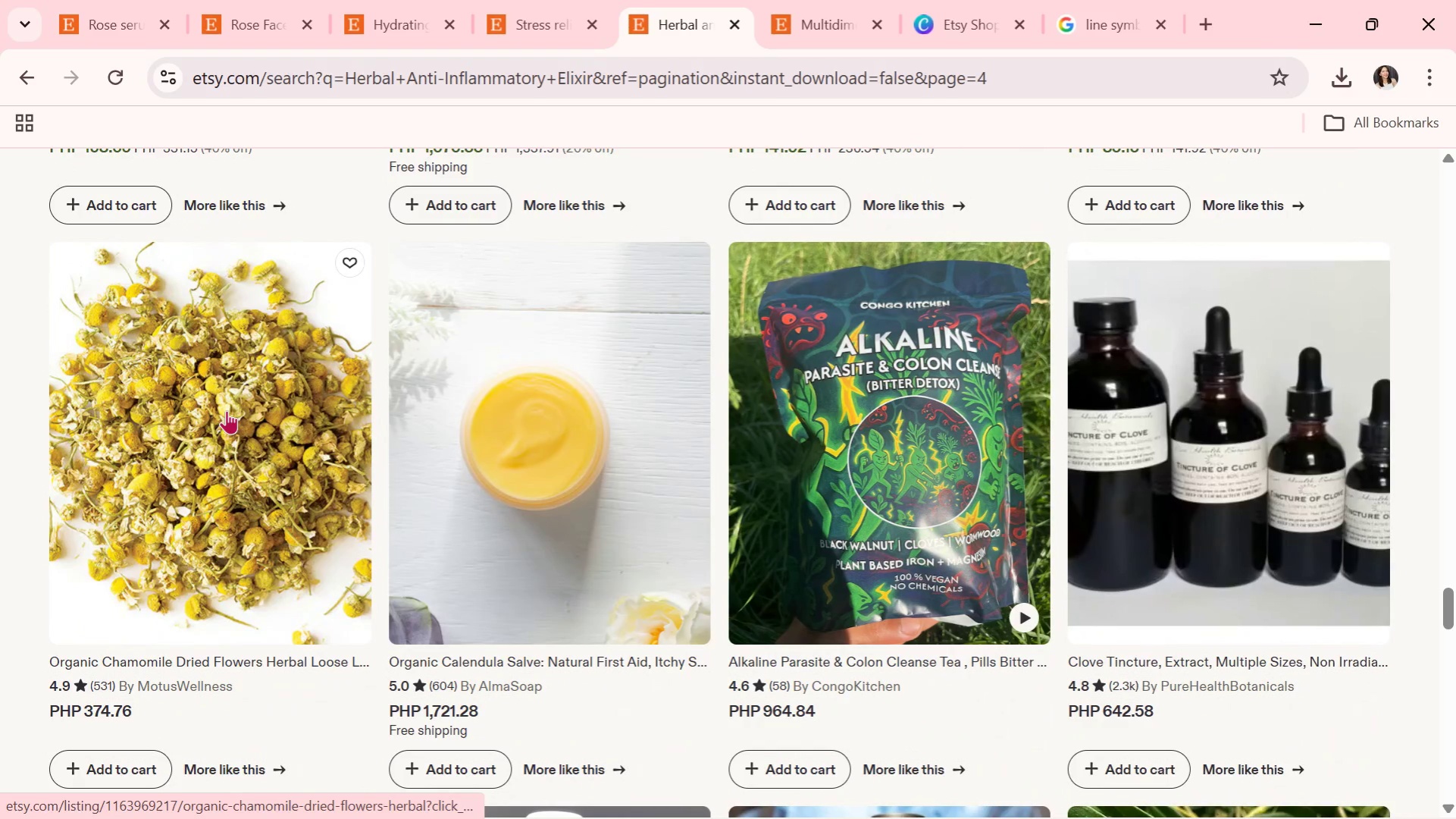 
left_click_drag(start_coordinate=[227, 410], to_coordinate=[212, 399])
 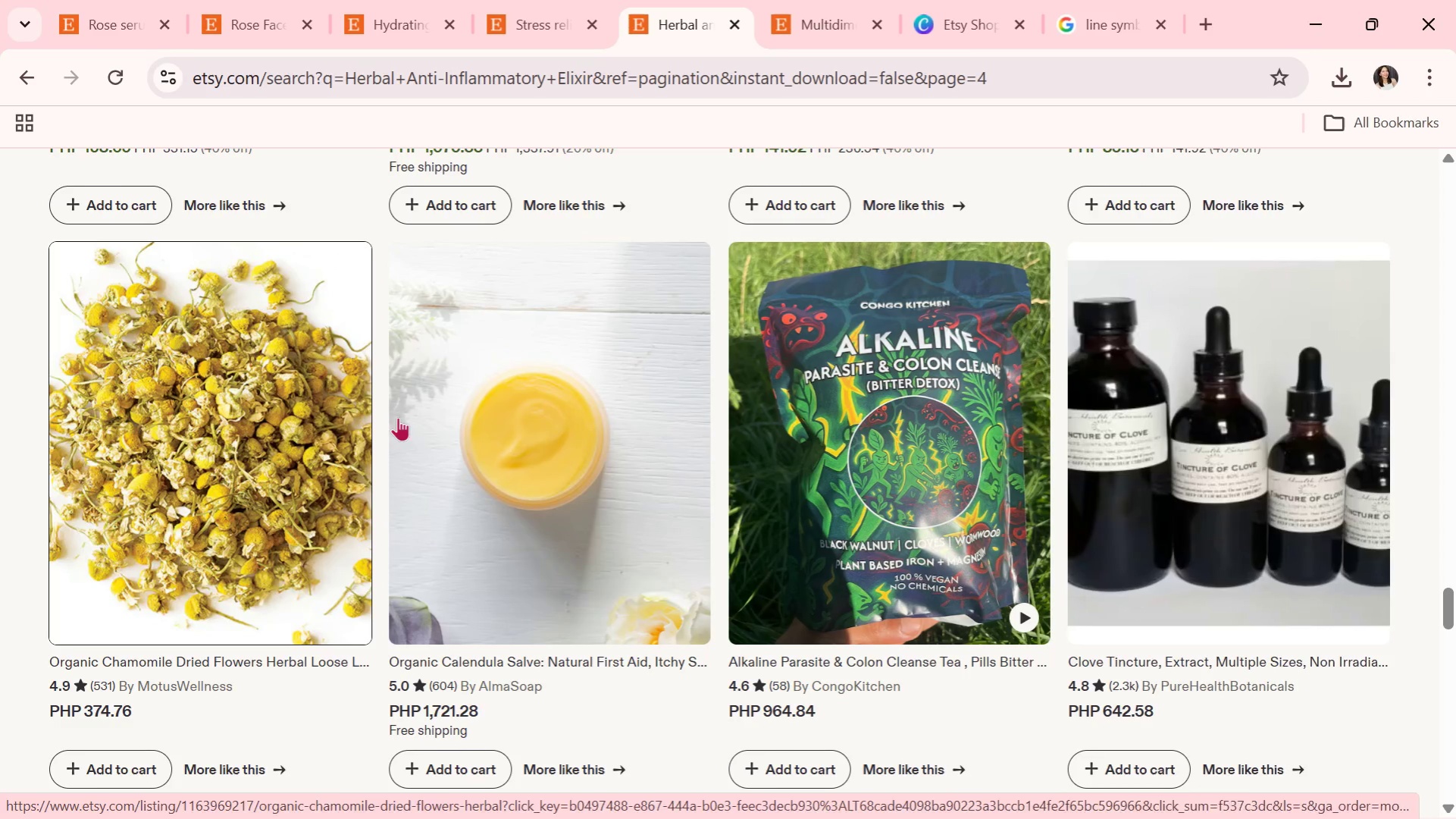 
scroll: coordinate [460, 398], scroll_direction: down, amount: 15.0
 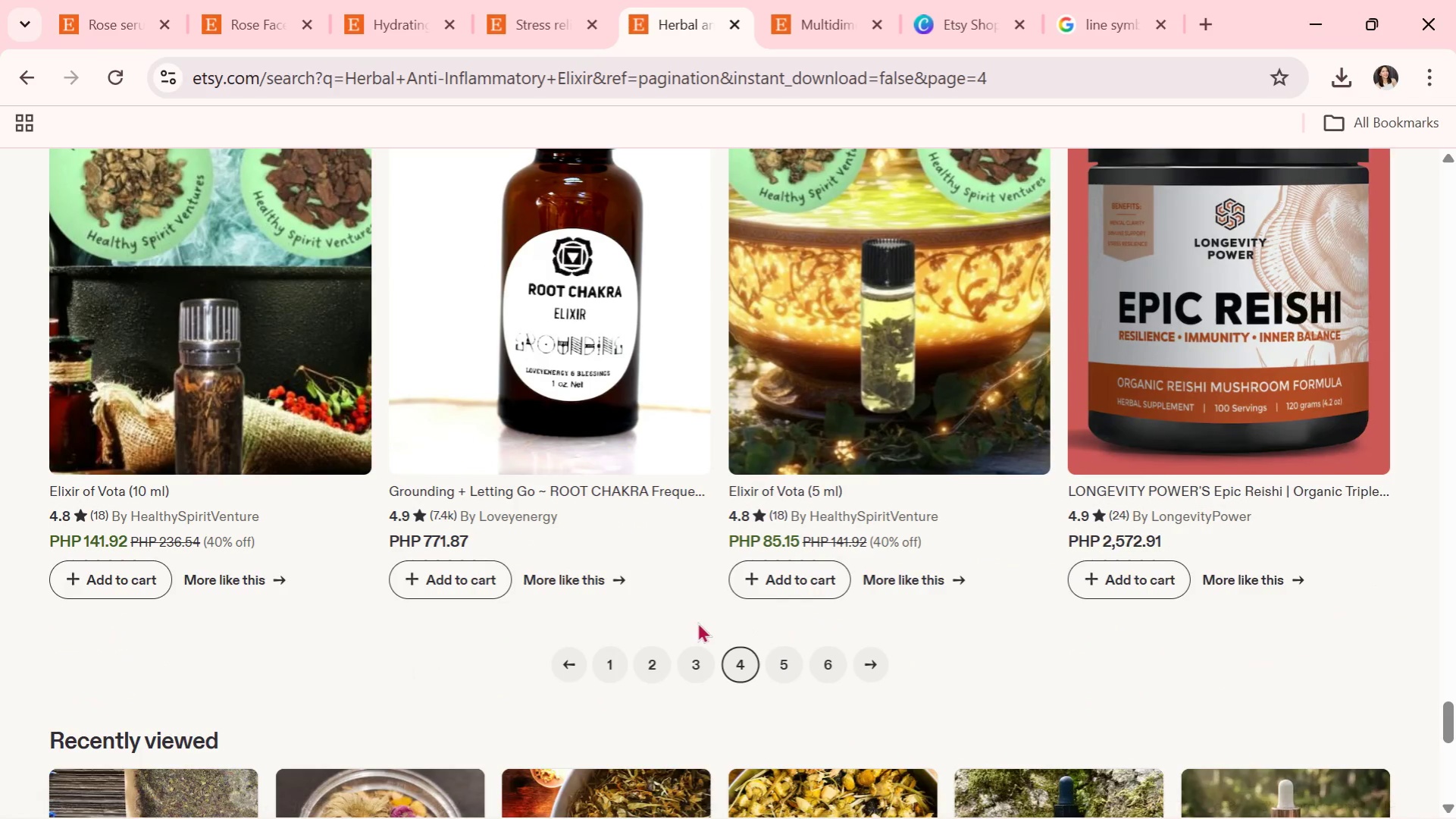 
left_click([795, 664])
 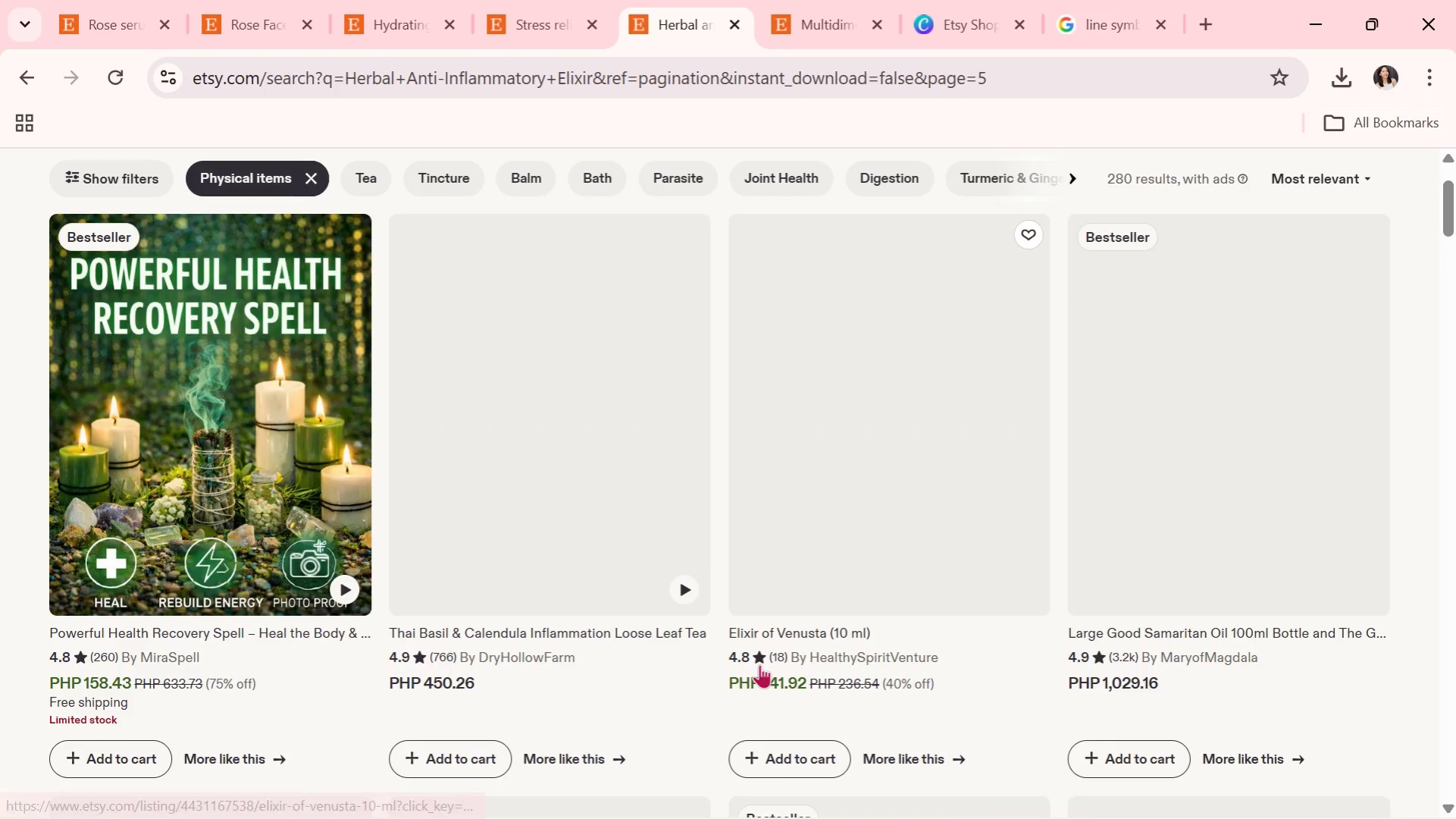 
scroll: coordinate [647, 565], scroll_direction: down, amount: 1.0
 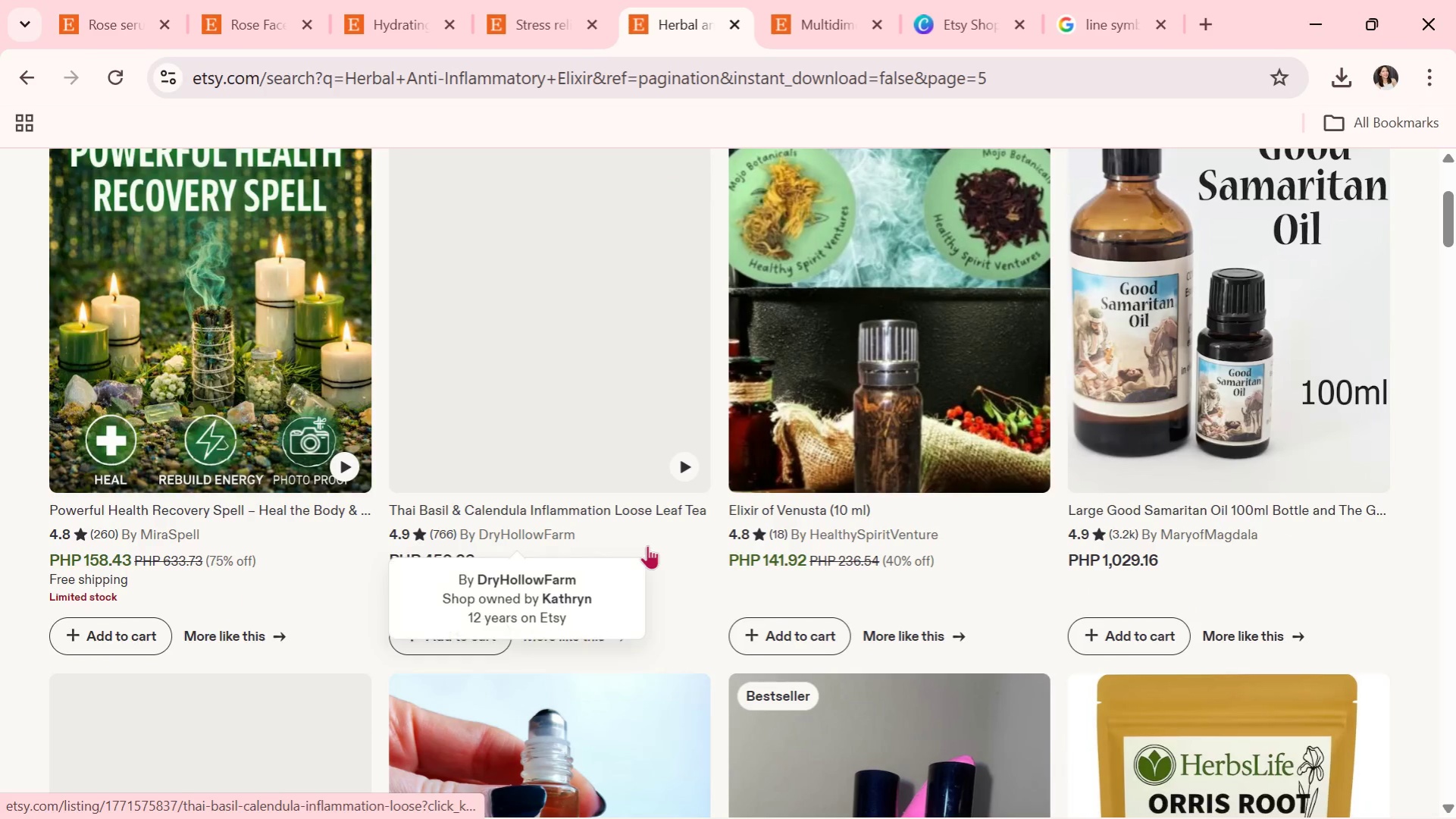 
scroll: coordinate [647, 545], scroll_direction: up, amount: 1.0
 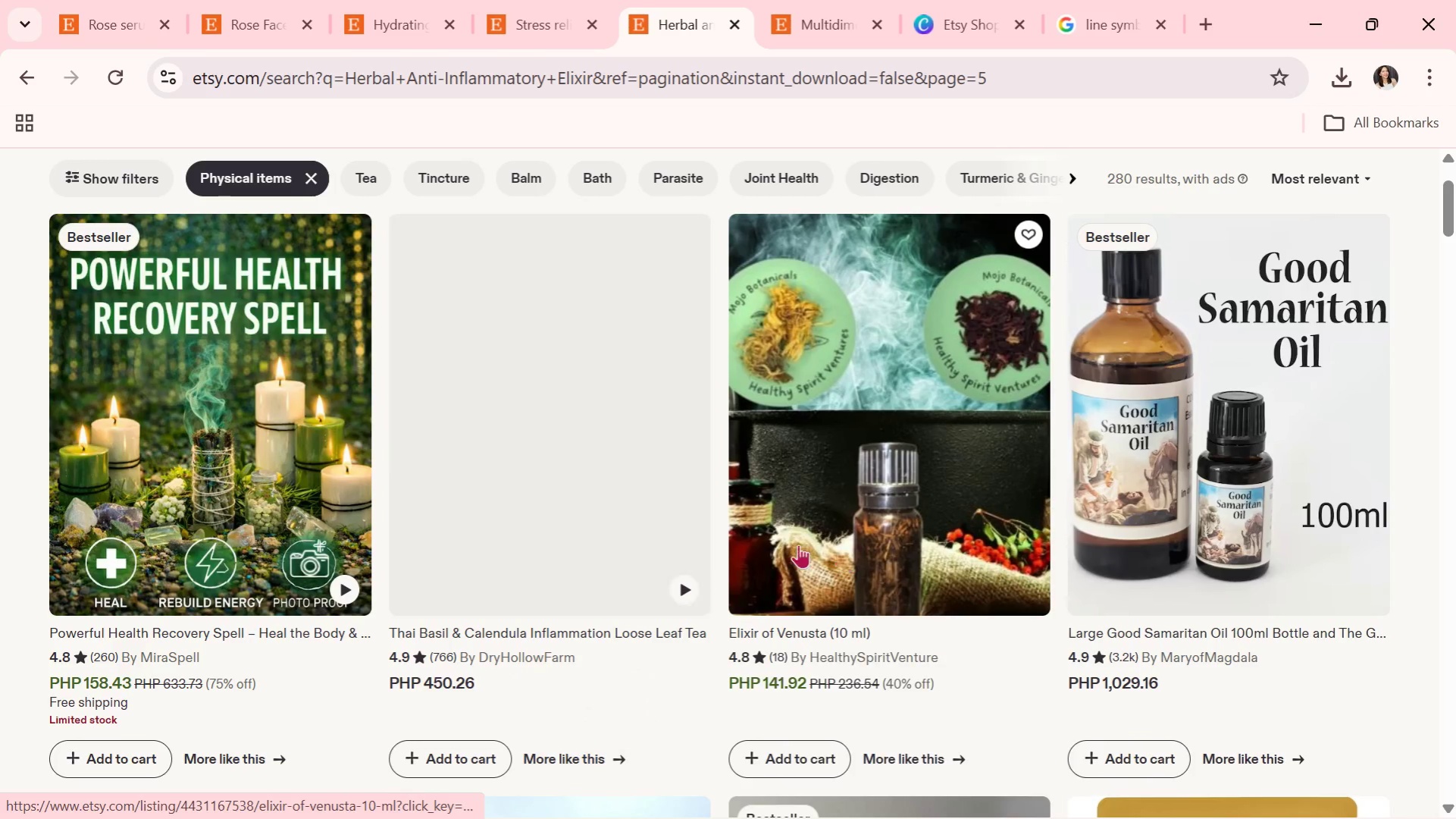 
scroll: coordinate [783, 542], scroll_direction: down, amount: 12.0
 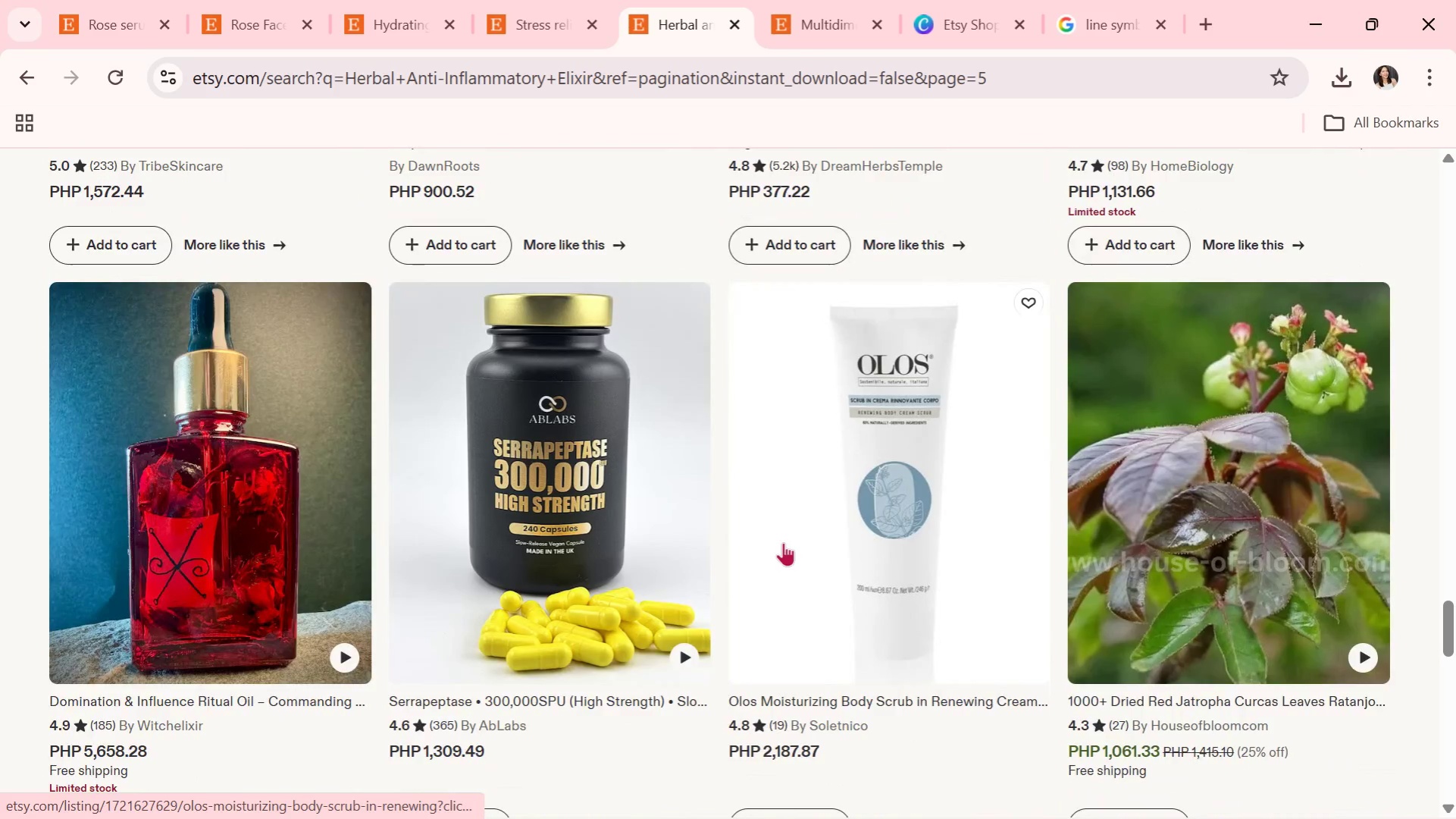 
scroll: coordinate [783, 542], scroll_direction: up, amount: 7.0
 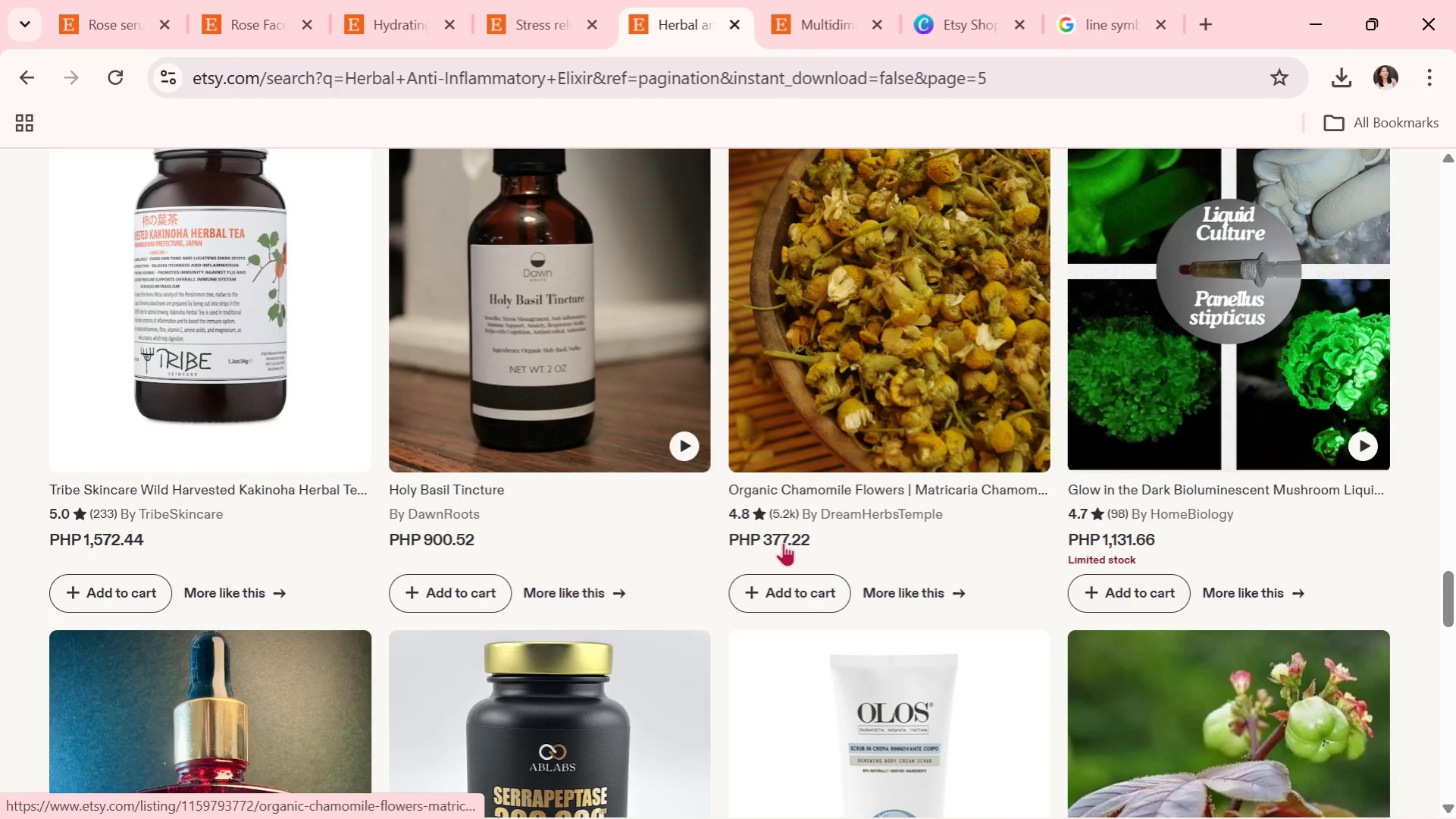 
scroll: coordinate [783, 542], scroll_direction: down, amount: 7.0
 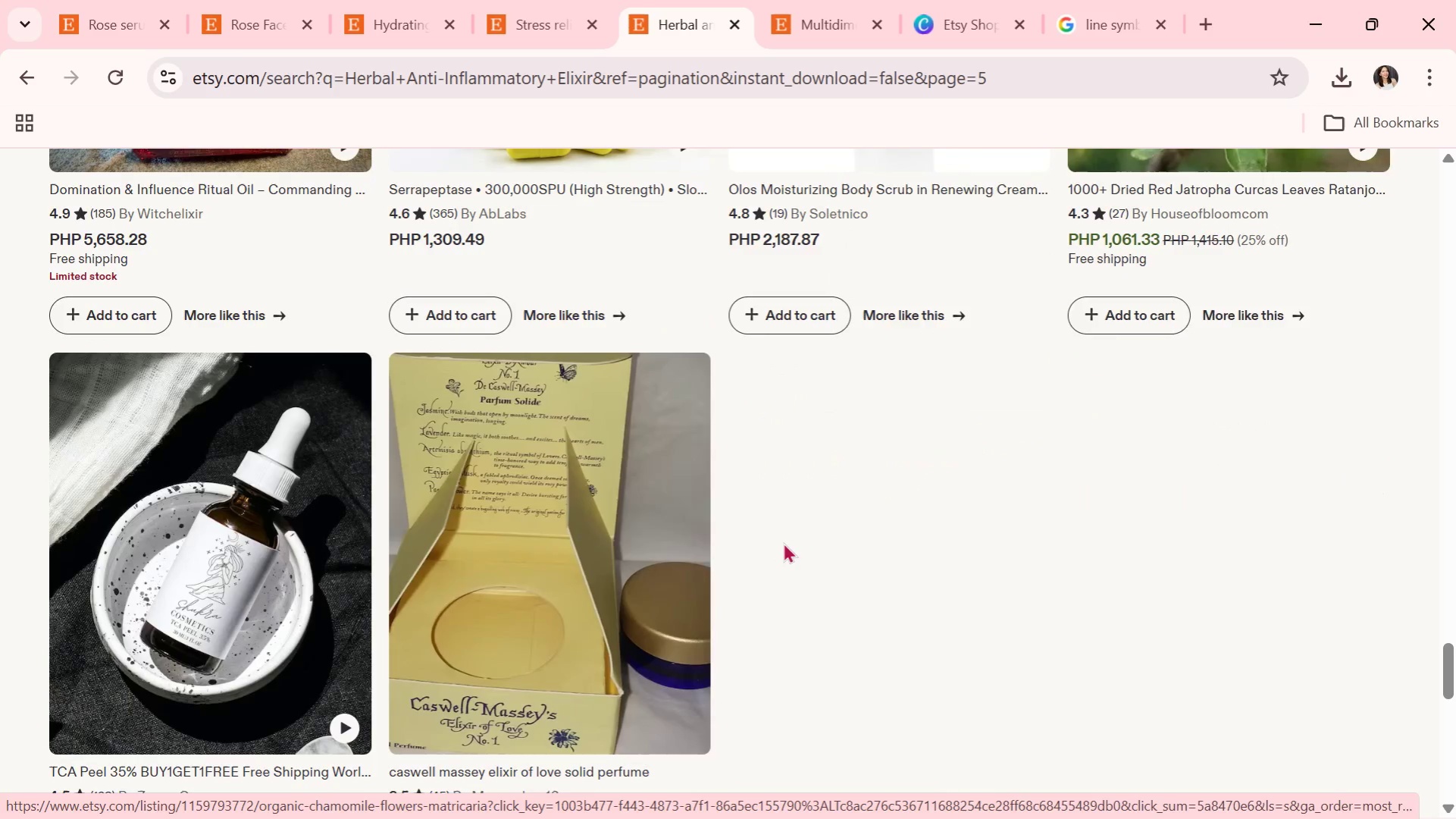 
scroll: coordinate [776, 538], scroll_direction: up, amount: 54.0
 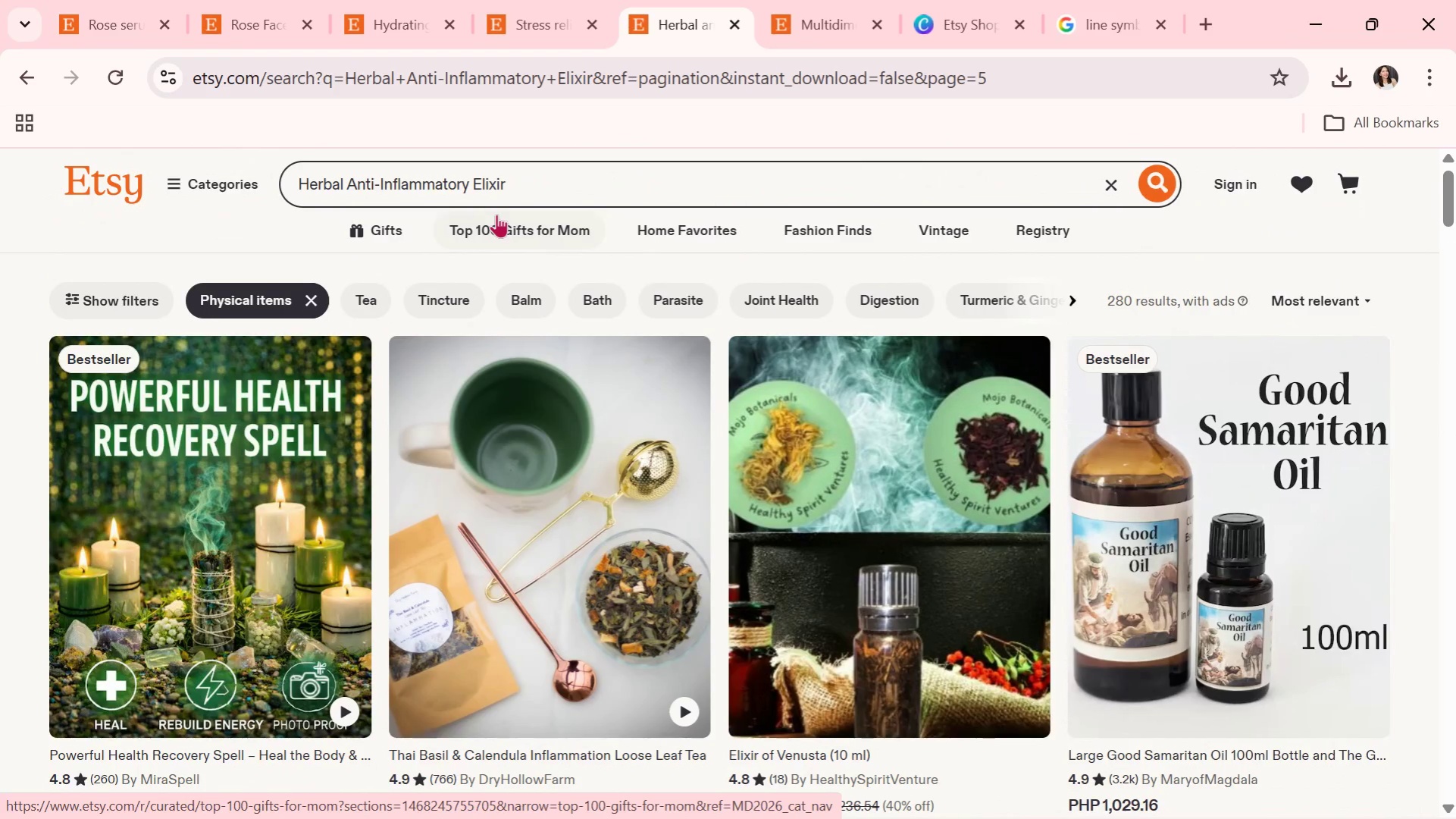 
wait(5.78)
 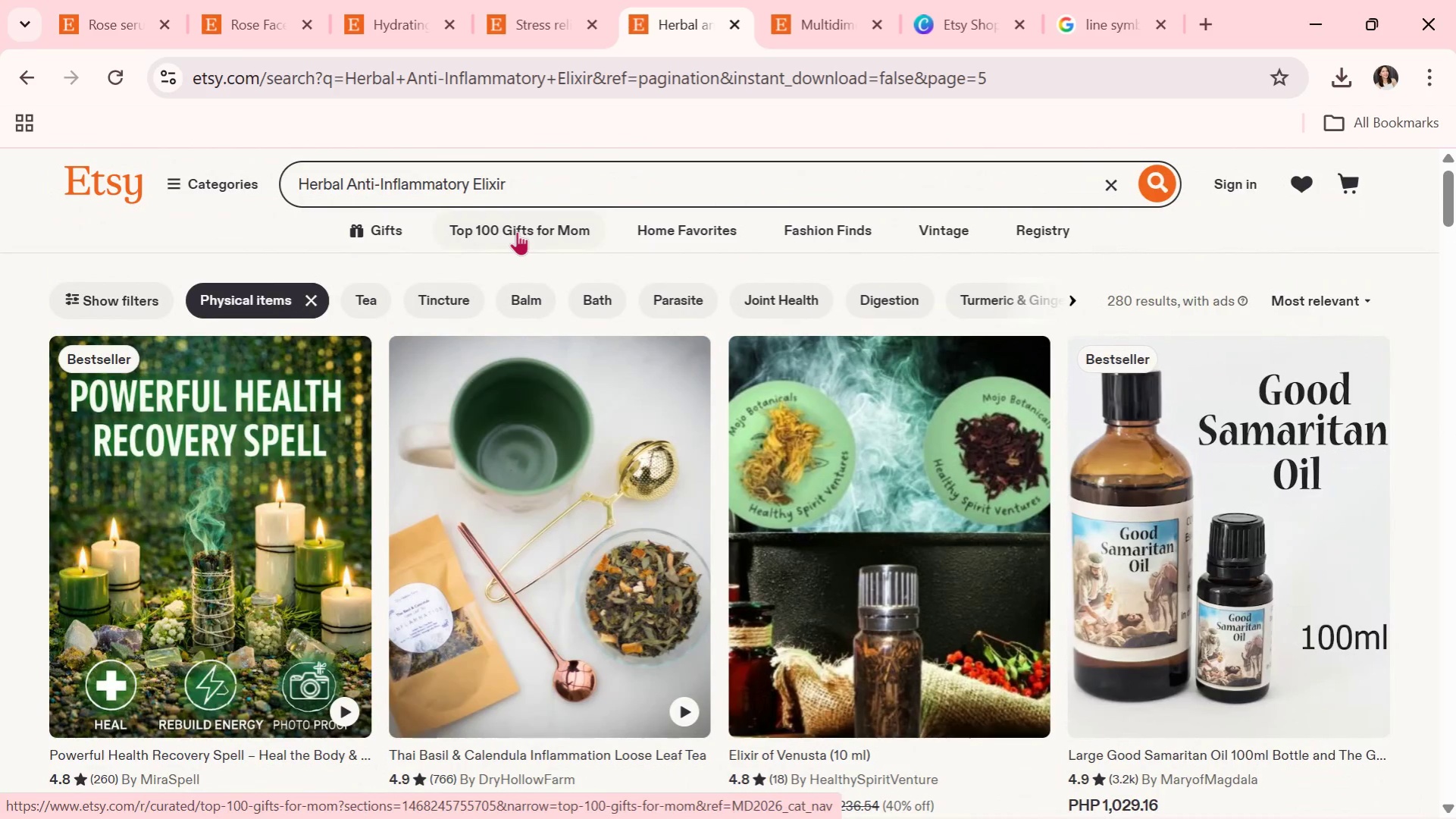 
left_click_drag(start_coordinate=[540, 180], to_coordinate=[475, 194])
 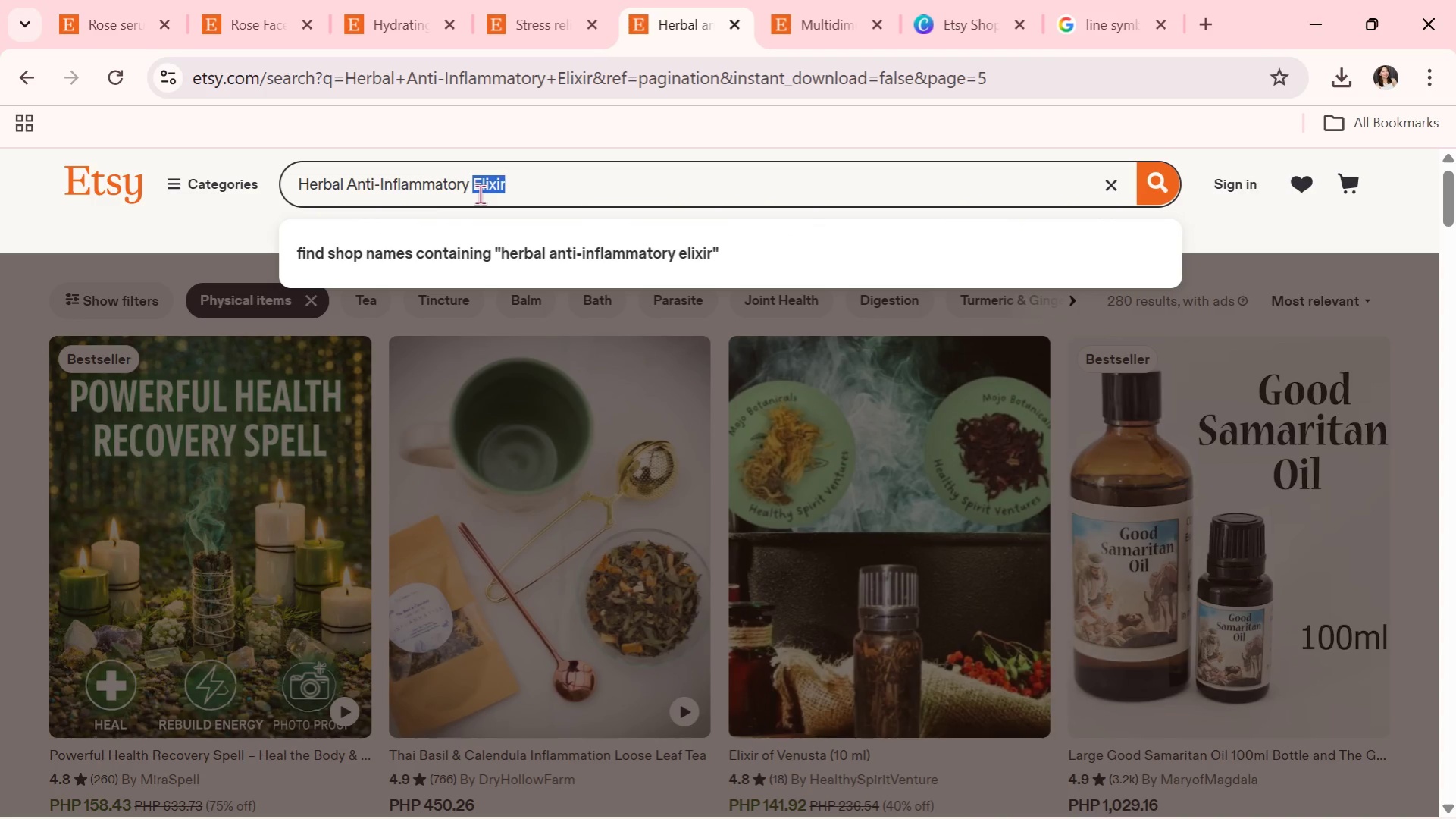 
type(elderberry welness tonic)
 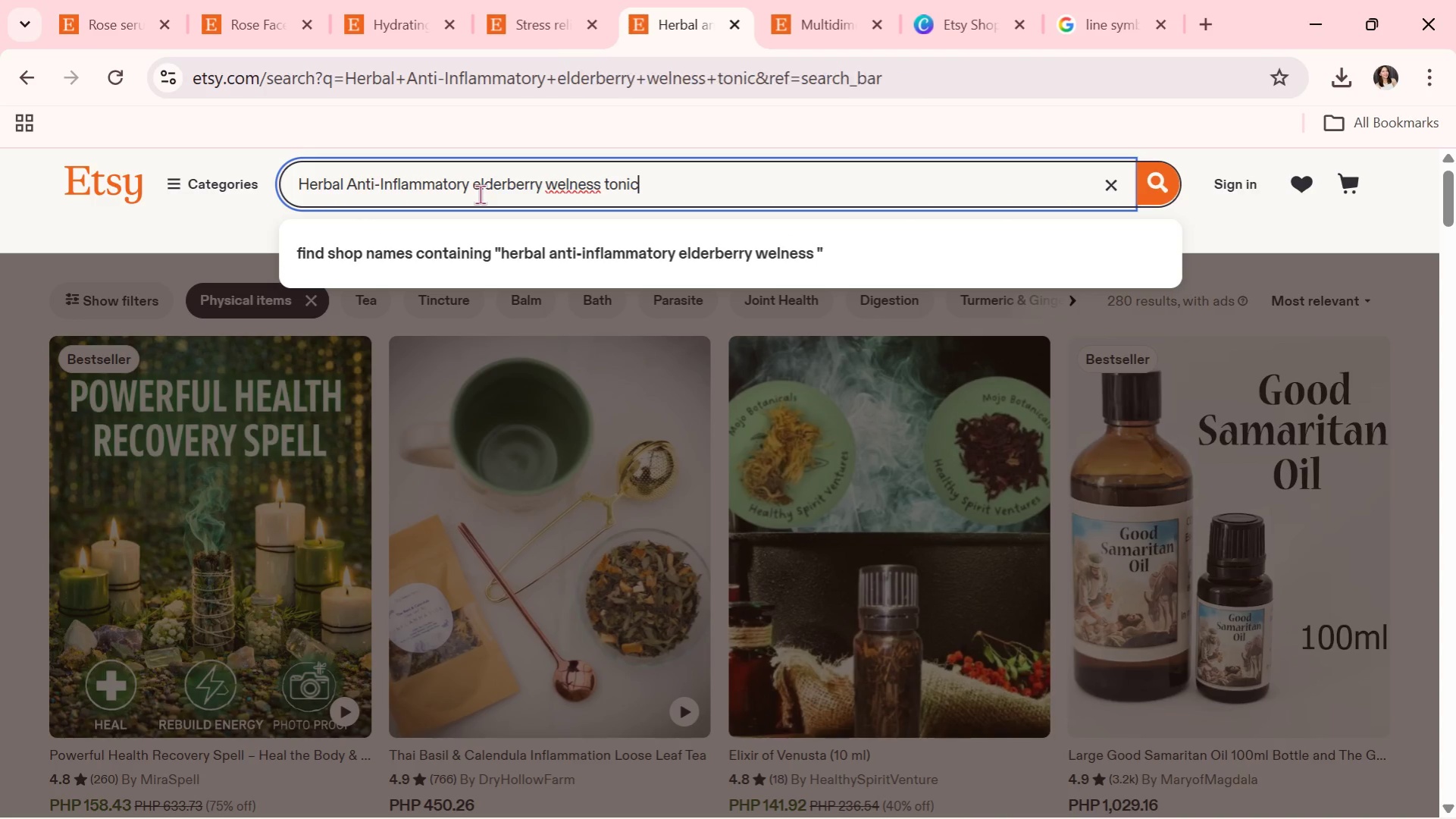 
key(Enter)
 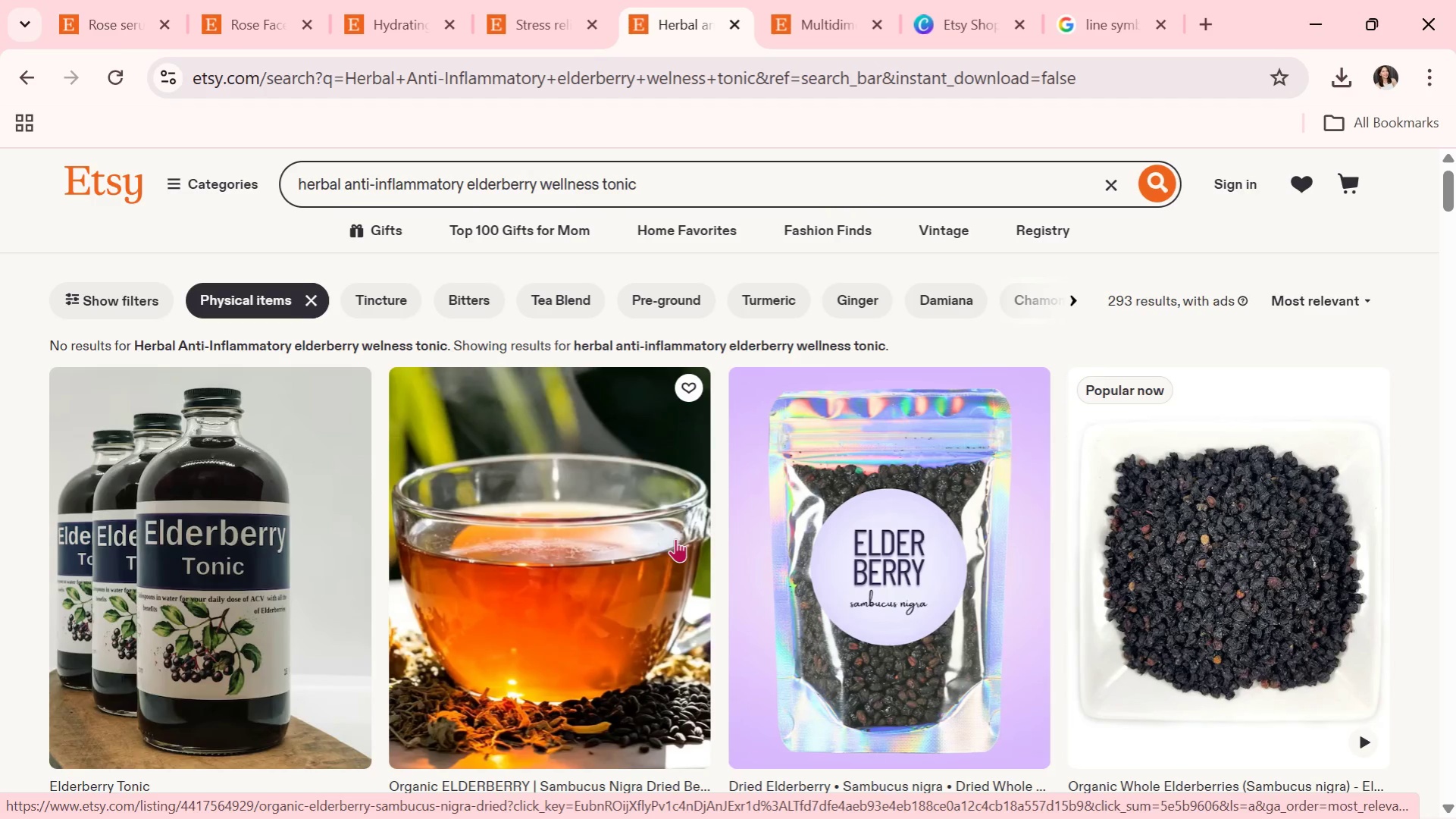 
wait(7.3)
 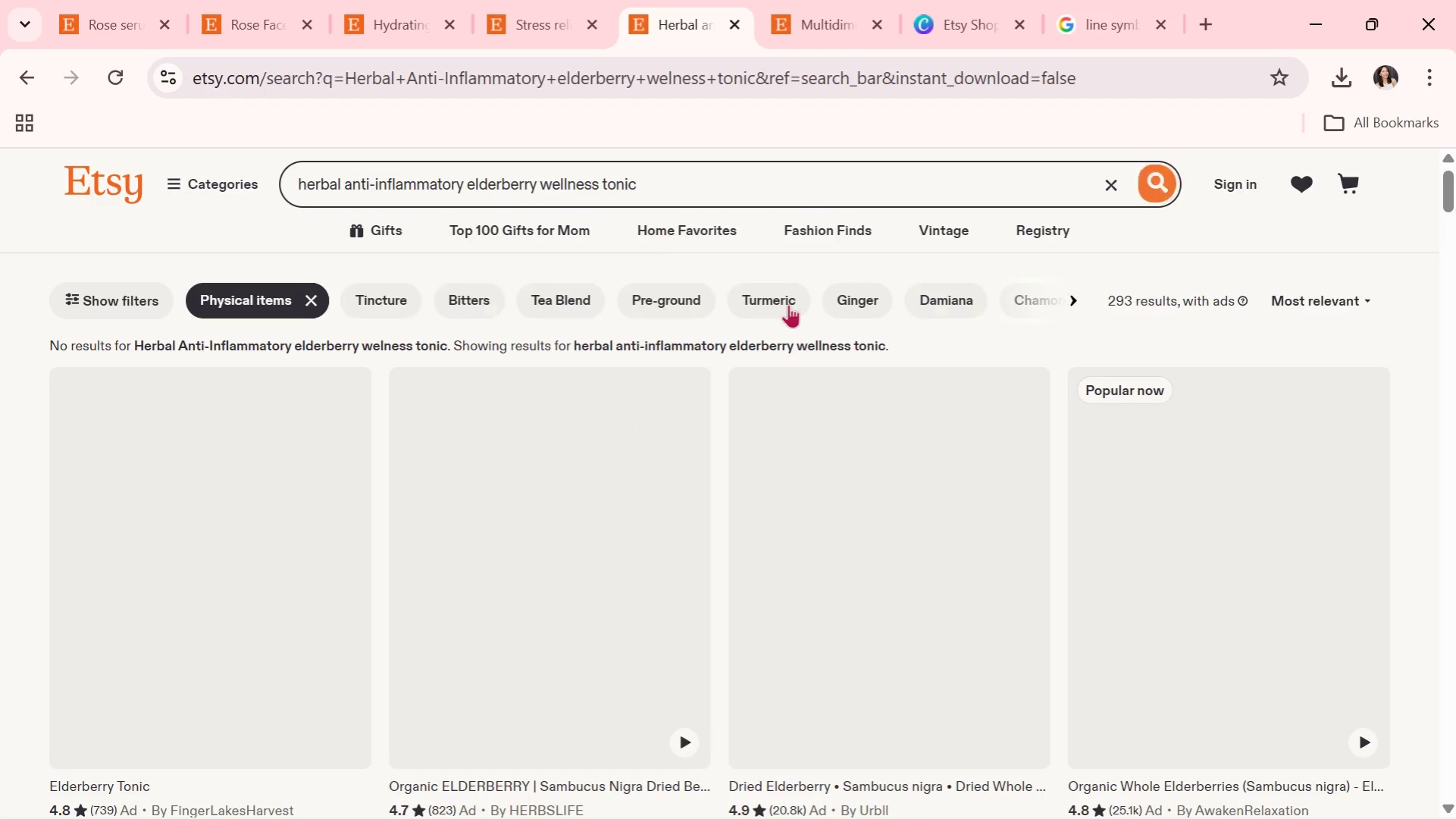 
scroll: coordinate [687, 536], scroll_direction: down, amount: 1.0
 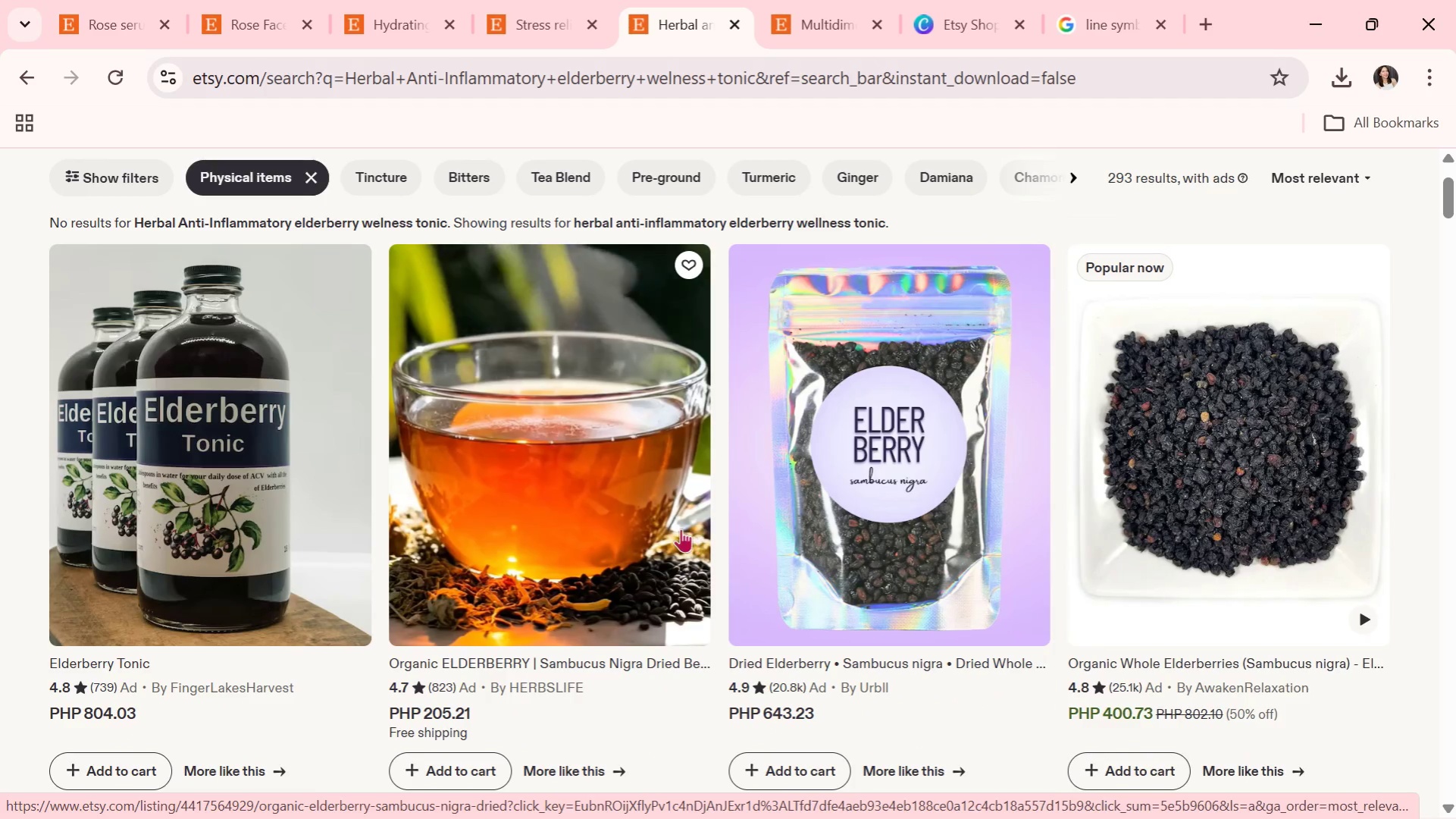 
left_click([678, 529])
 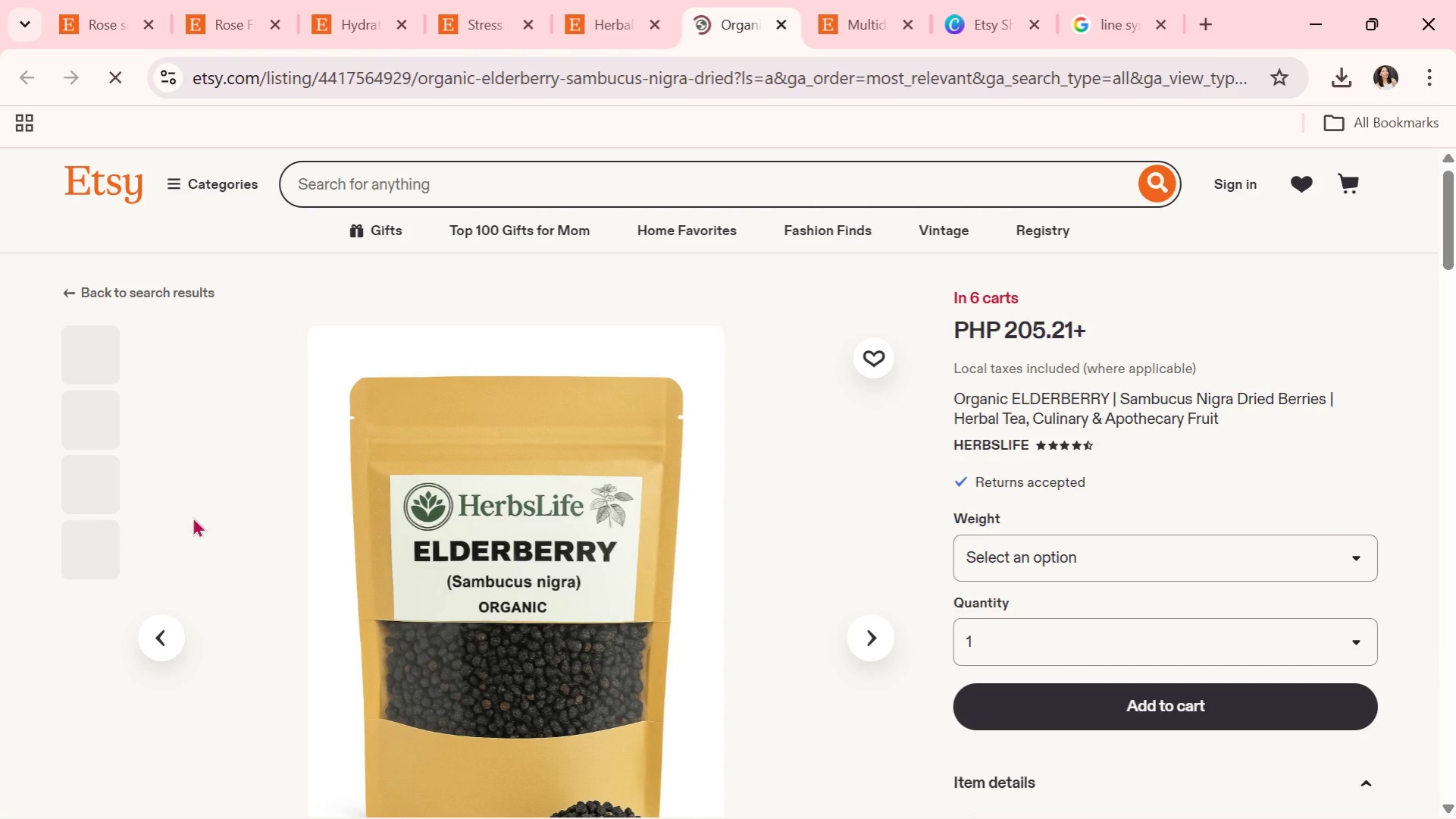 
left_click([89, 412])
 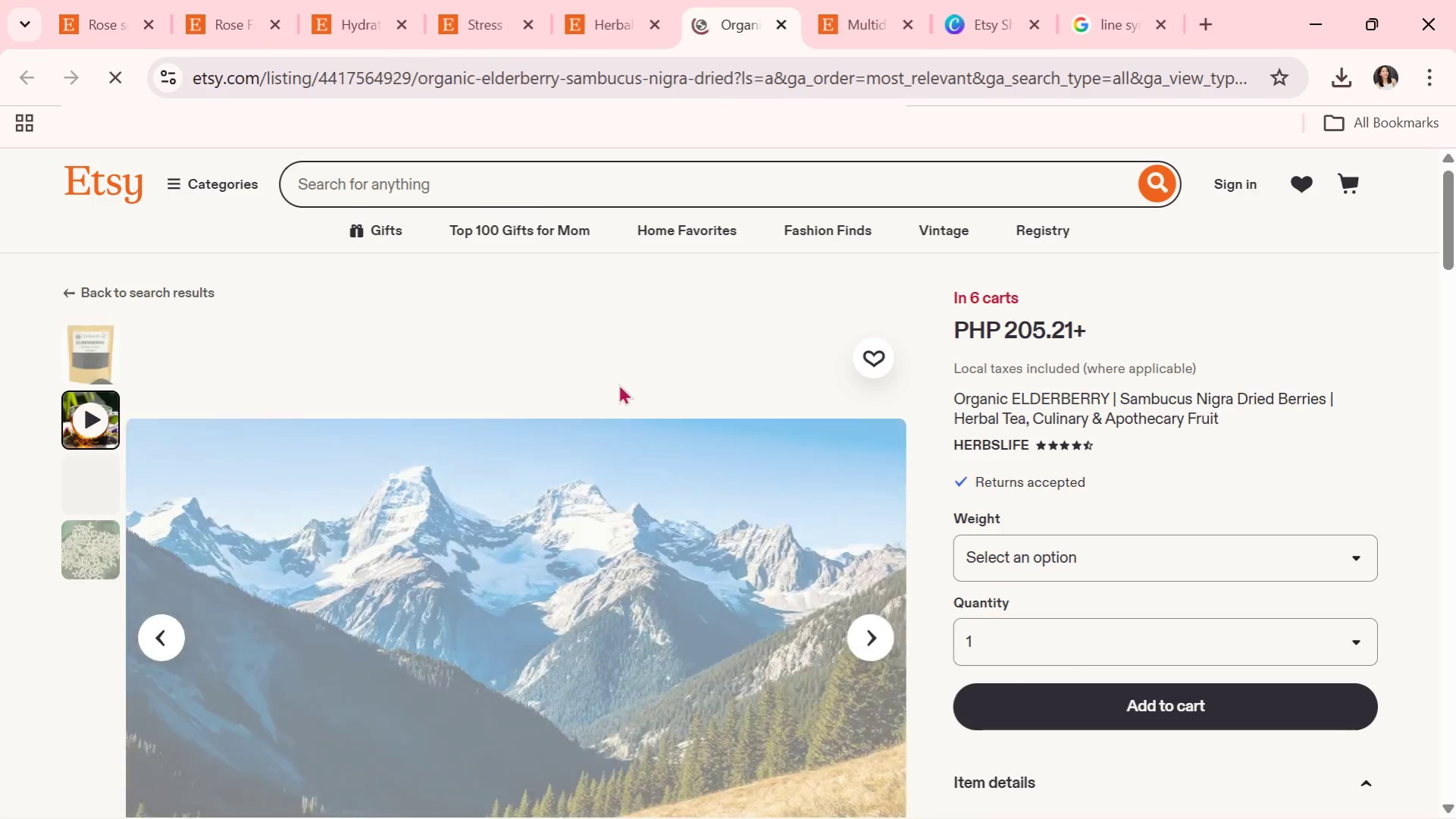 
scroll: coordinate [624, 382], scroll_direction: down, amount: 2.0
 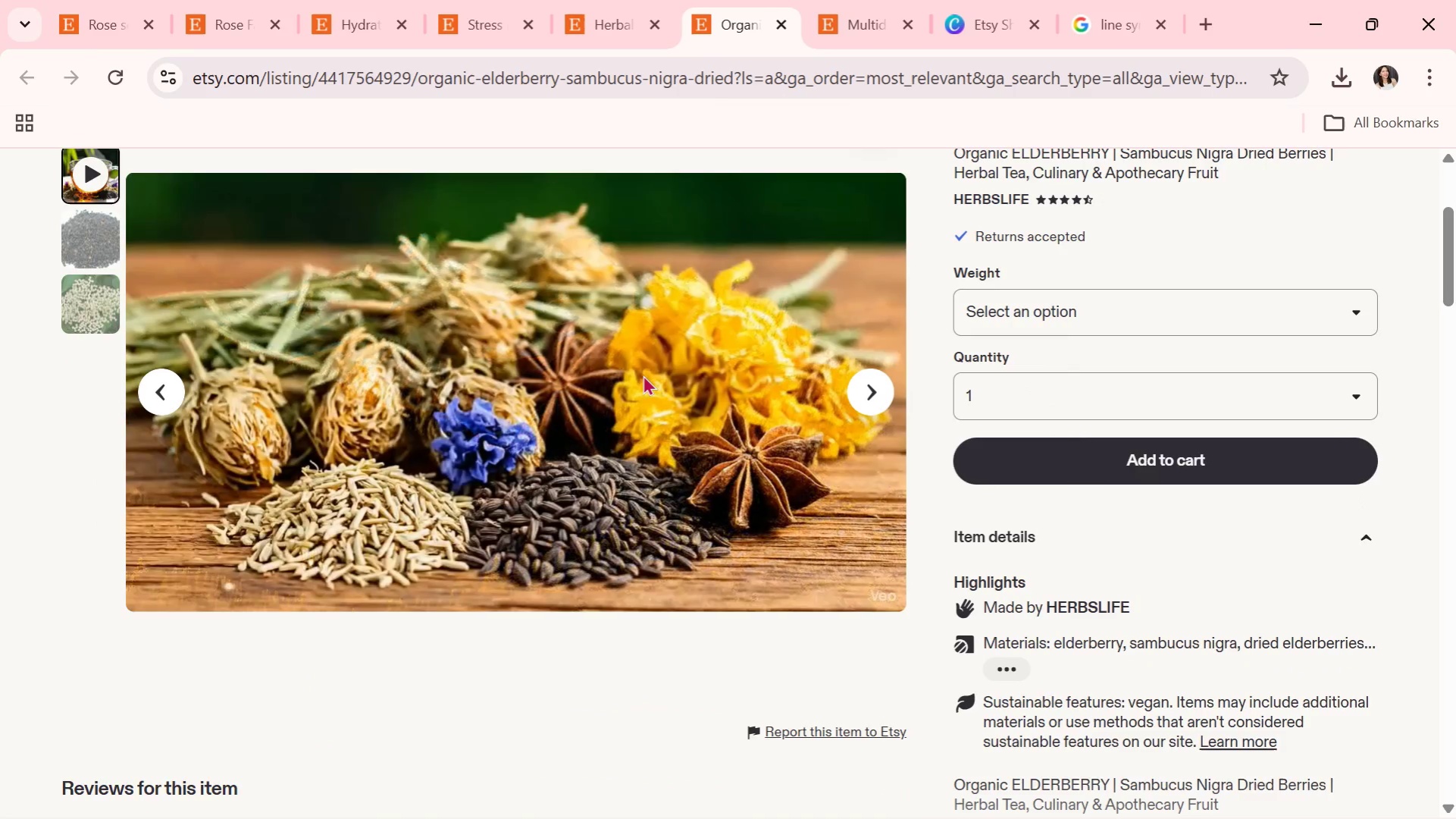 
scroll: coordinate [642, 375], scroll_direction: up, amount: 1.0
 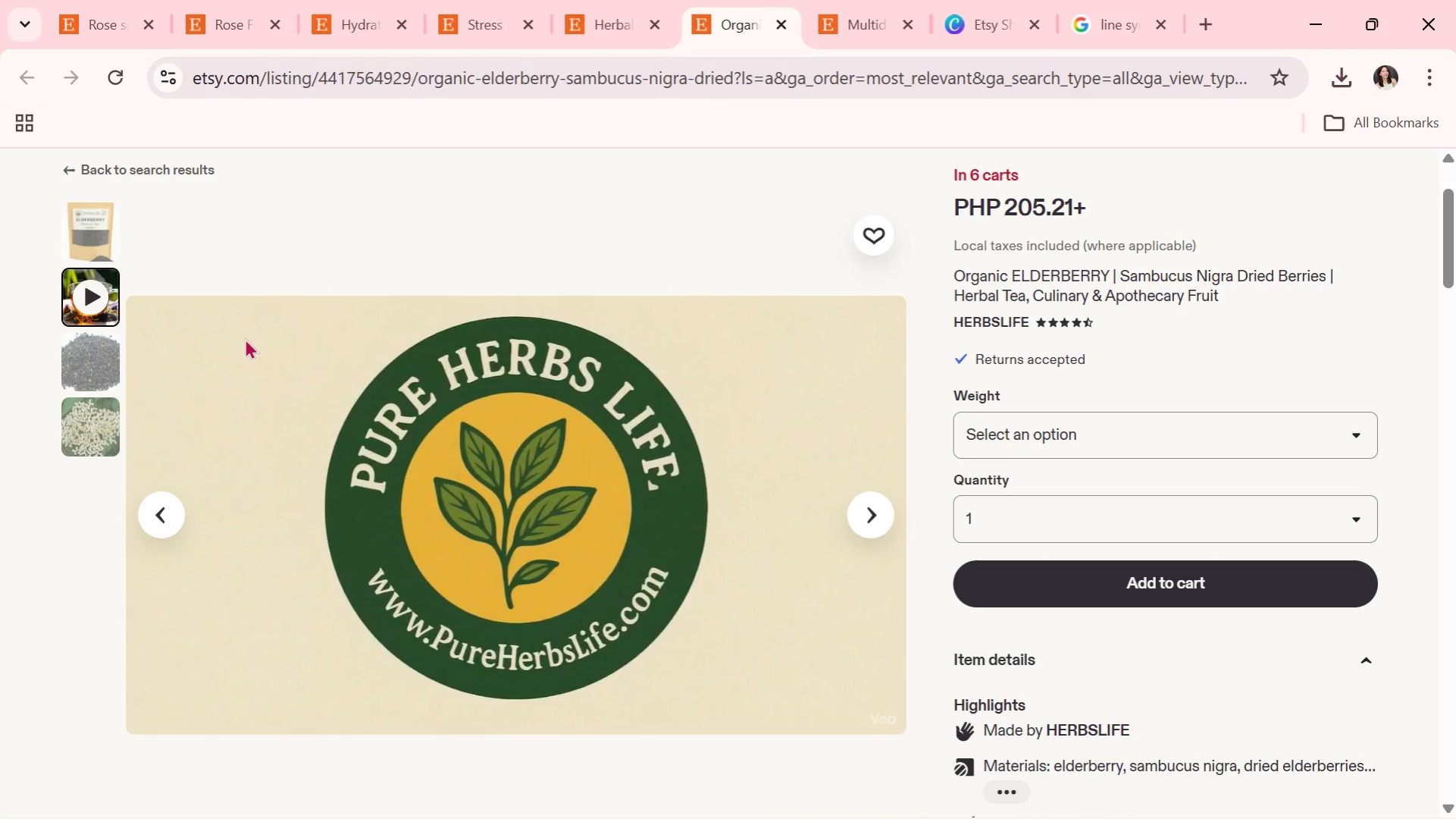 
wait(9.66)
 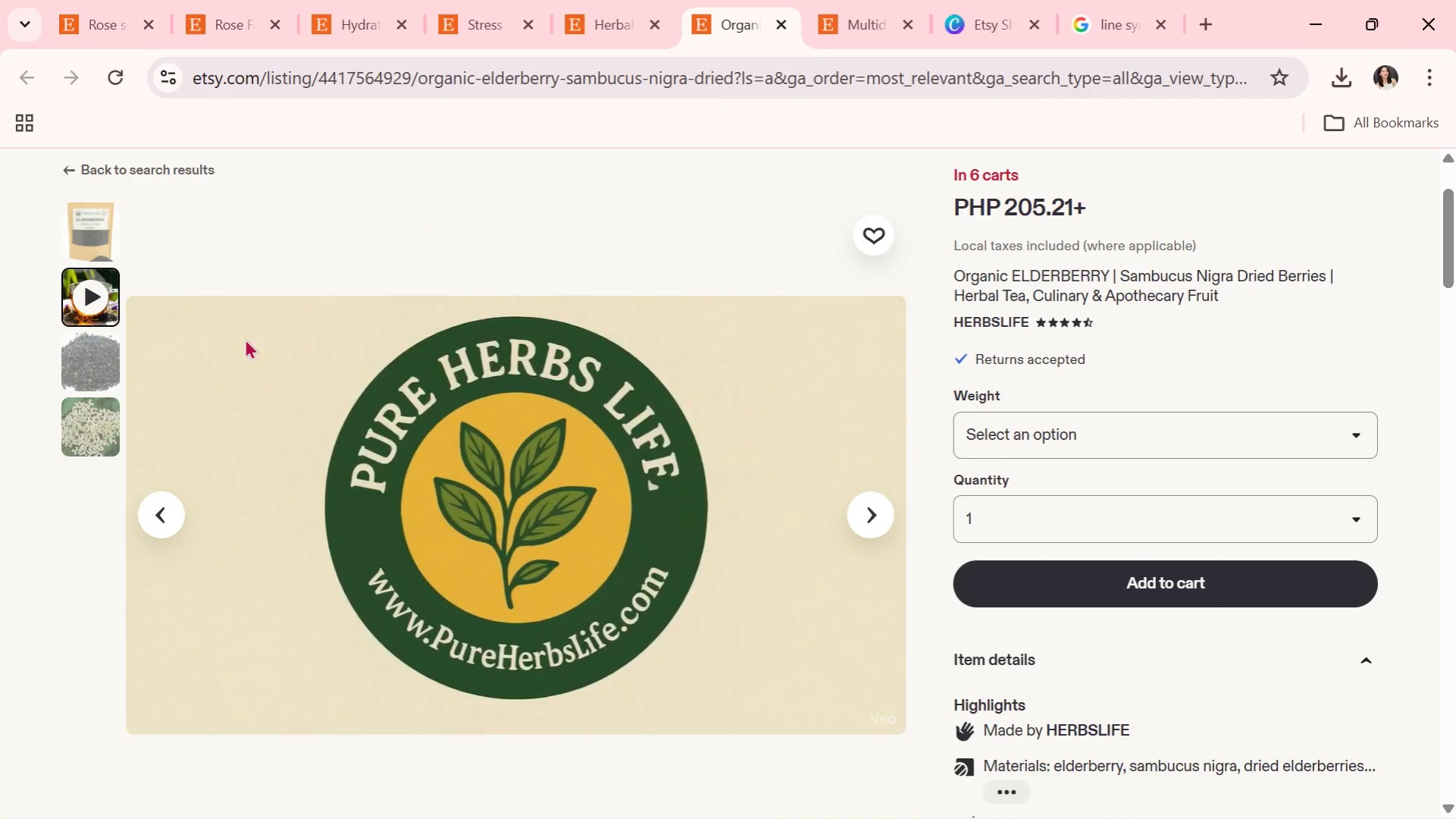 
key(PrintScreen)
 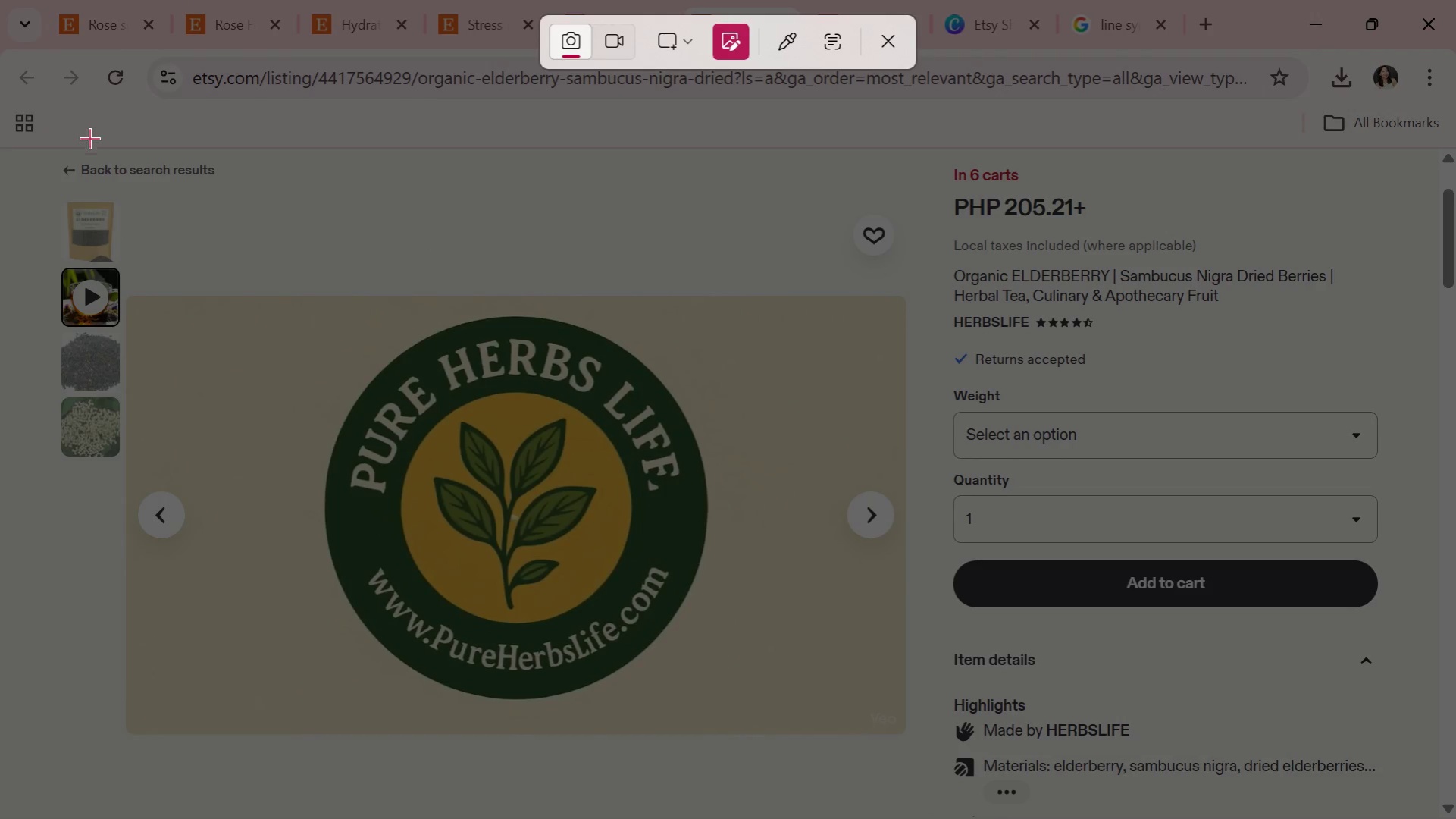 
wait(5.5)
 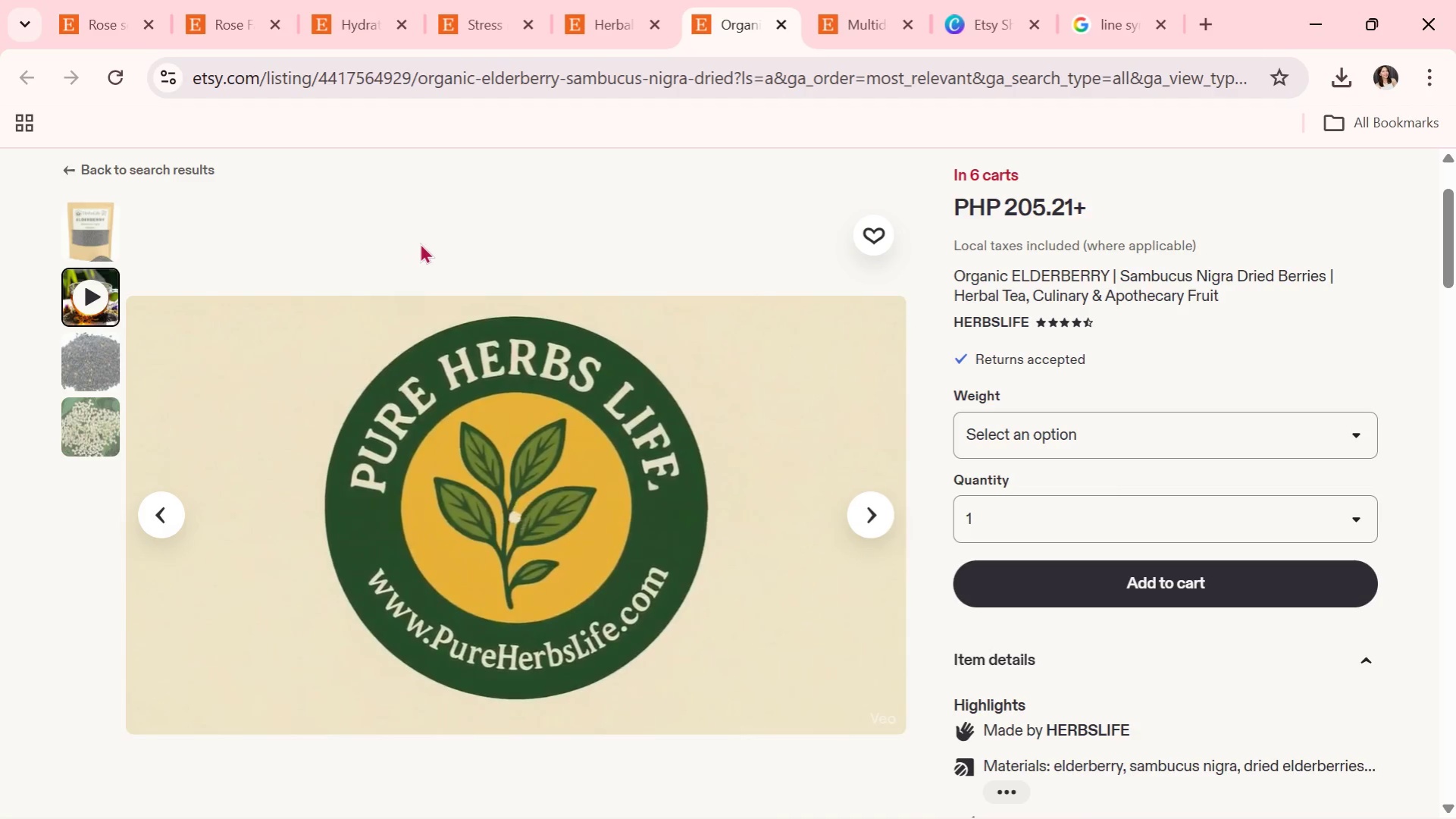 
left_click([900, 46])
 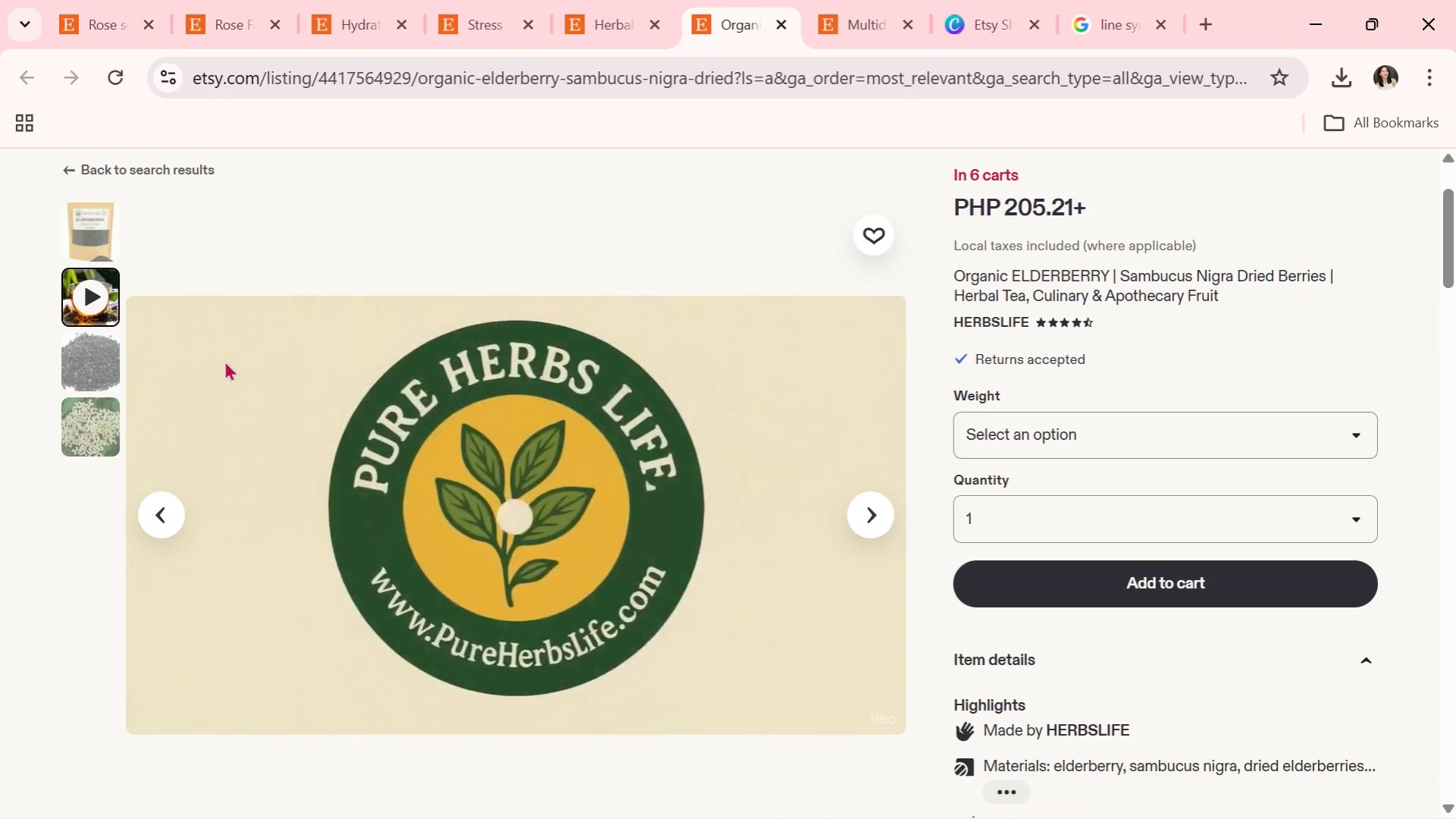 
left_click([93, 352])
 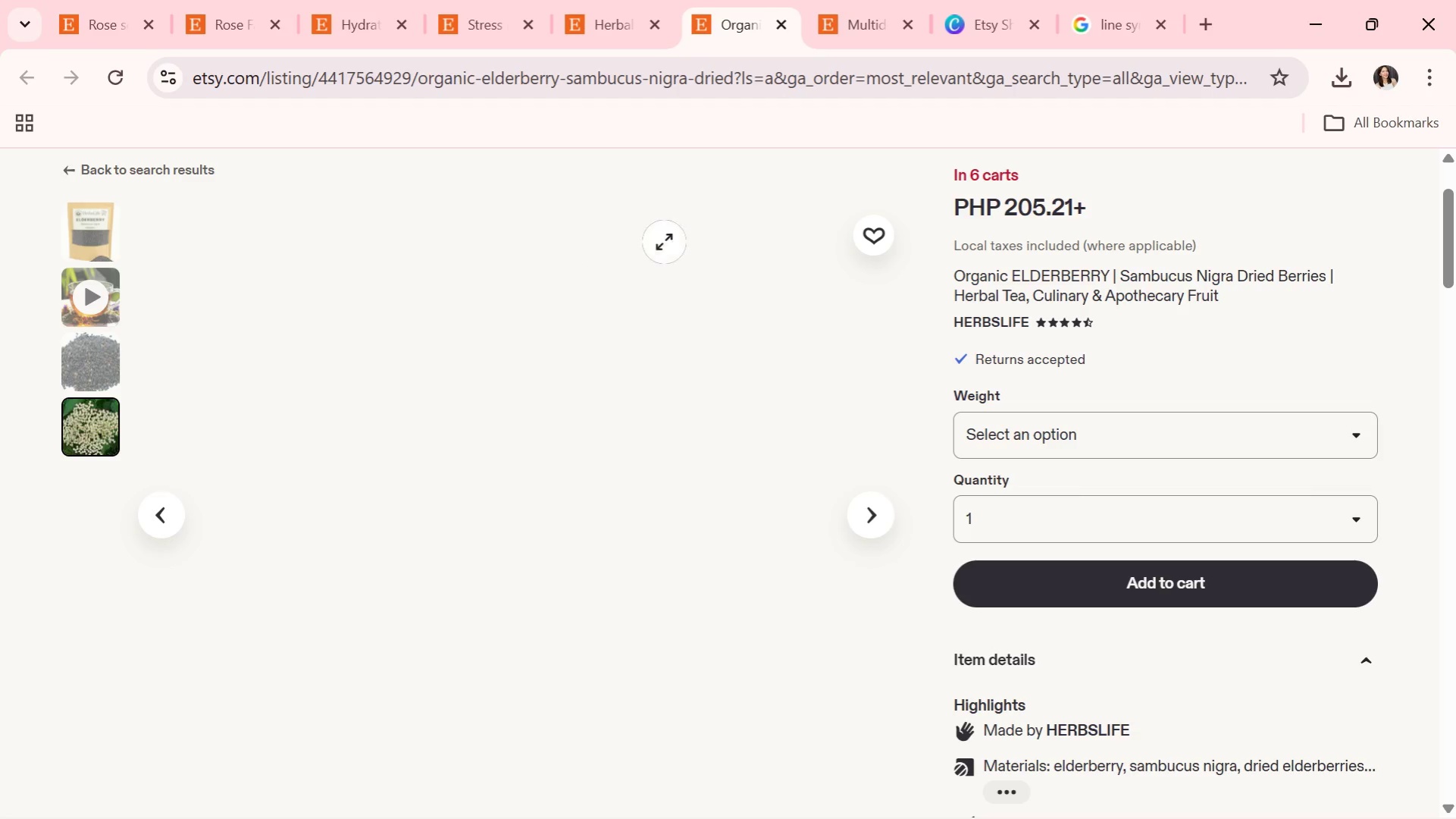 
wait(6.56)
 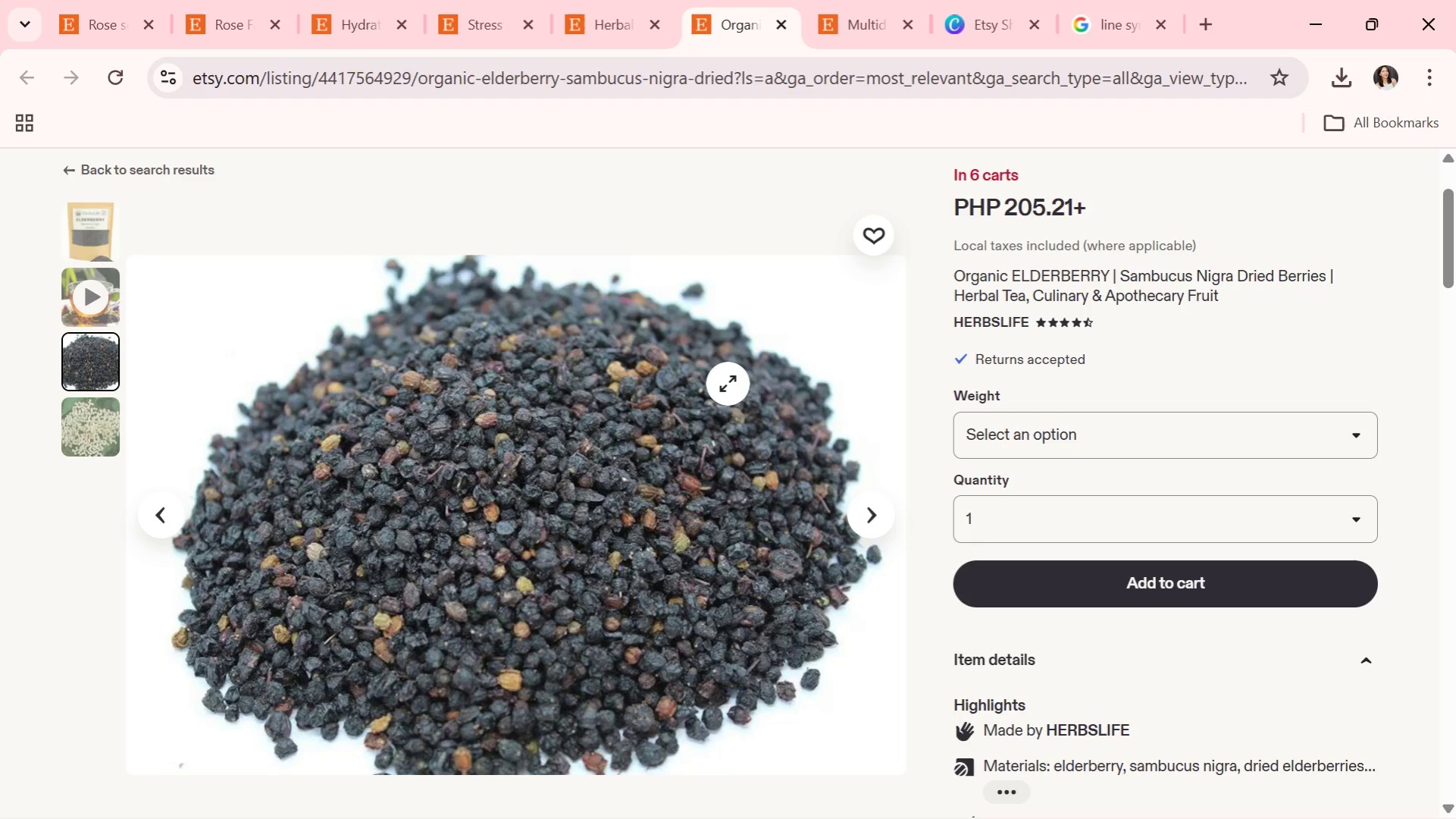 
left_click([800, 14])
 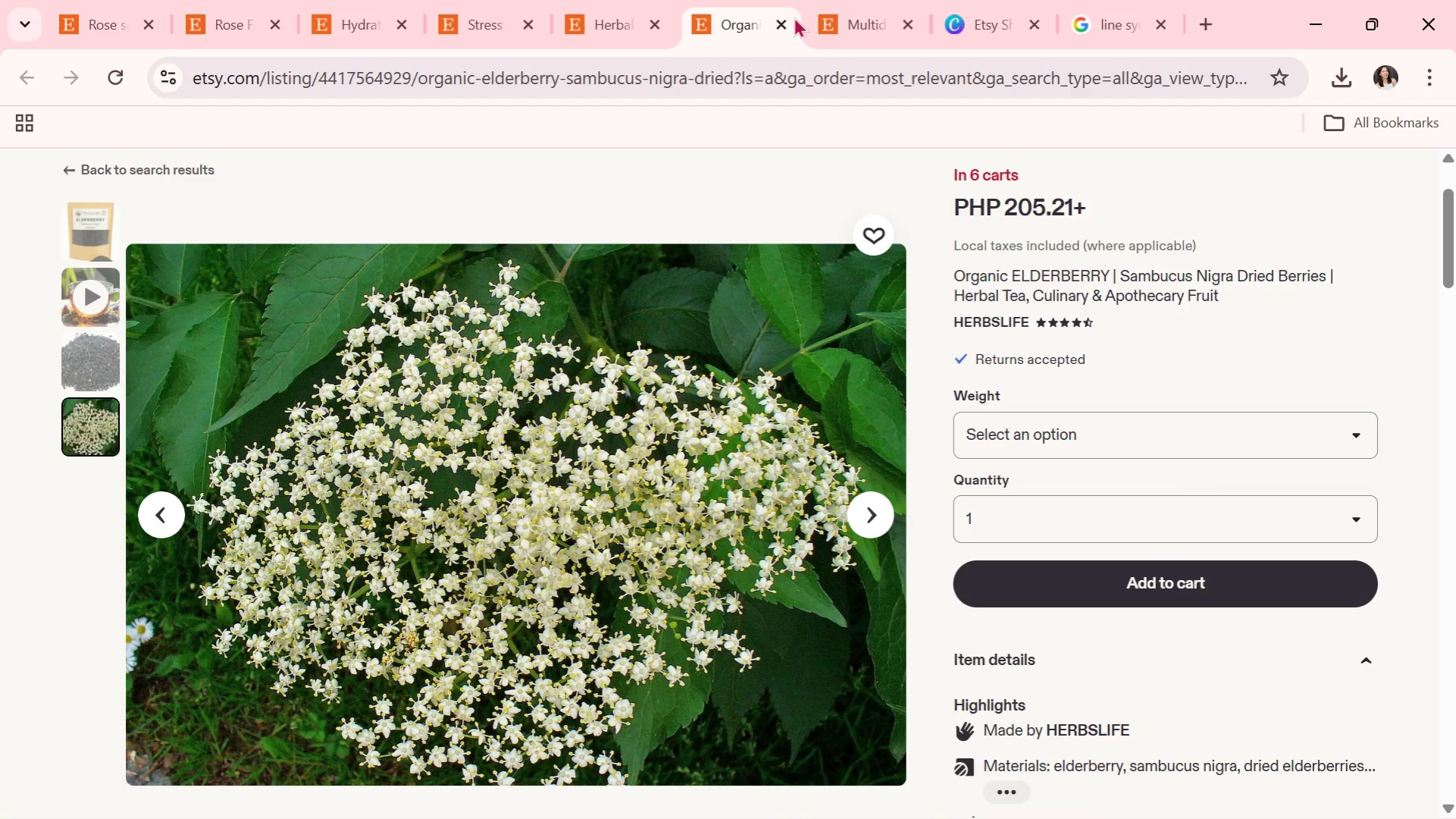 
left_click([785, 20])
 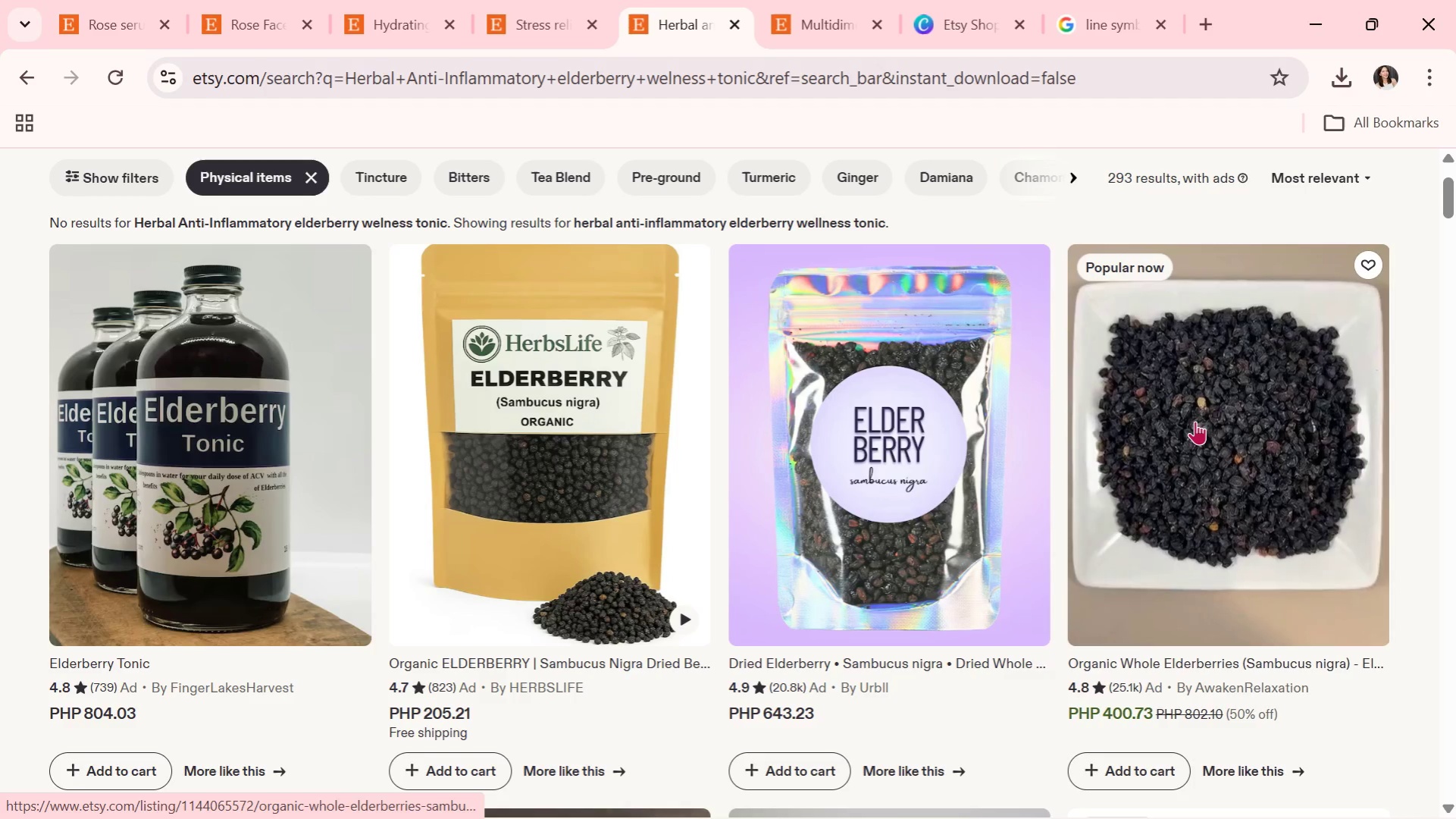 
scroll: coordinate [1194, 420], scroll_direction: down, amount: 3.0
 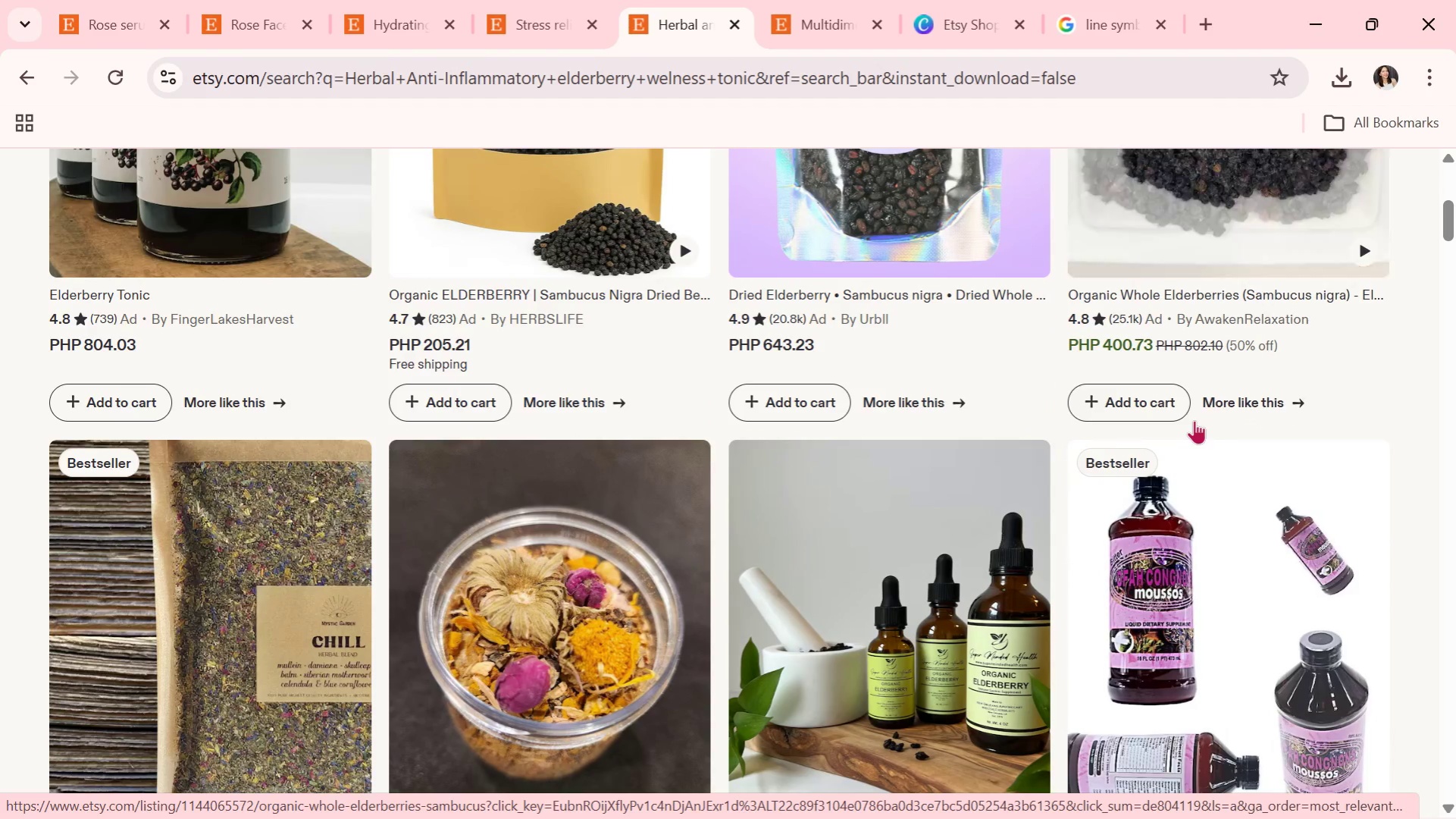 
scroll: coordinate [679, 596], scroll_direction: up, amount: 3.0
 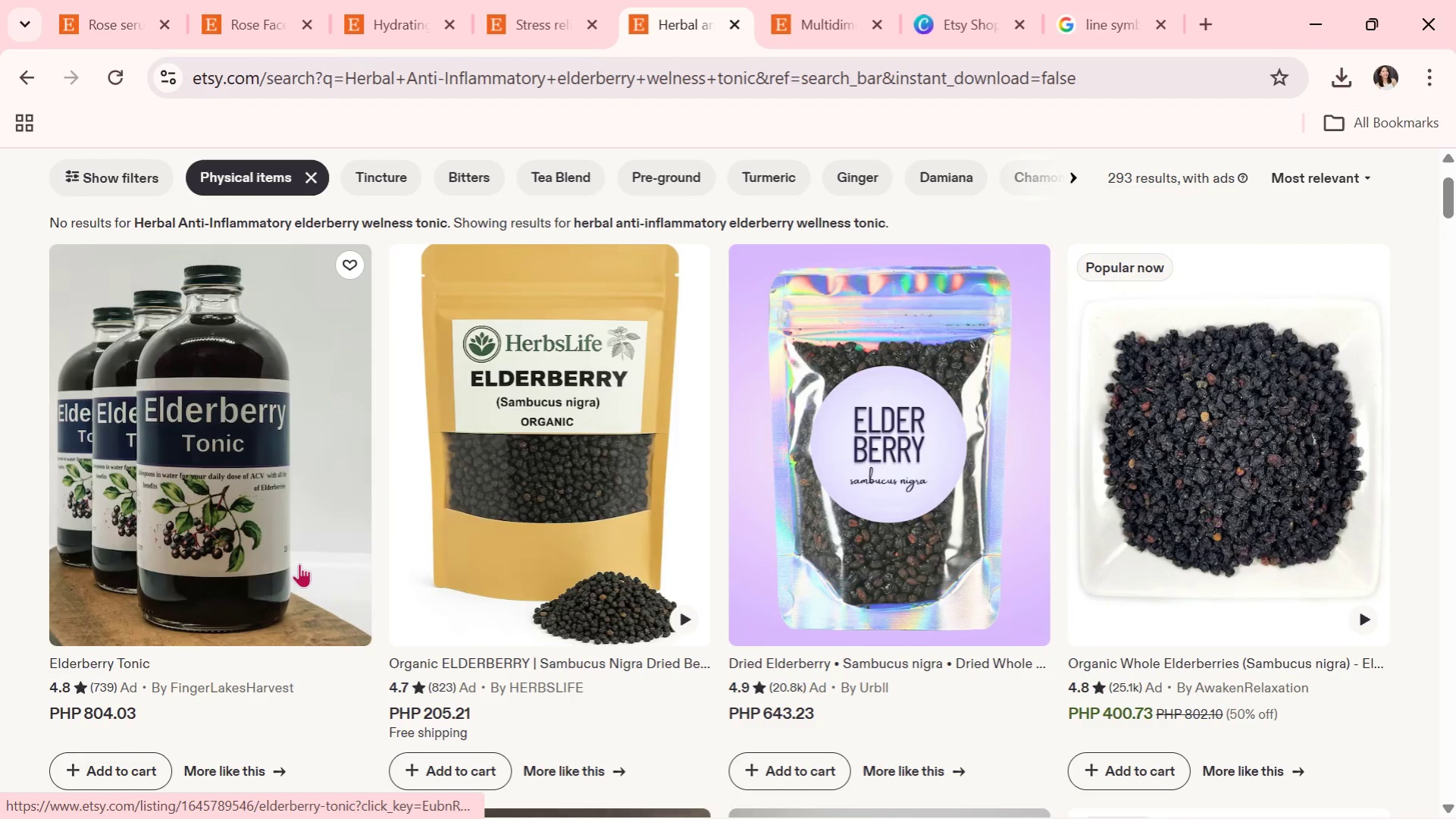 
left_click([295, 561])
 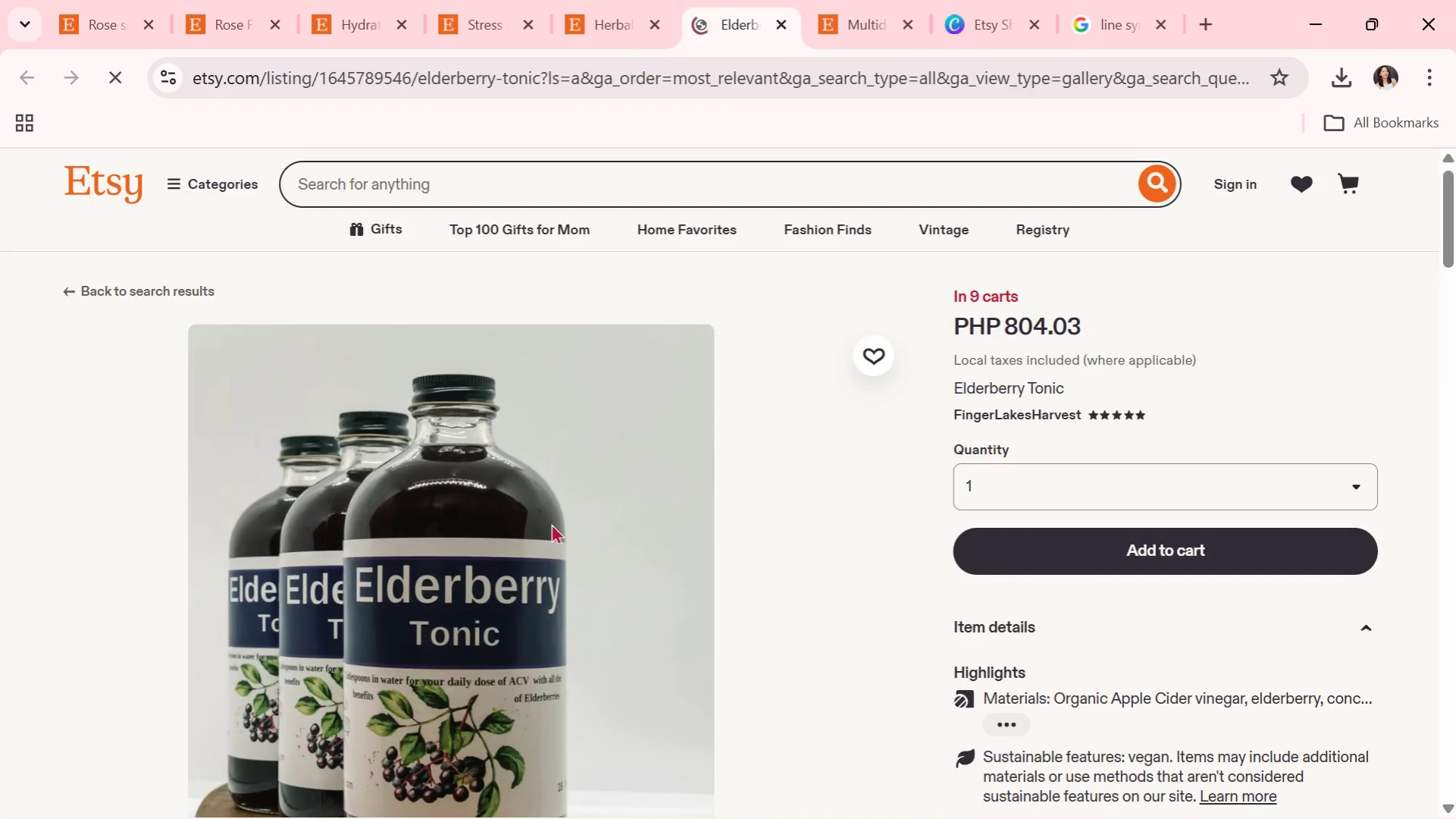 
scroll: coordinate [731, 550], scroll_direction: down, amount: 1.0
 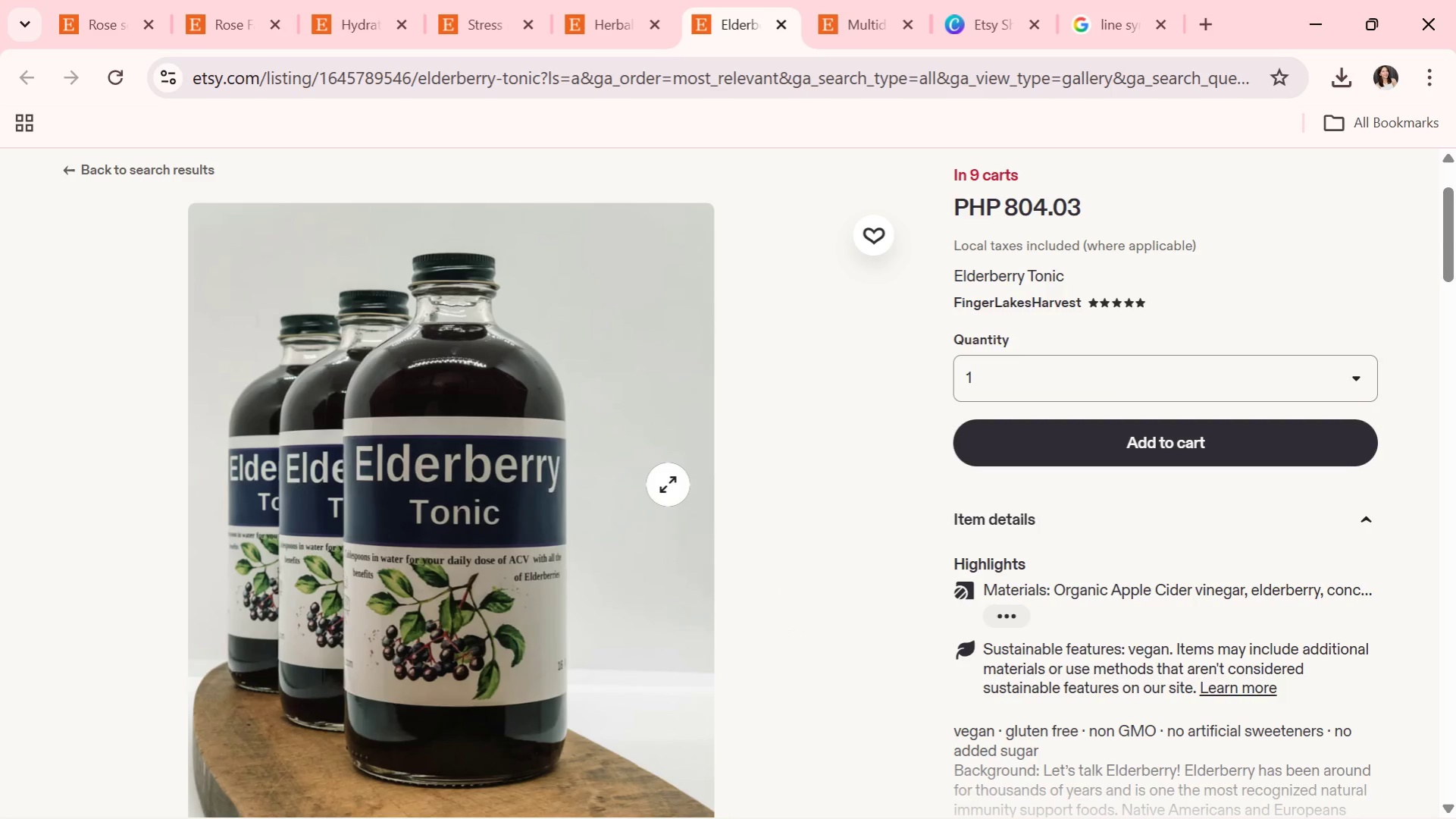 
wait(6.95)
 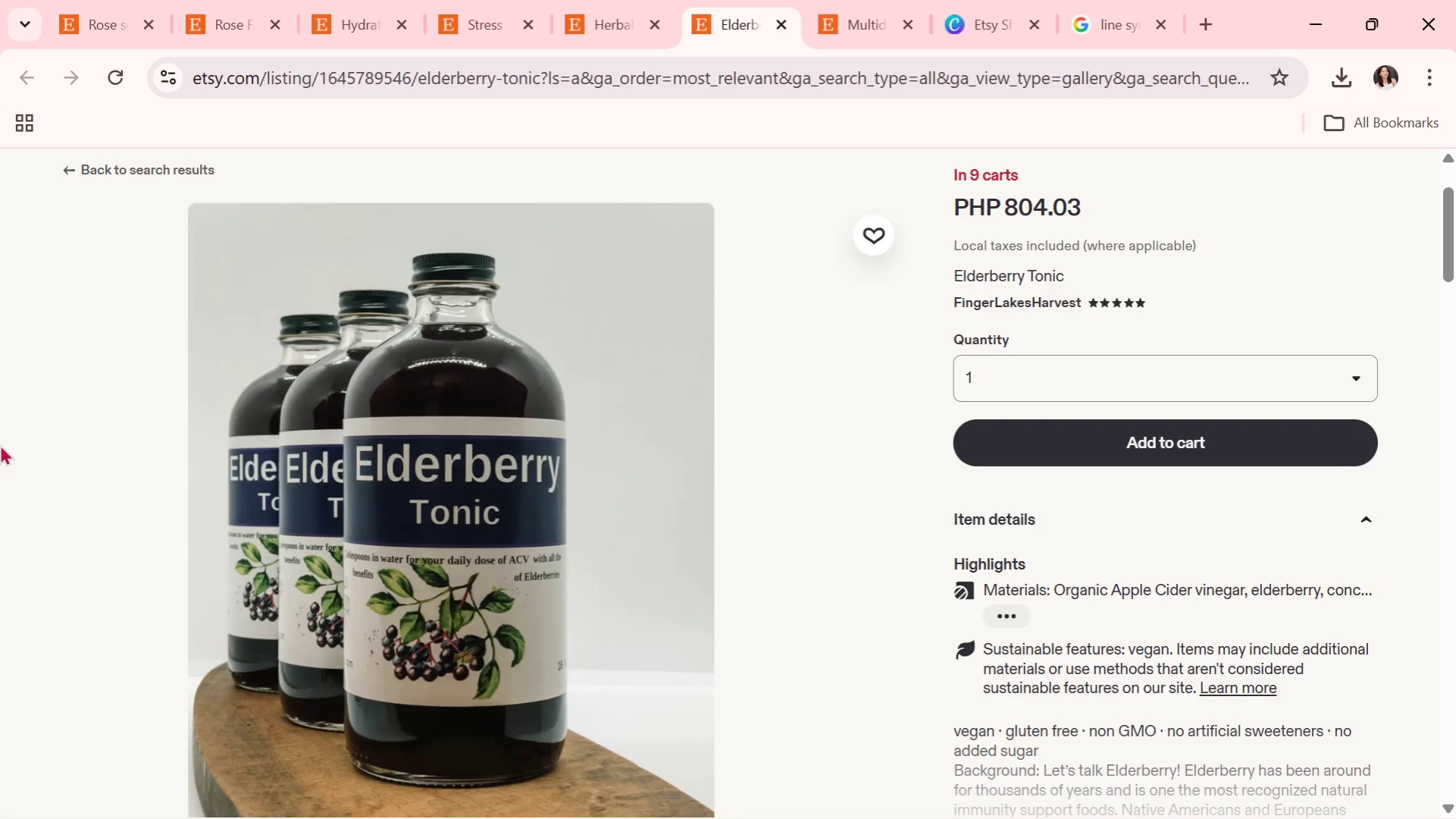 
left_click([95, 262])
 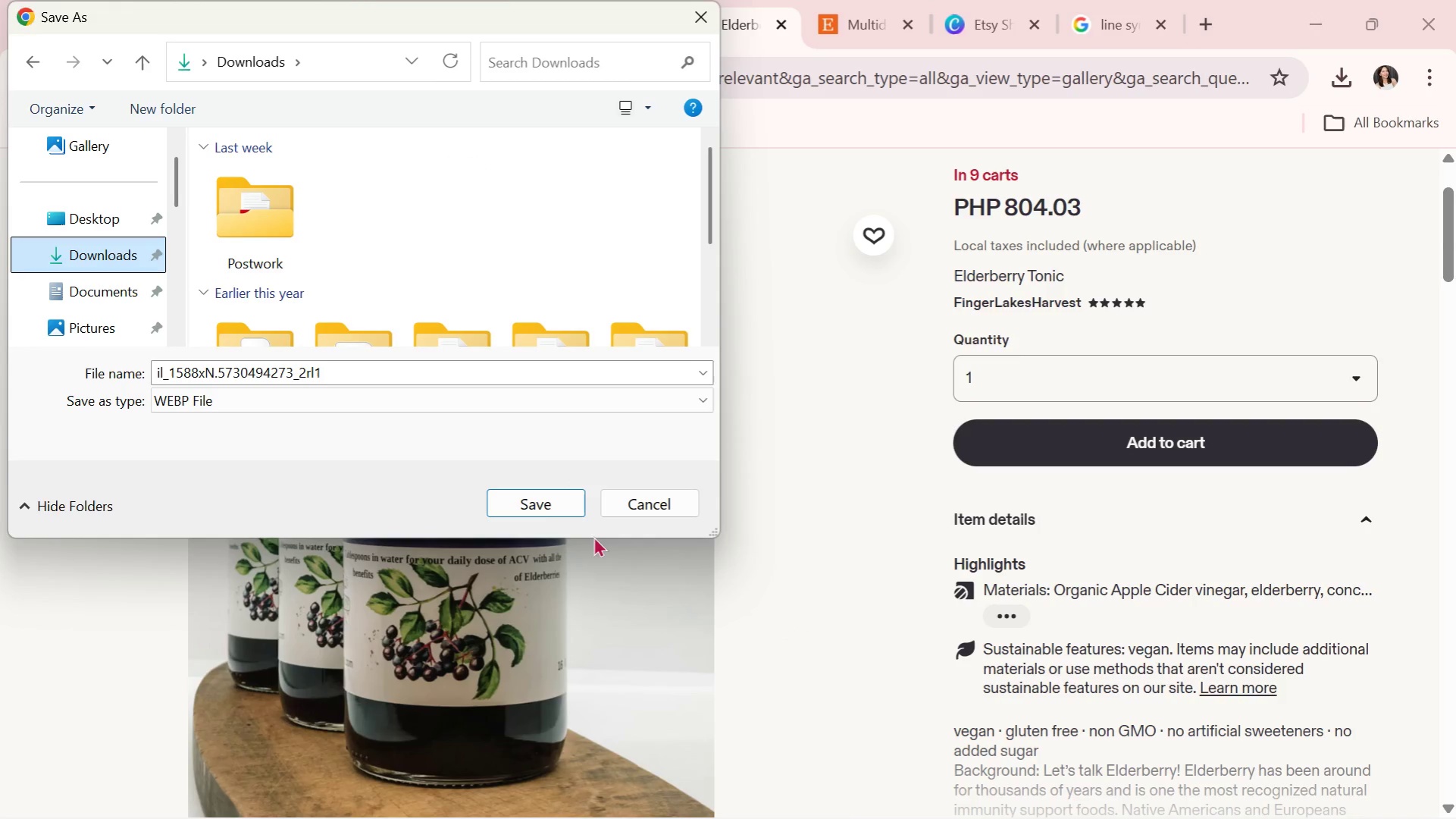 
left_click([541, 513])
 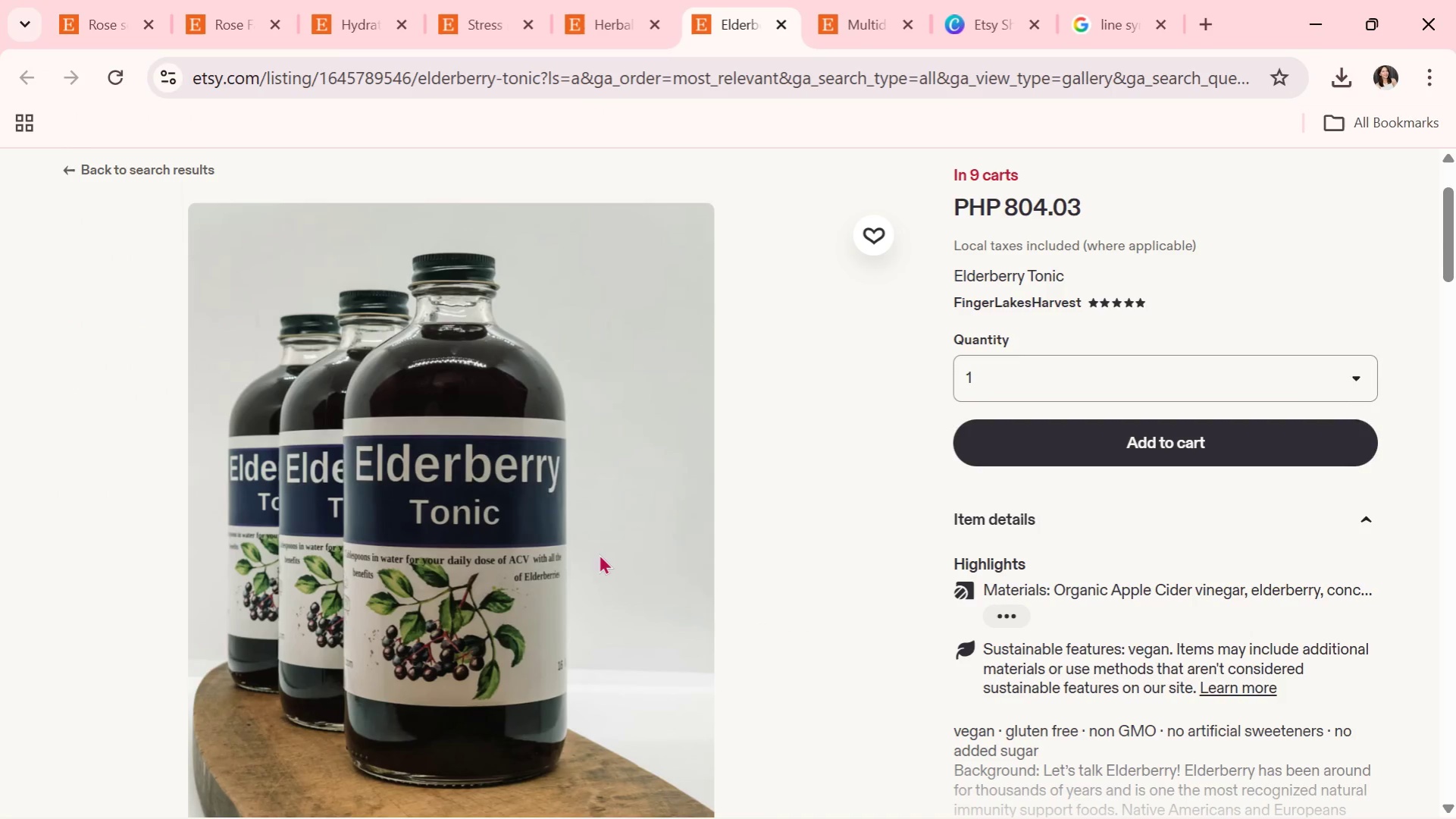 
scroll: coordinate [603, 555], scroll_direction: down, amount: 17.0
 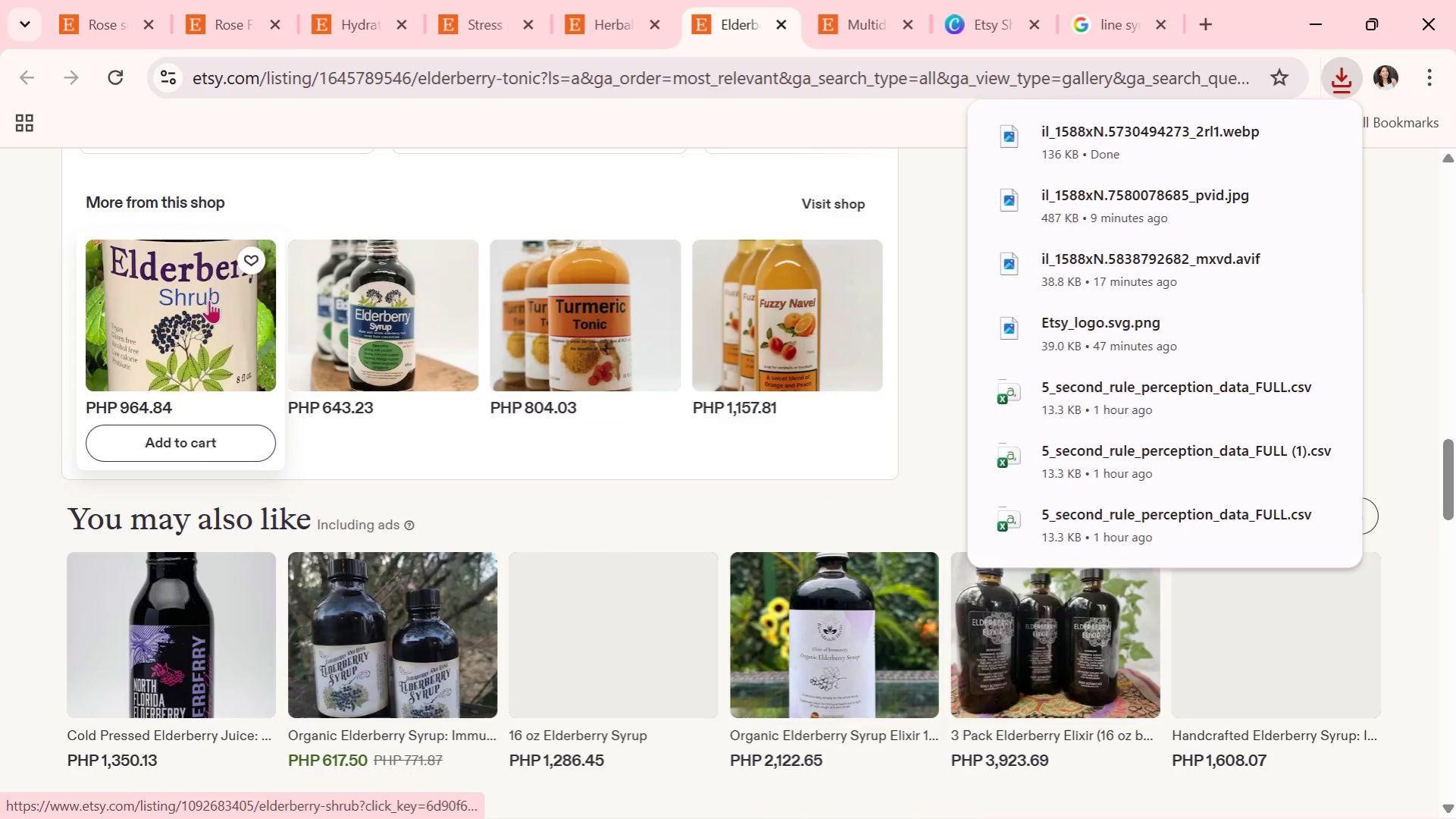 
mouse_move([381, 301])
 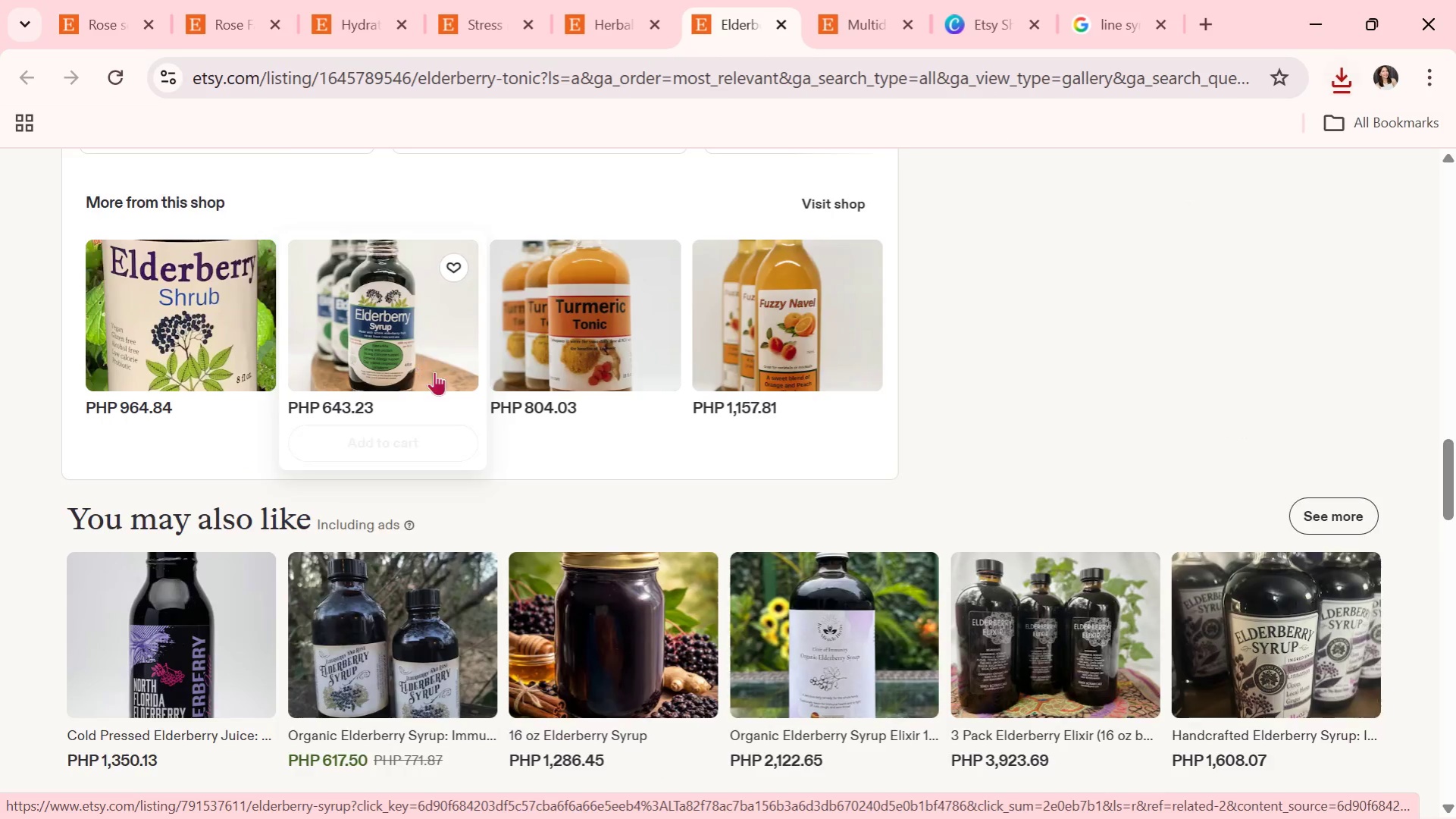 
scroll: coordinate [541, 459], scroll_direction: up, amount: 17.0
 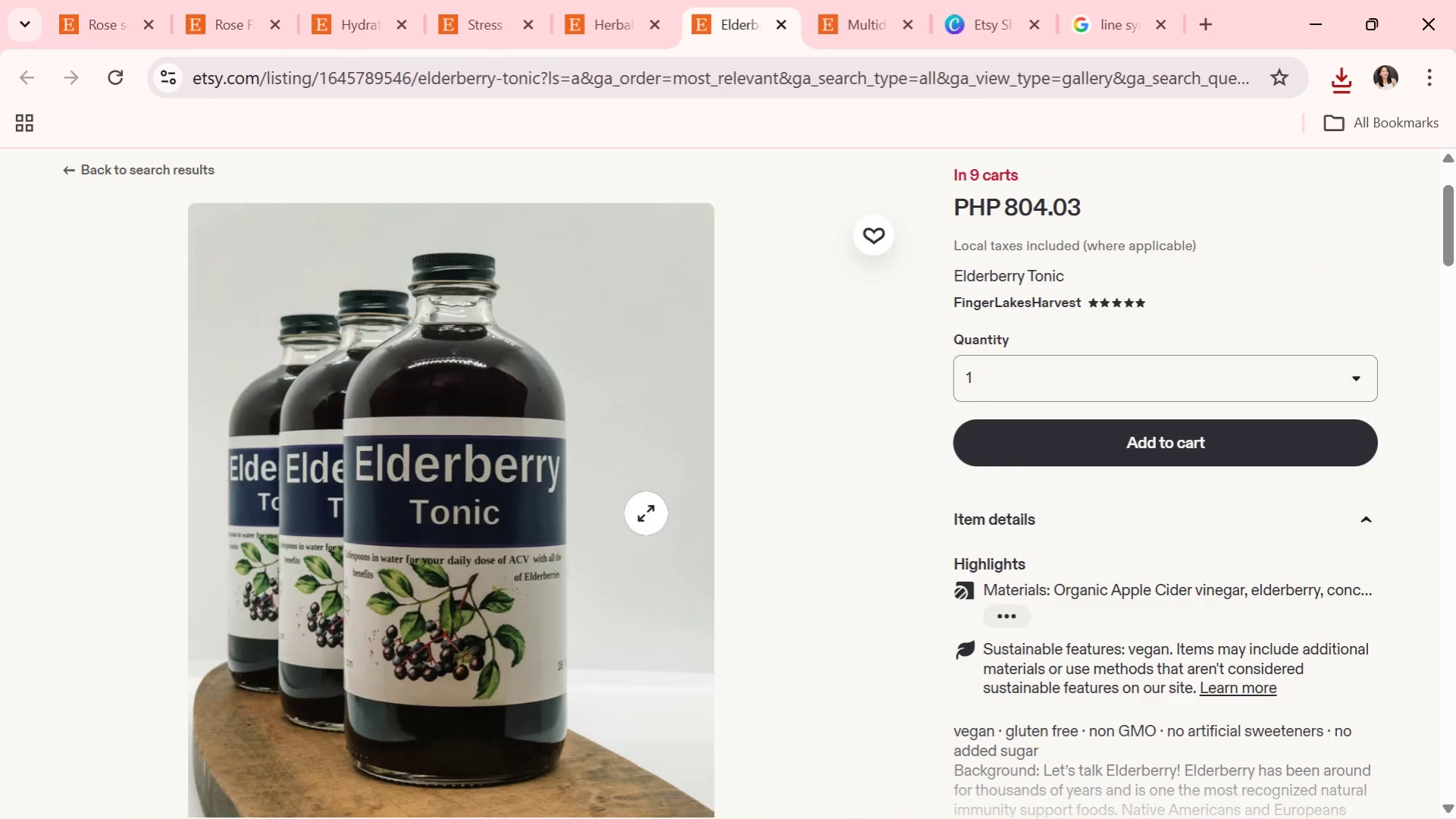 
scroll: coordinate [621, 578], scroll_direction: down, amount: 19.0
 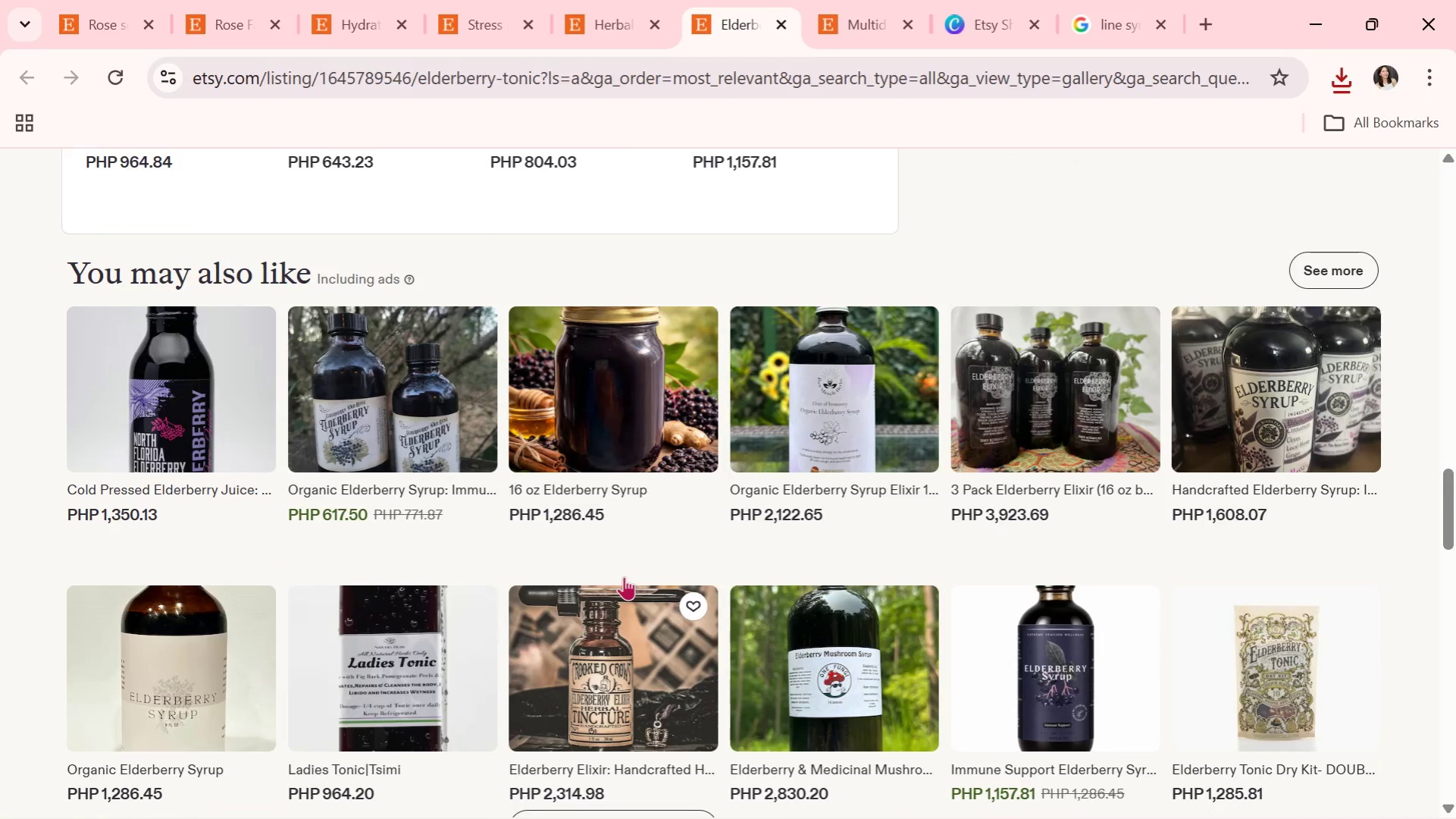 
wait(5.77)
 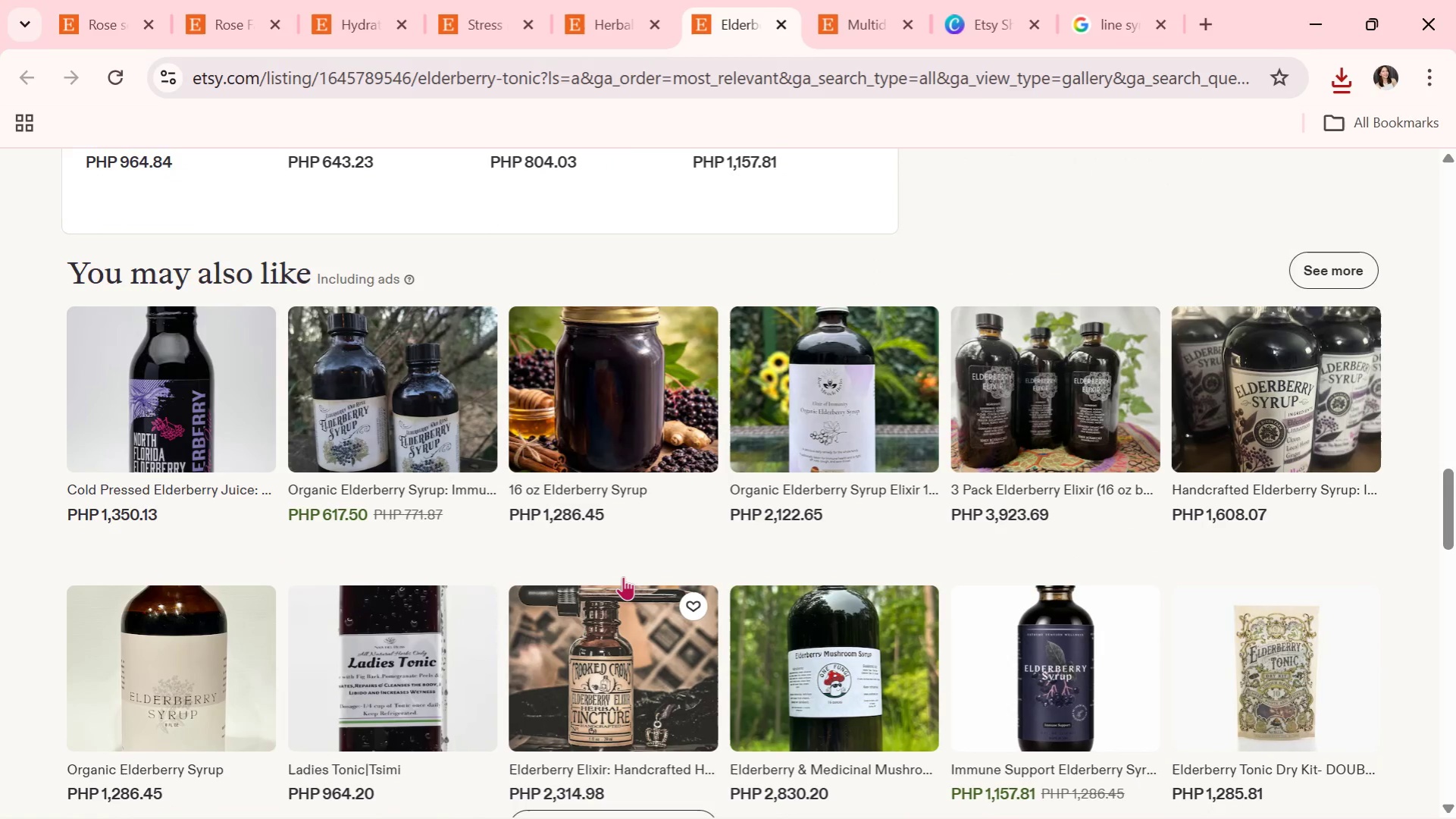 
mouse_move([1138, 574])
 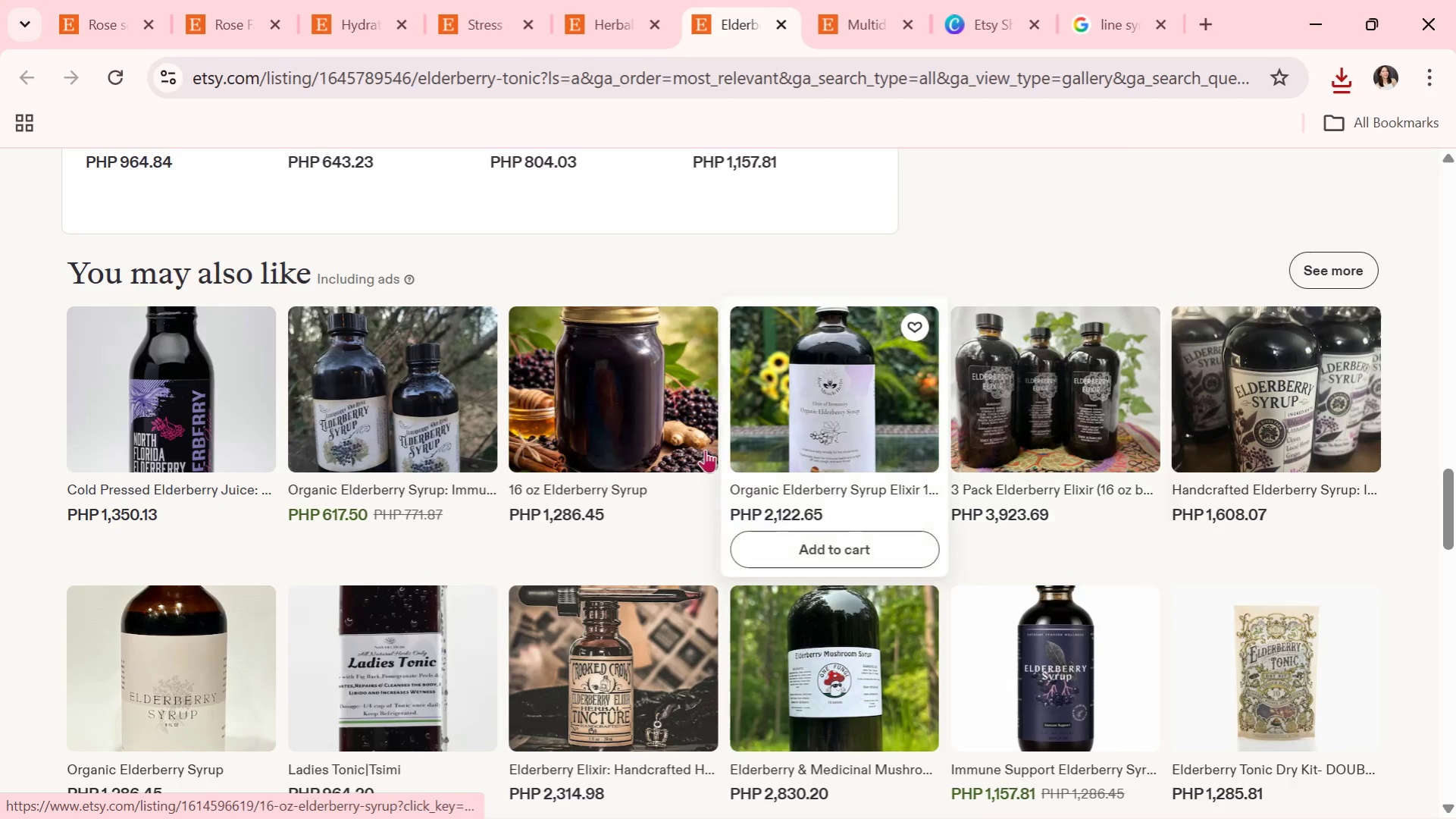 
left_click([668, 418])
 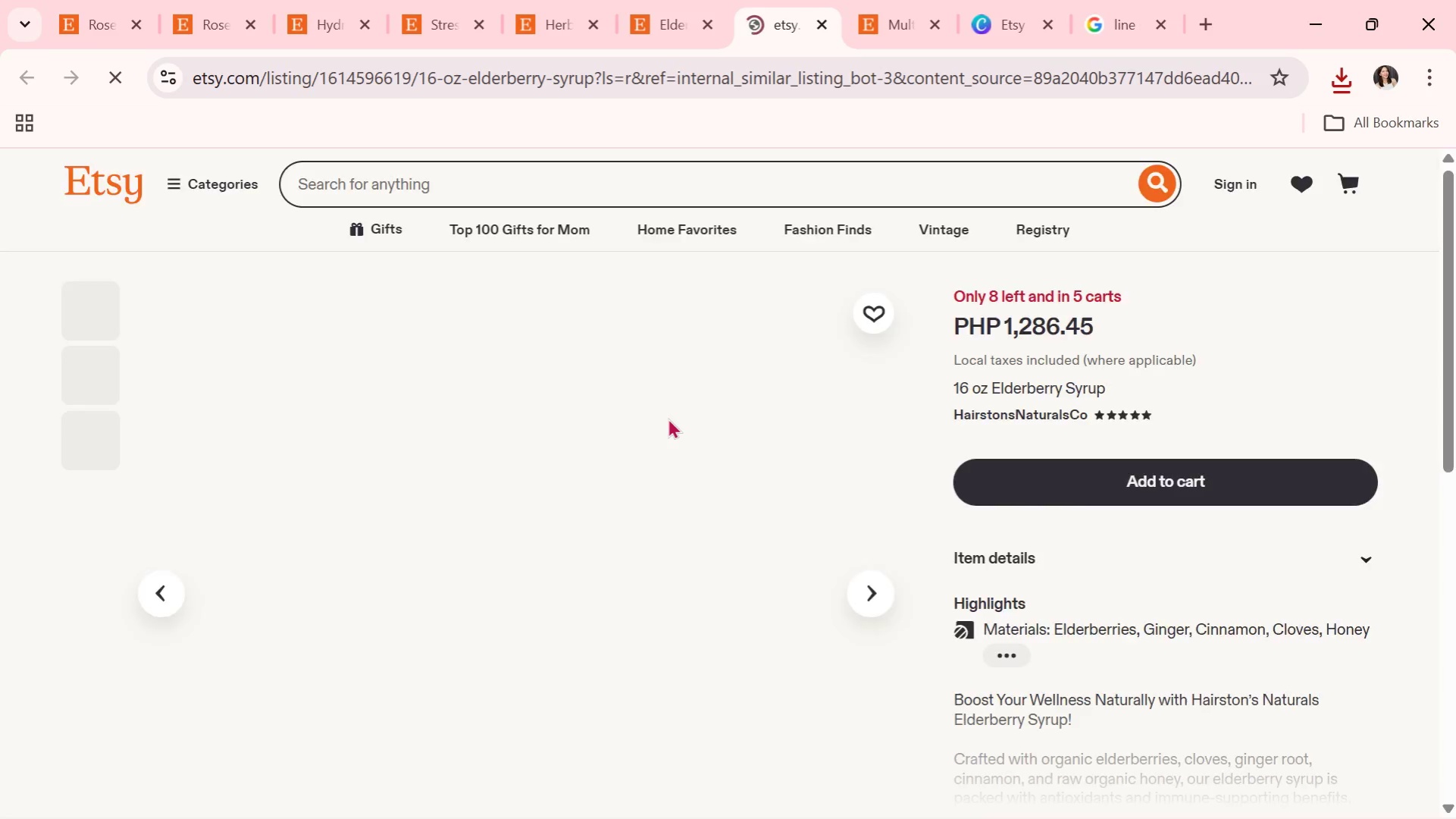 
scroll: coordinate [668, 418], scroll_direction: down, amount: 1.0
 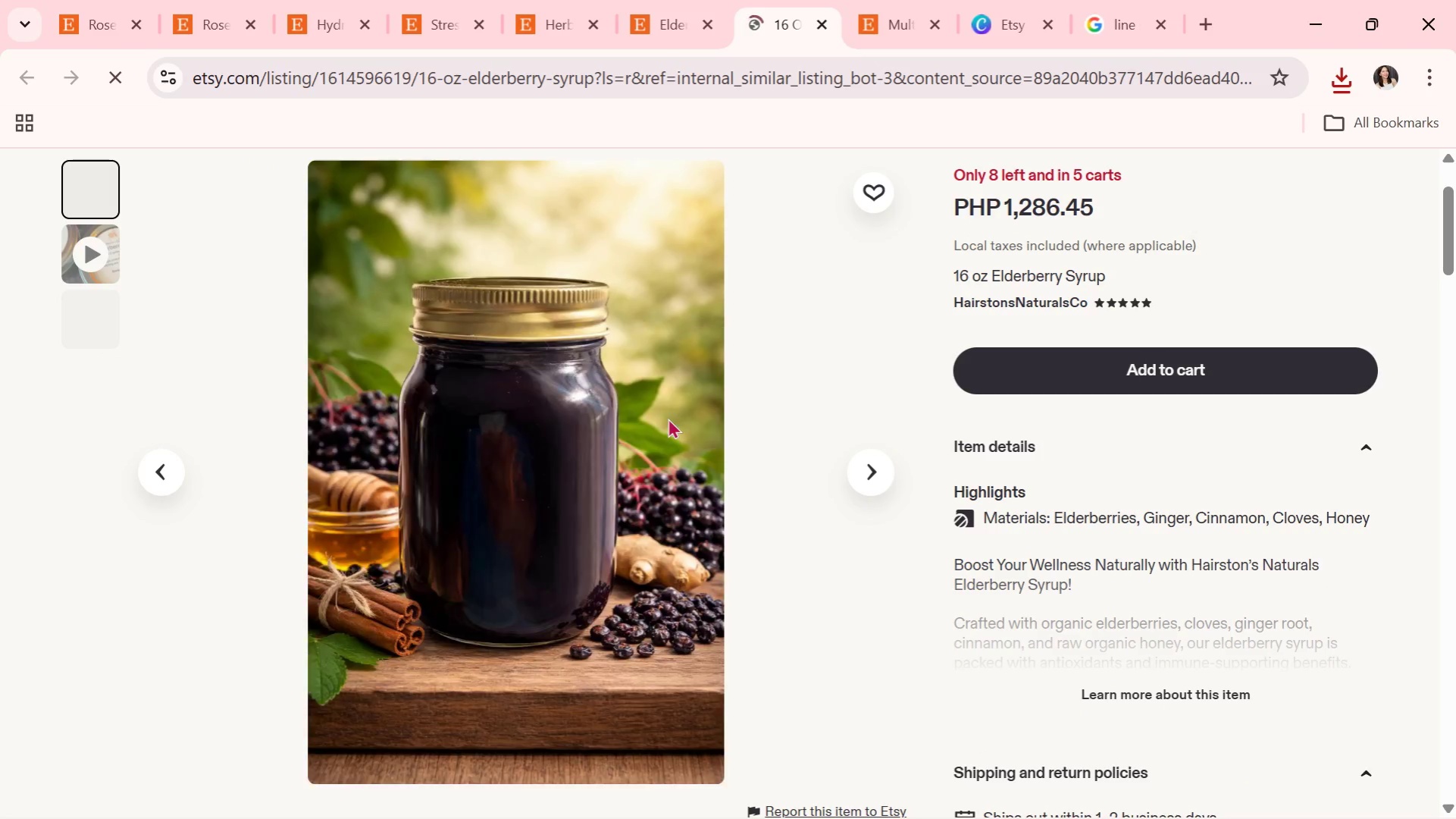 
mouse_move([500, 445])
 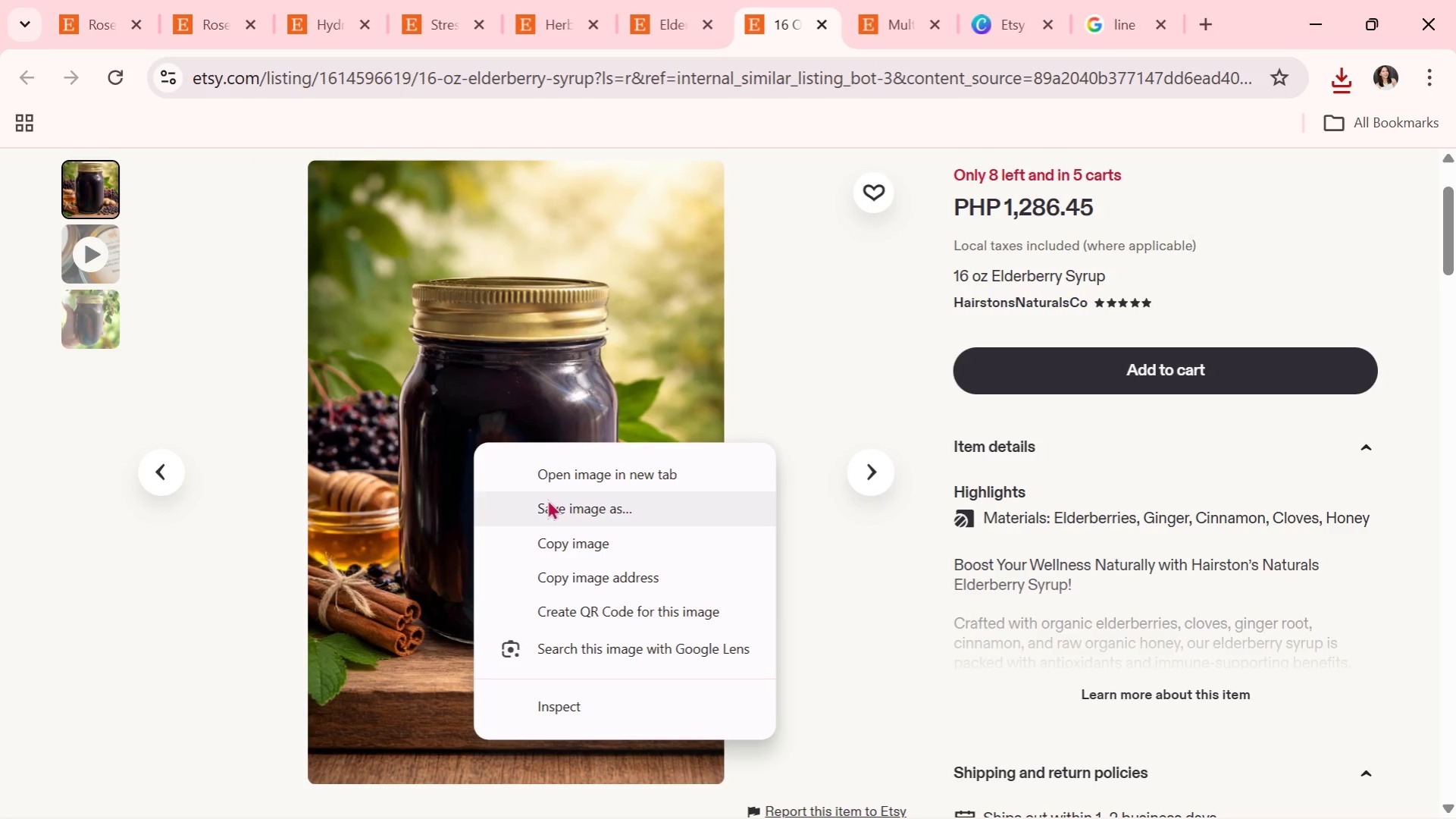 
left_click([547, 499])
 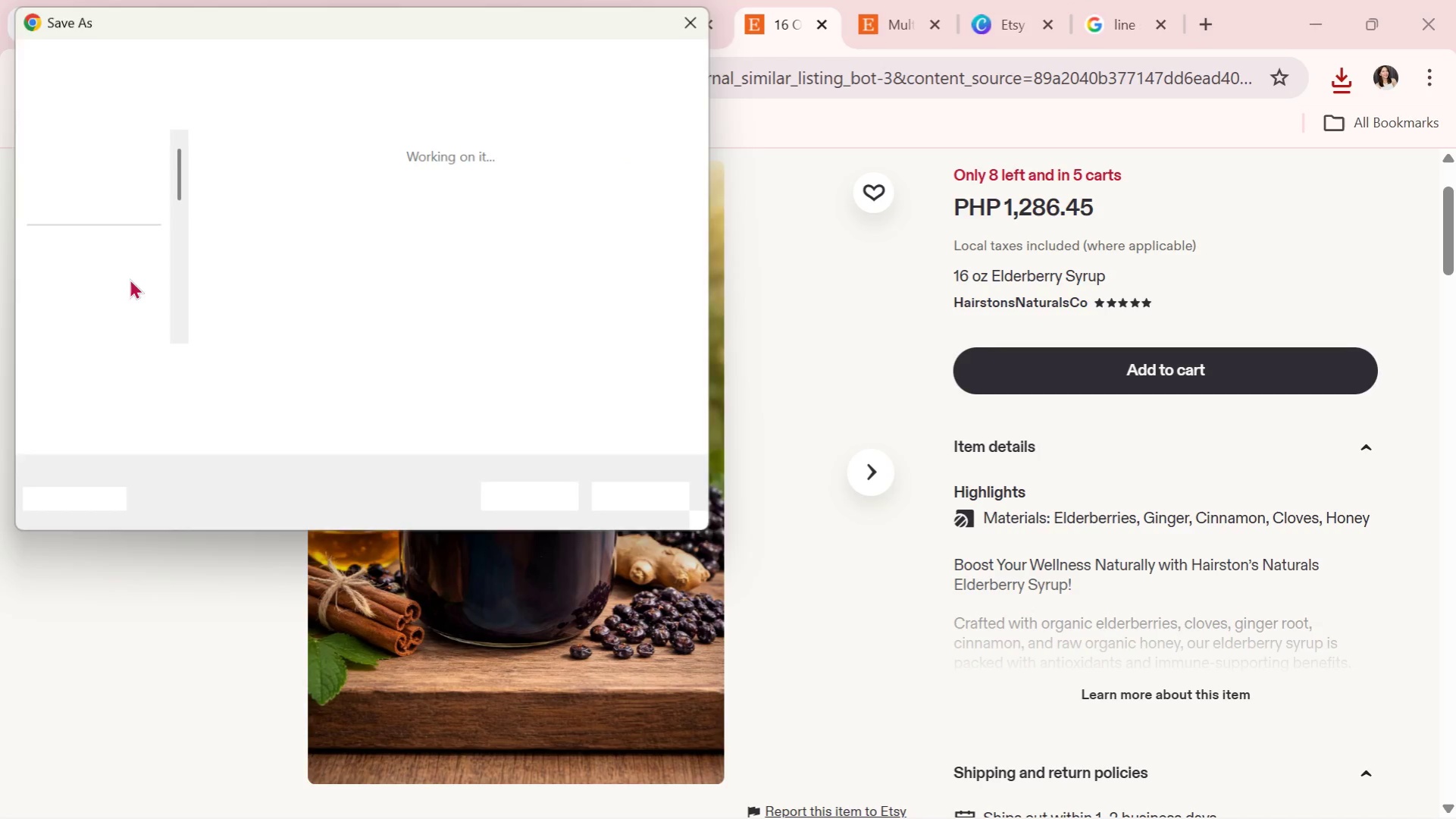 
left_click([107, 250])
 